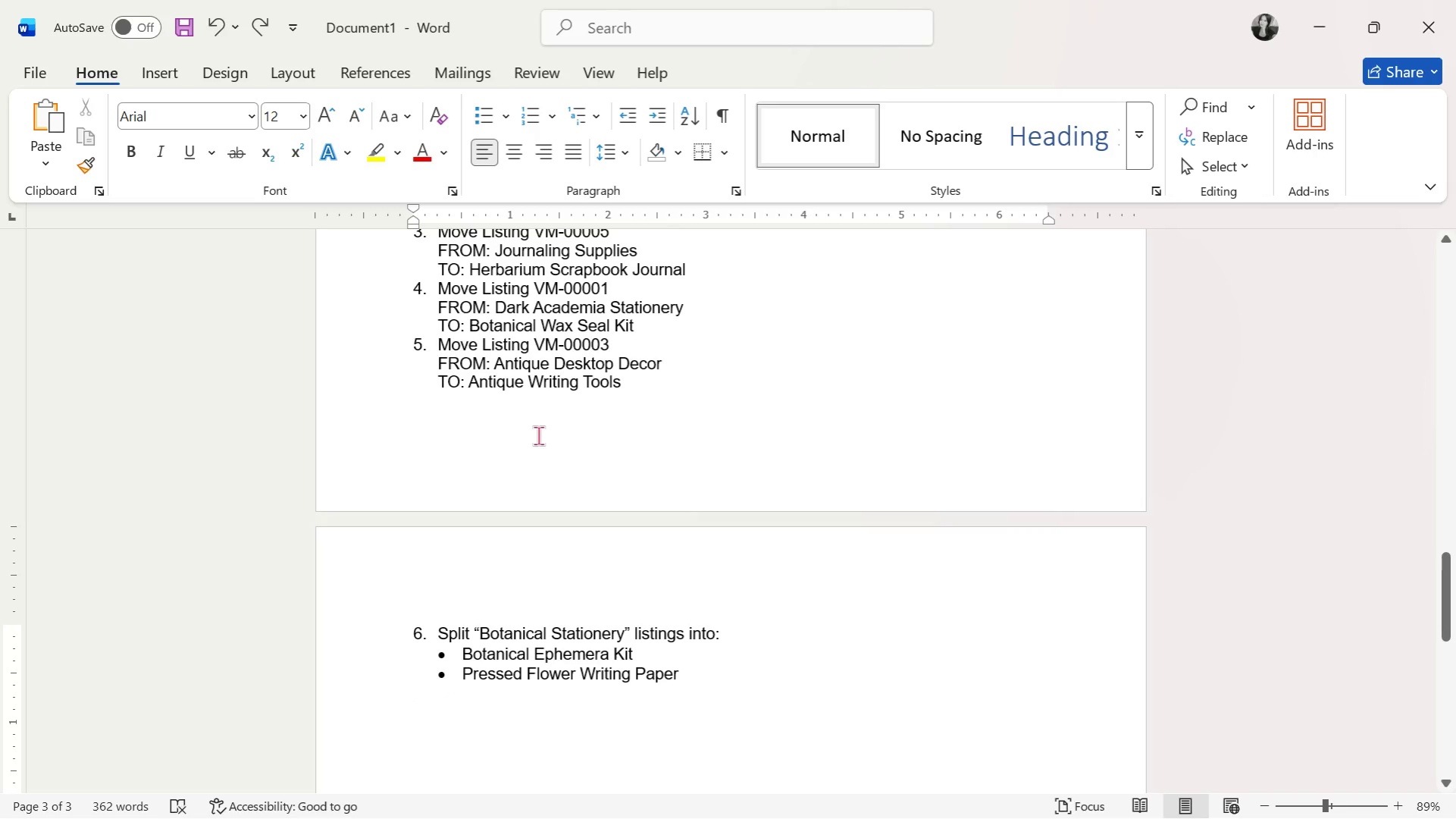 
key(4)
 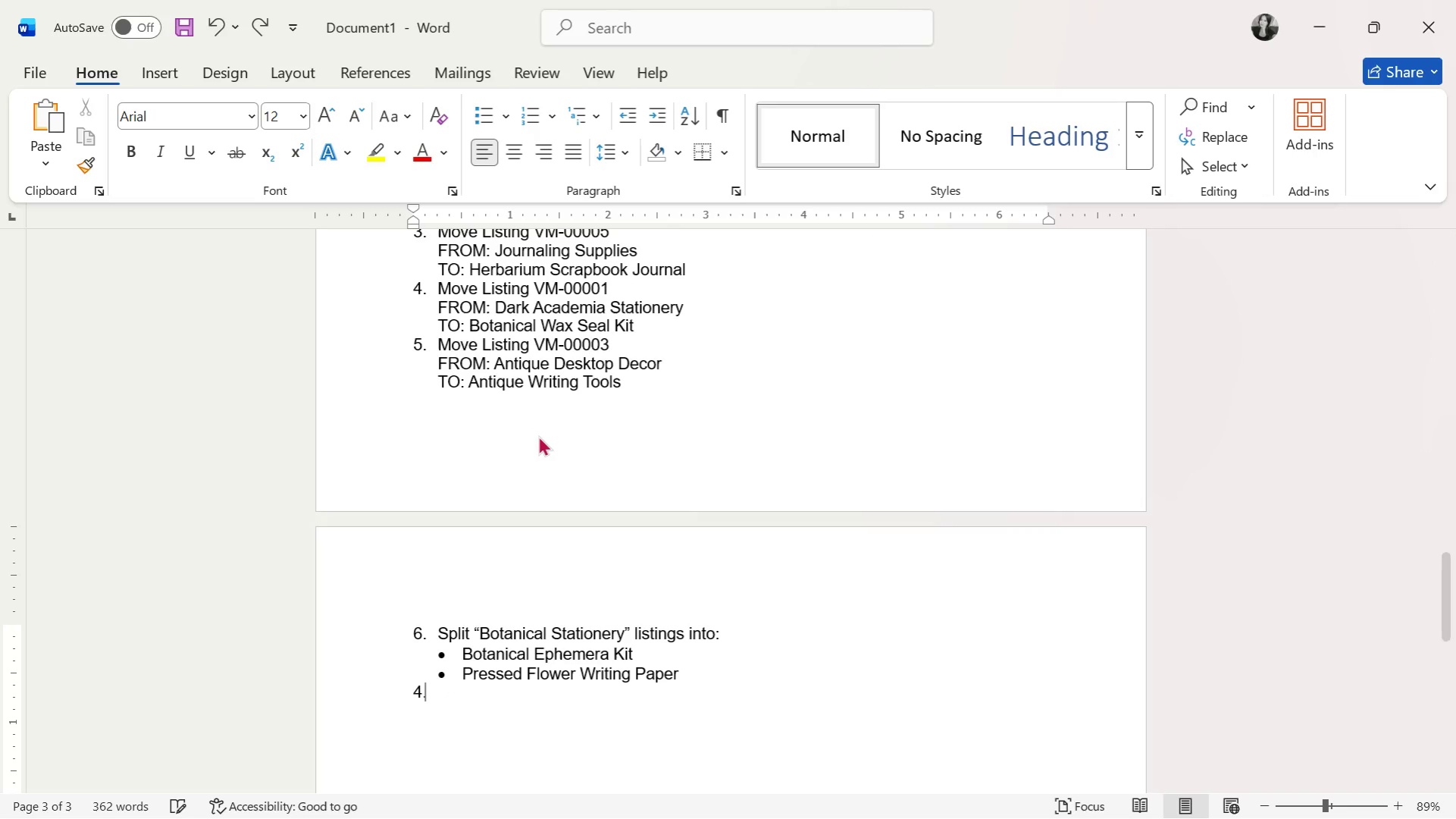 
key(Period)
 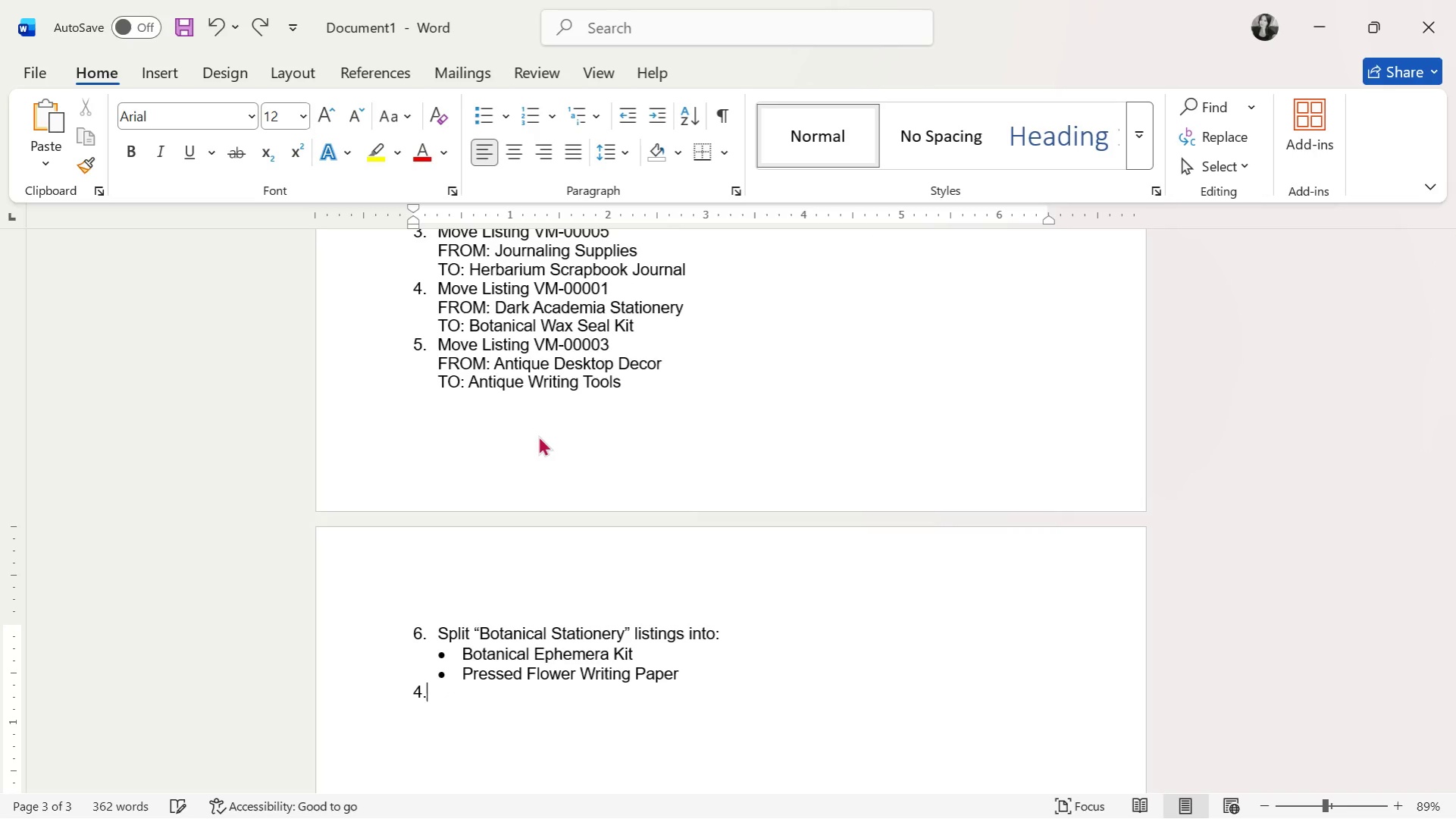 
key(Space)
 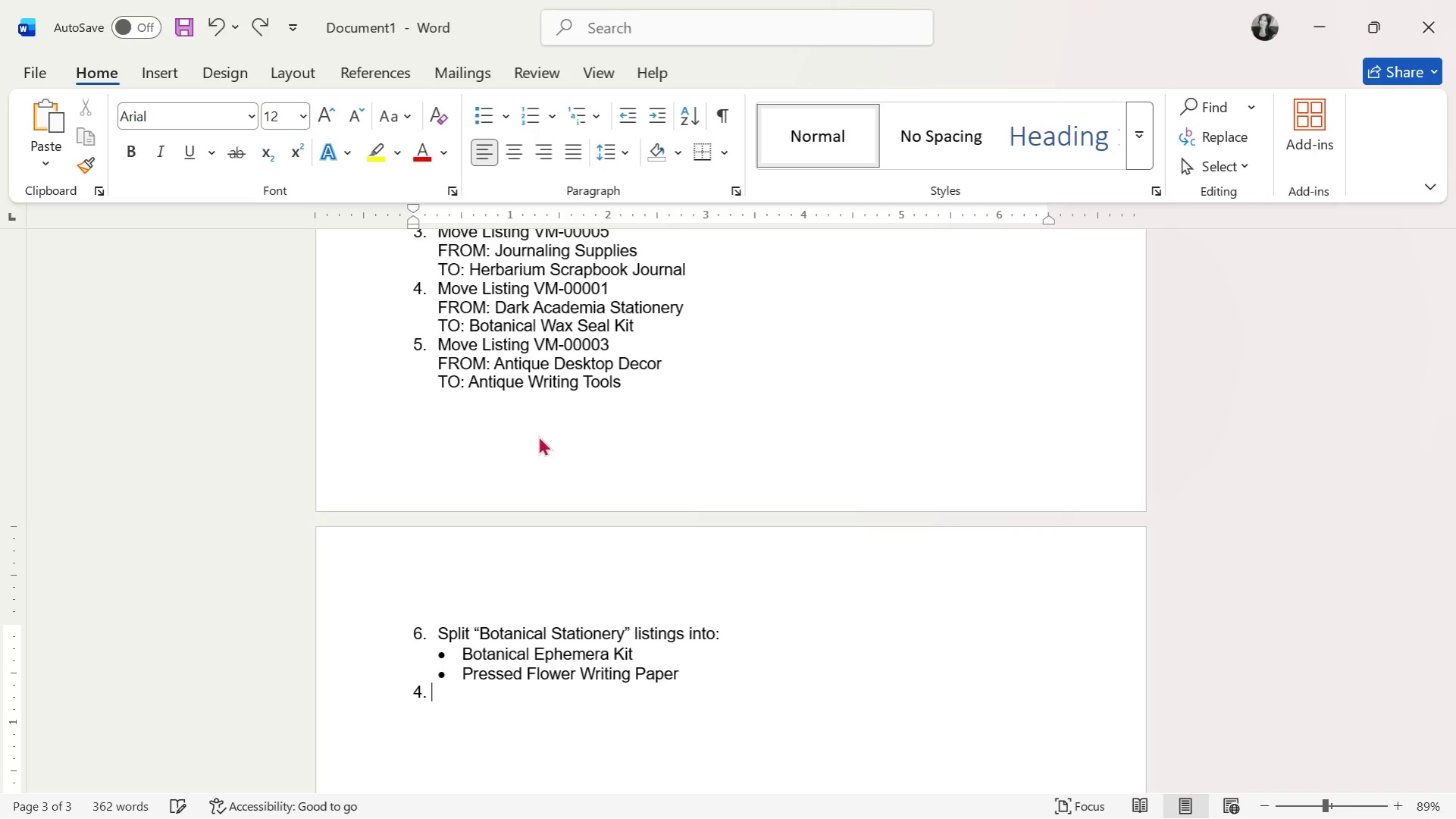 
key(Backspace)
 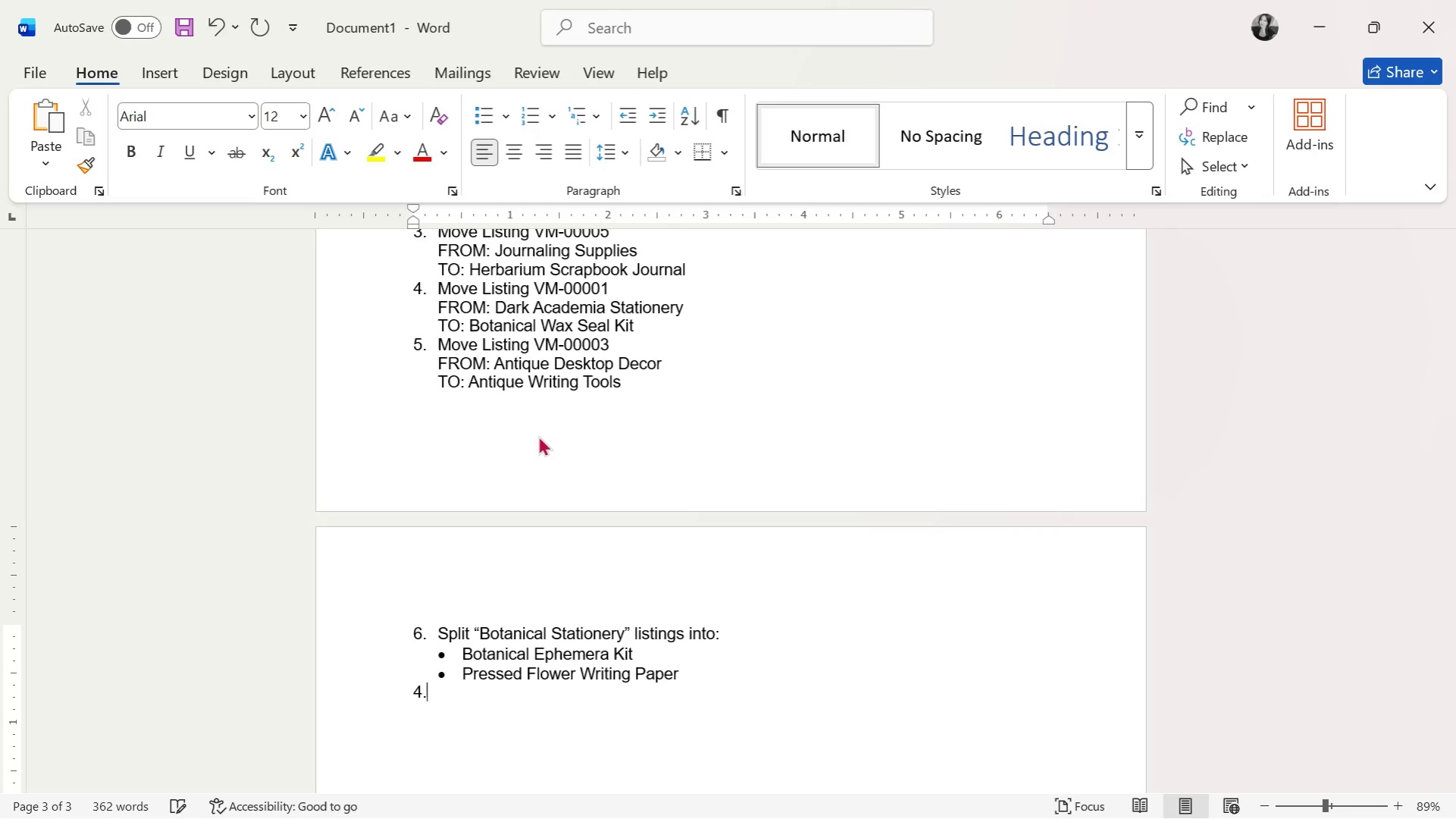 
key(Backspace)
 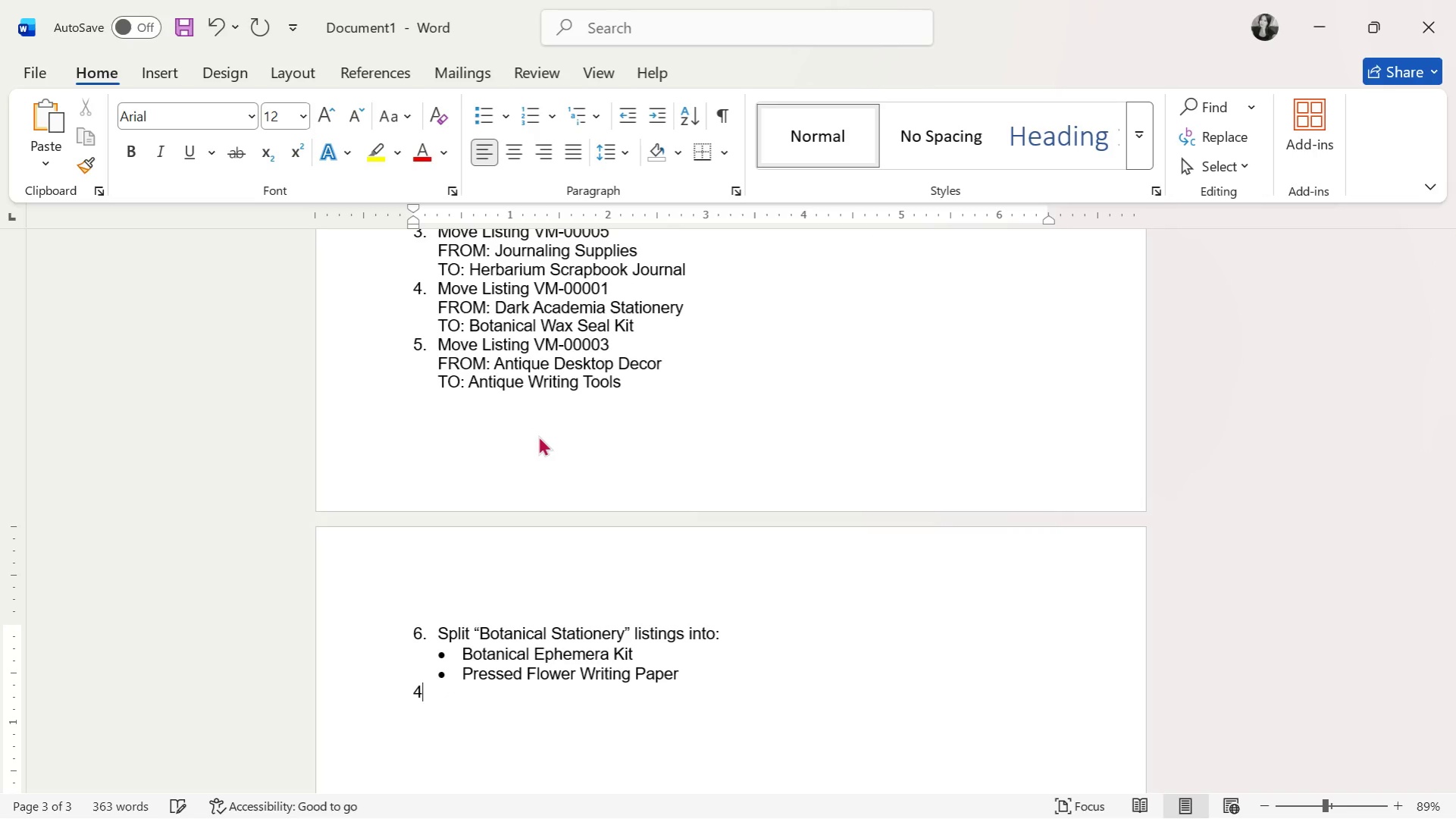 
key(Backspace)
 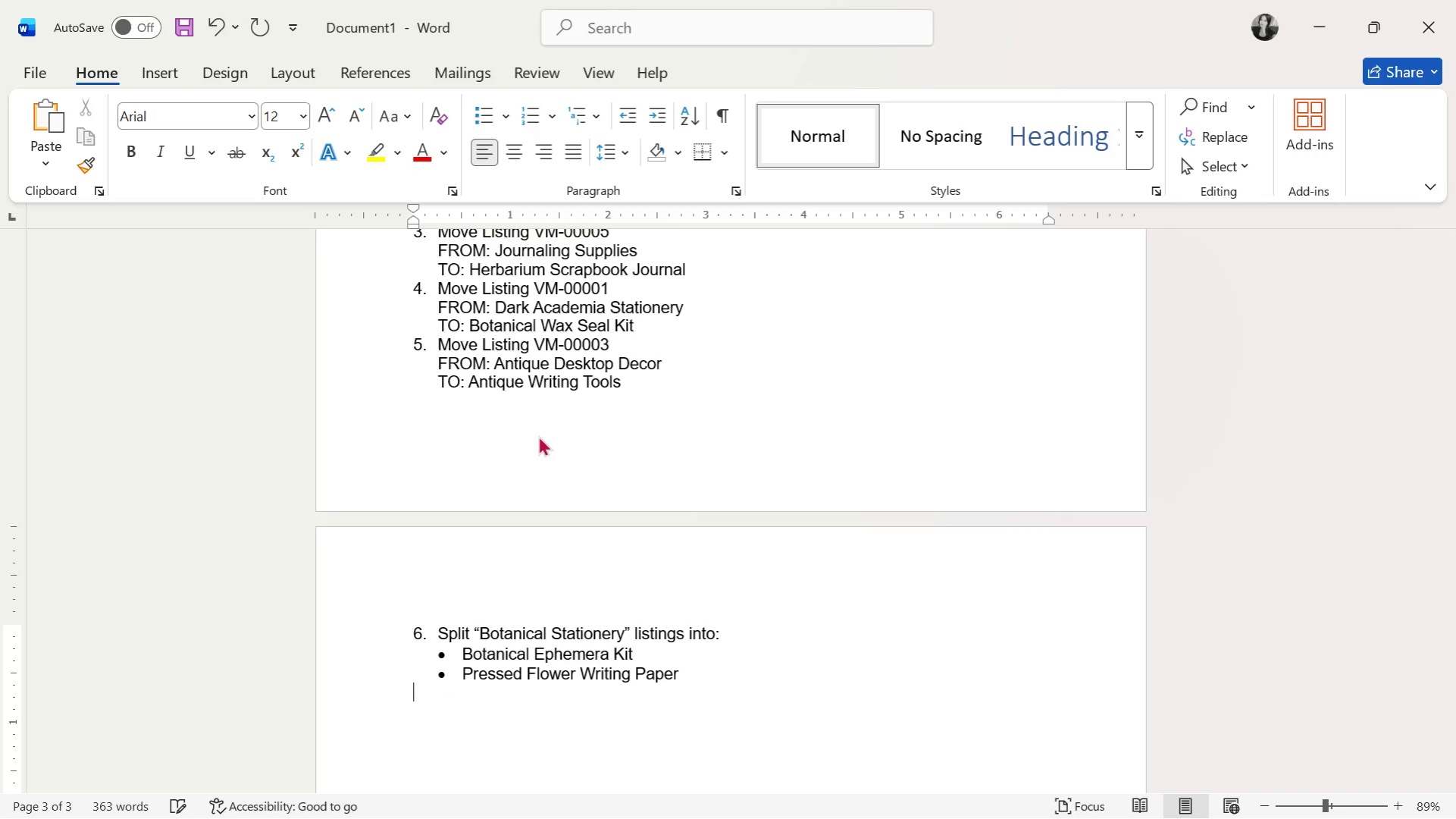 
key(7)
 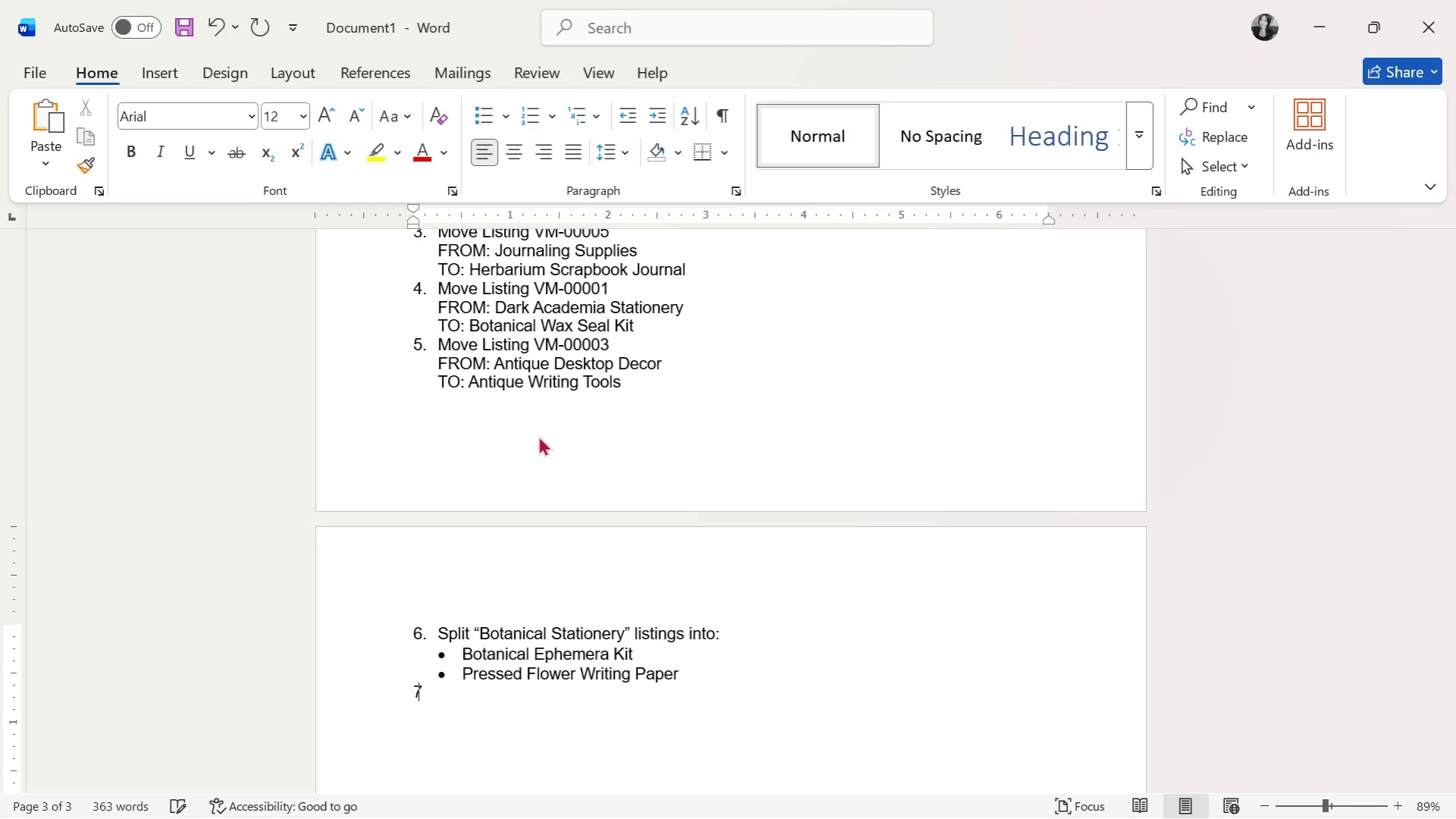 
key(Period)
 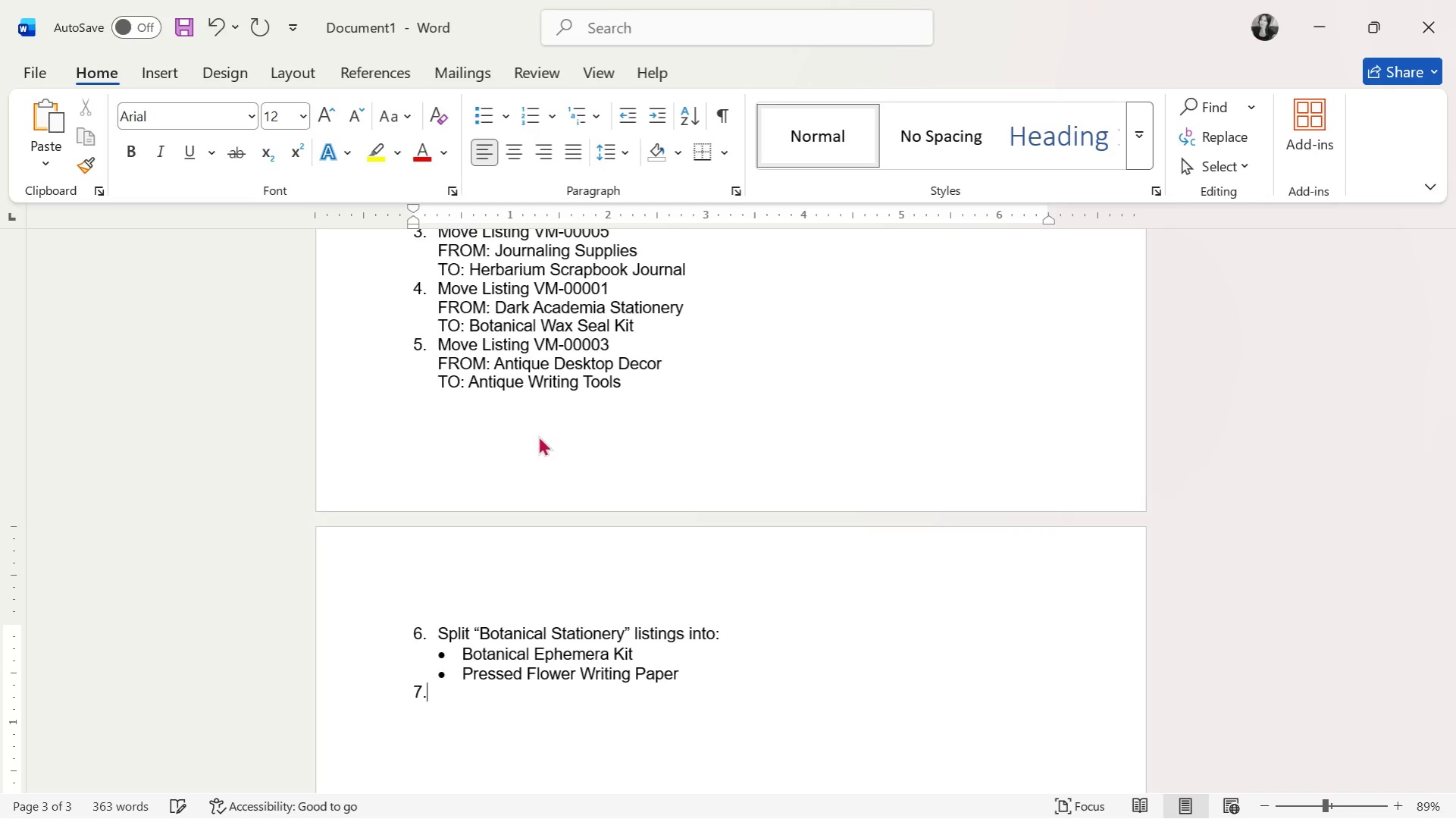 
key(Space)
 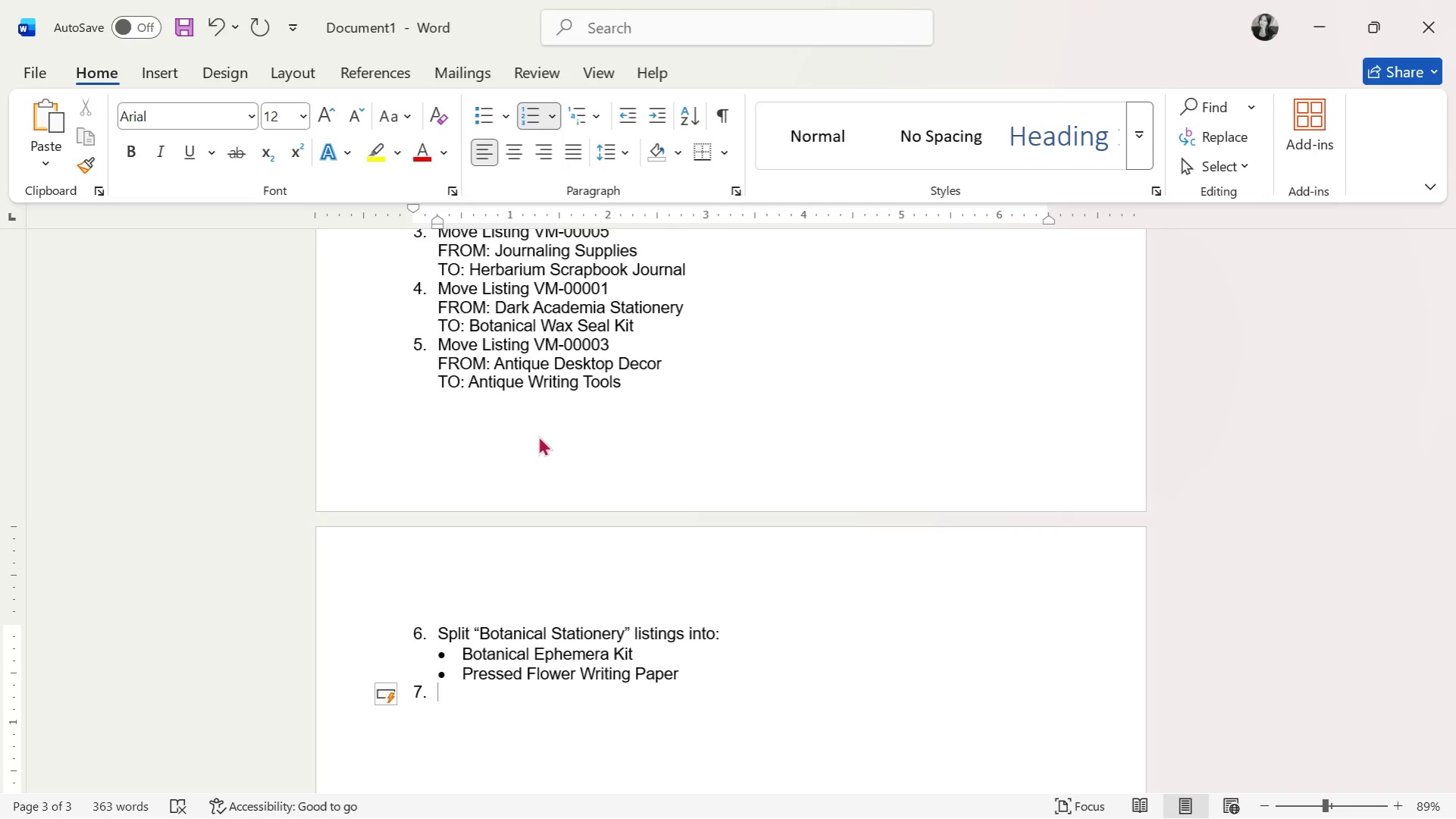 
wait(5.36)
 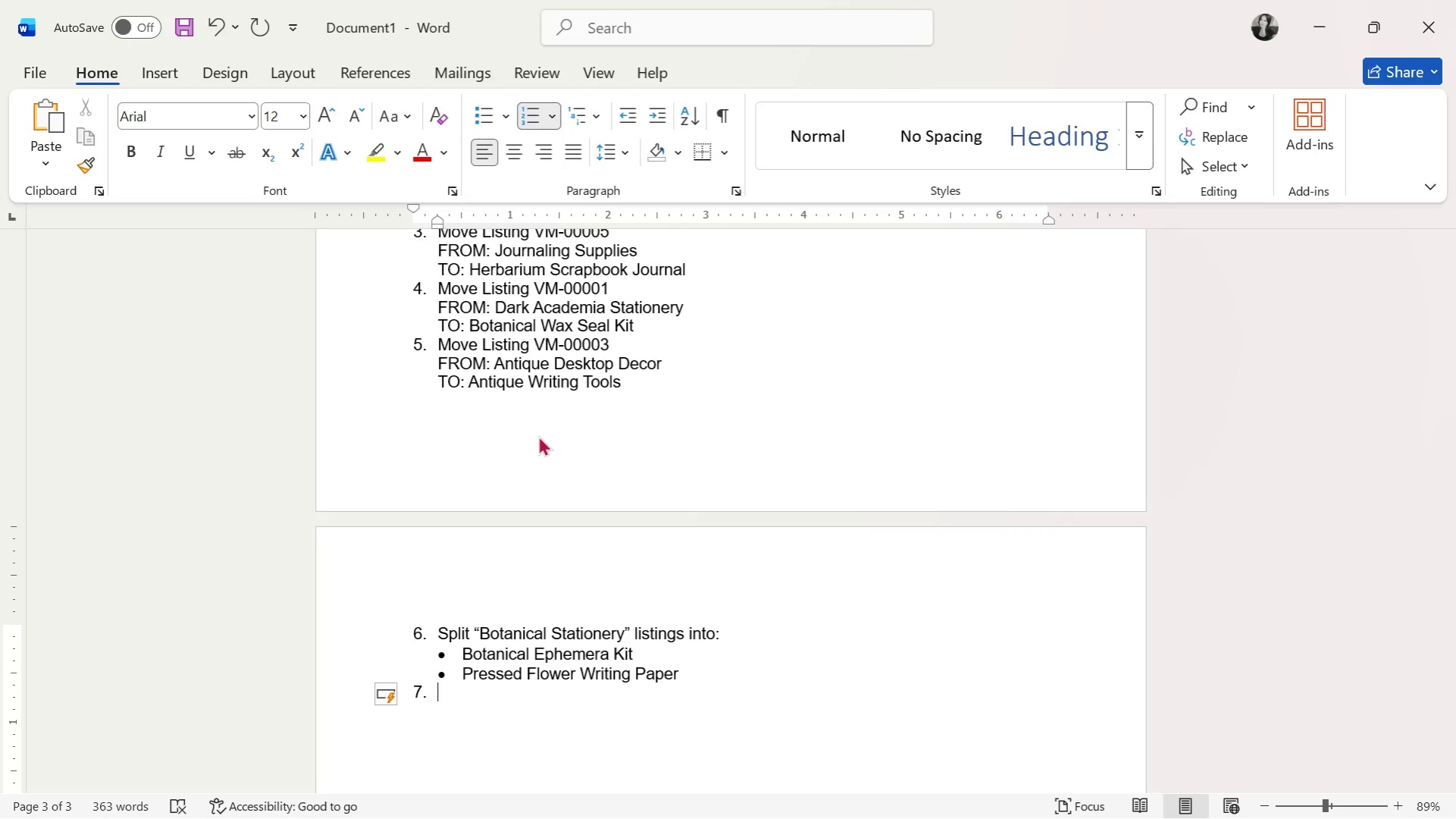 
type(Convert generic " )
key(Backspace)
type(JO)
key(Backspace)
type(ournaling Supplies" into:)
 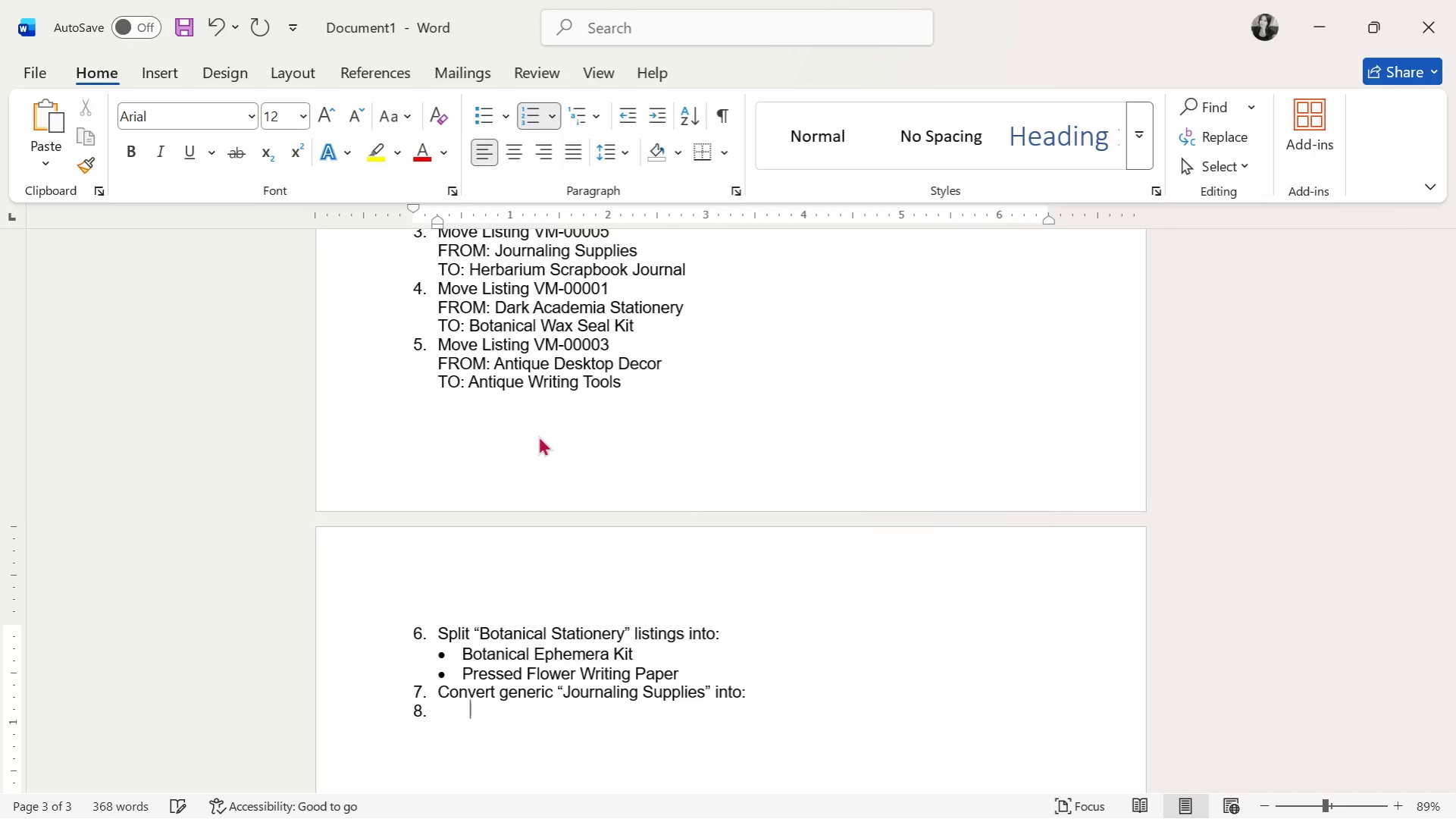 
 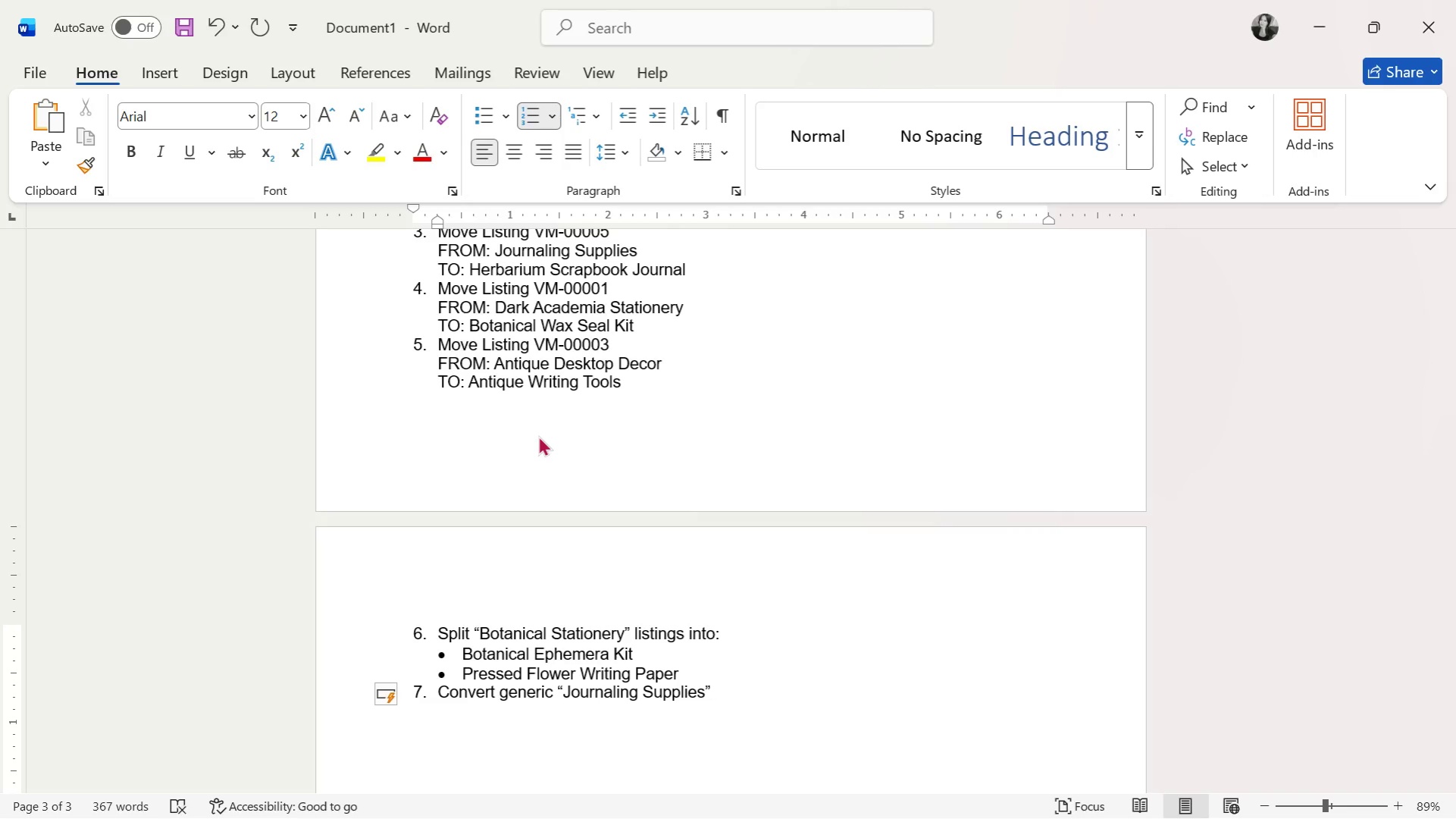 
key(Enter)
 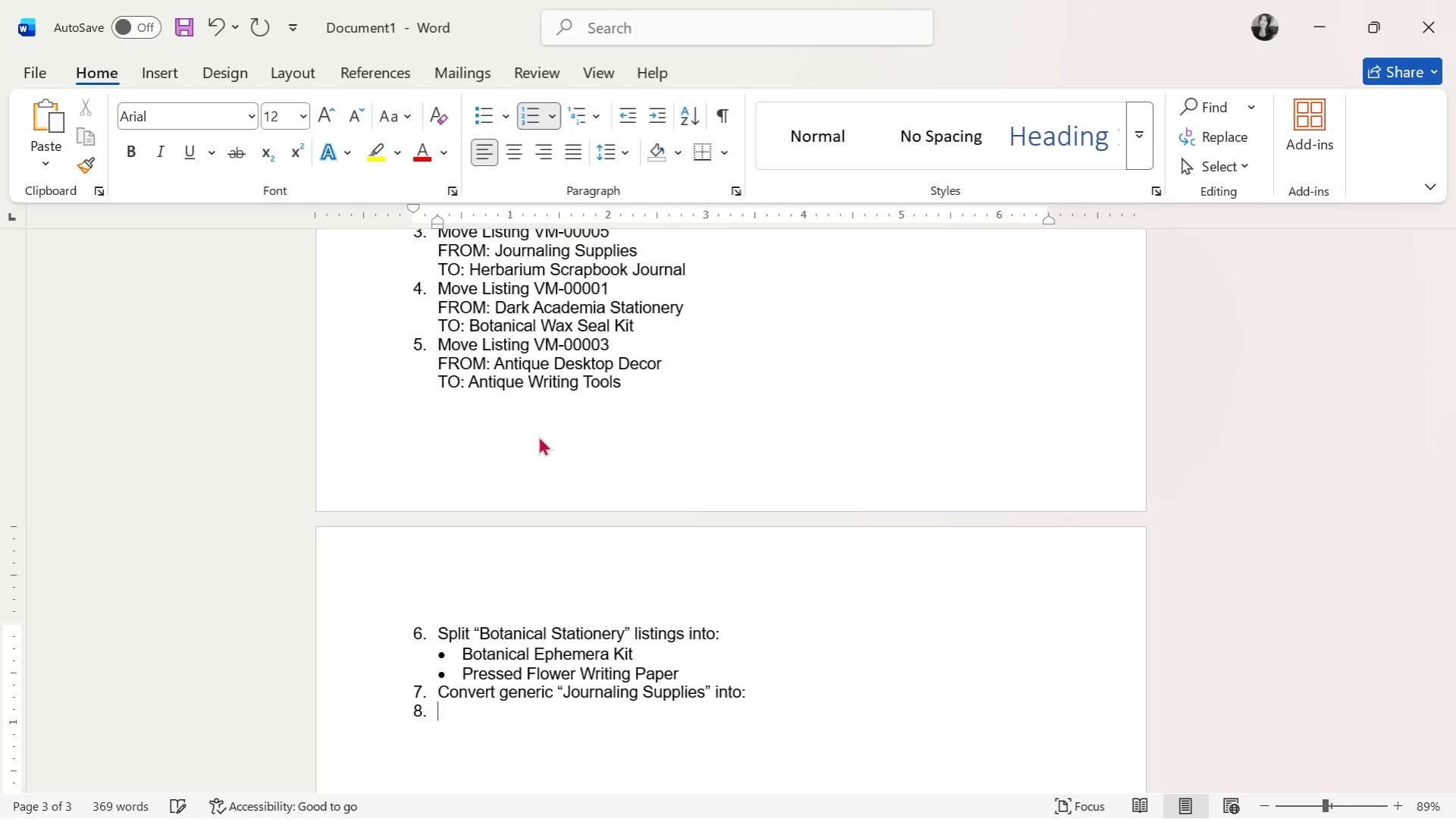 
key(Tab)
 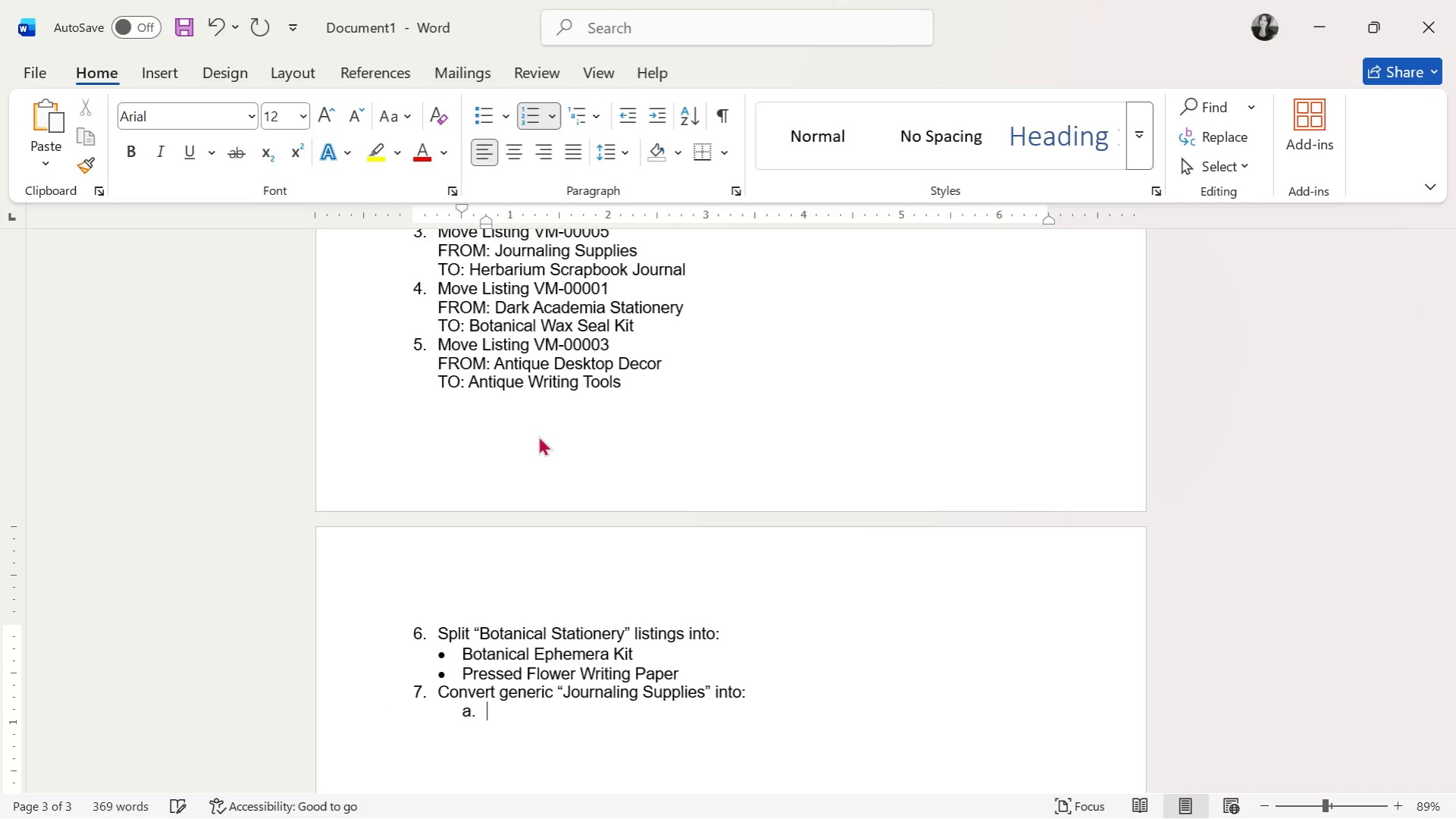 
key(Backspace)
 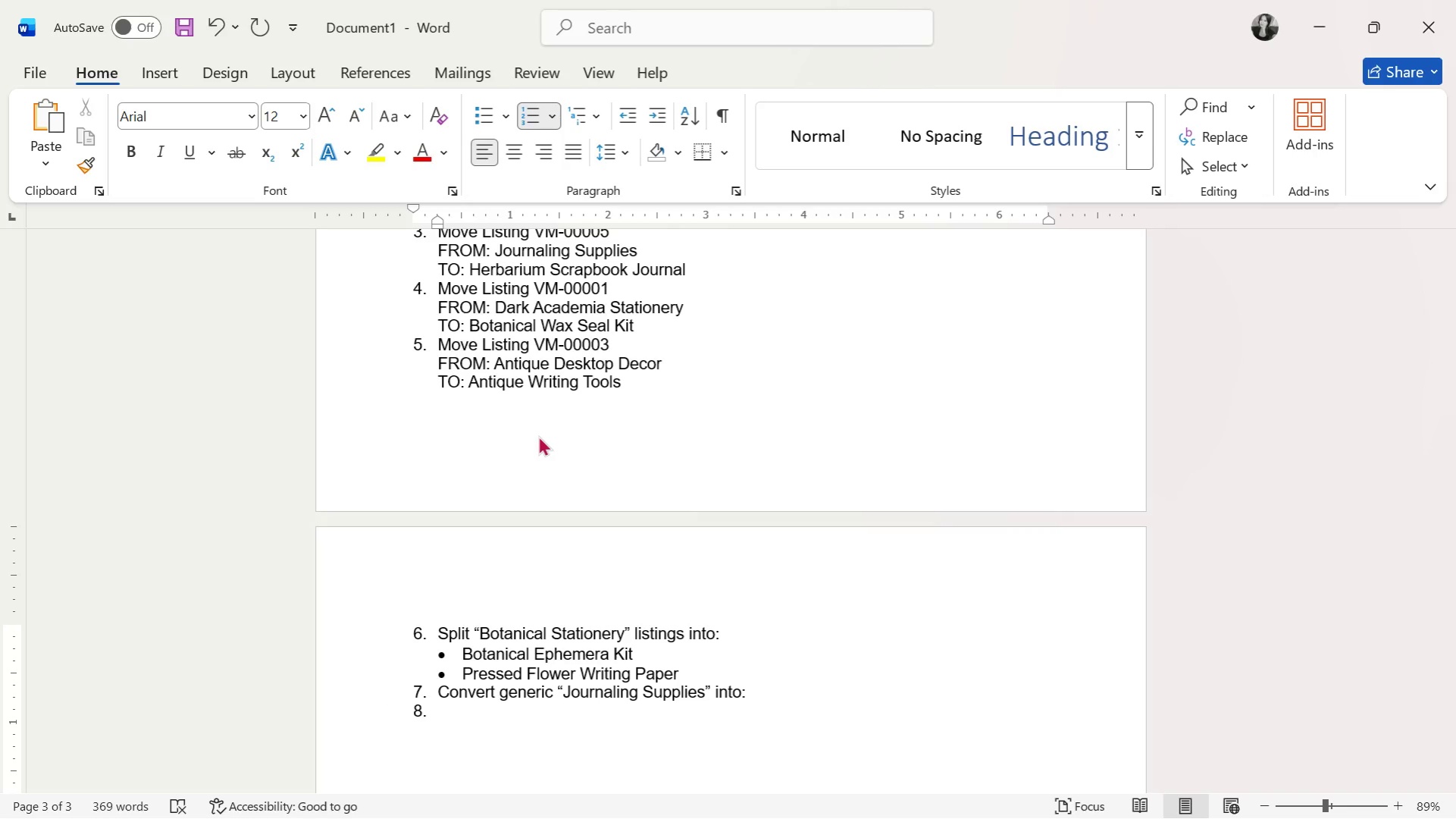 
key(Enter)
 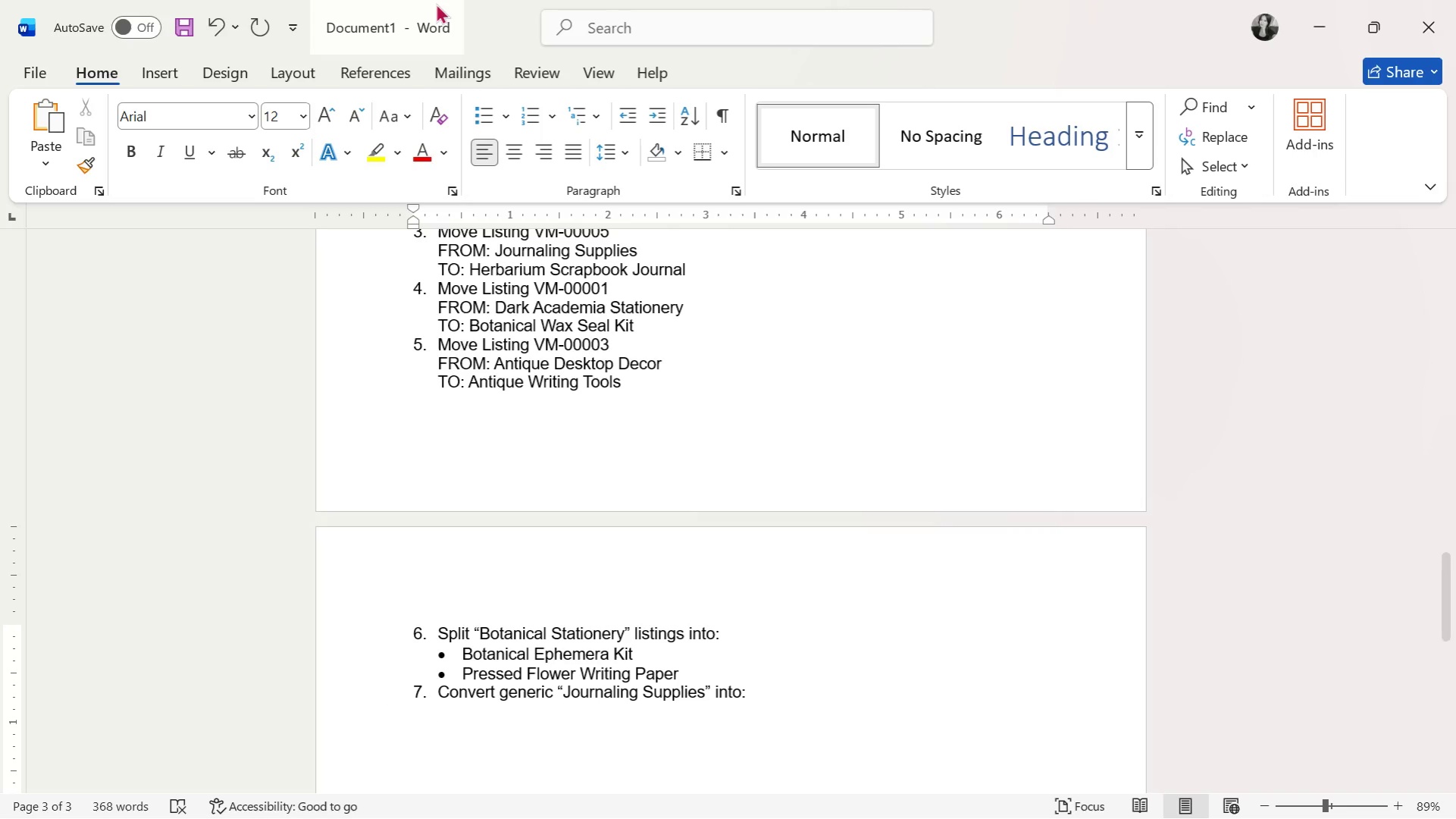 
left_click([484, 111])
 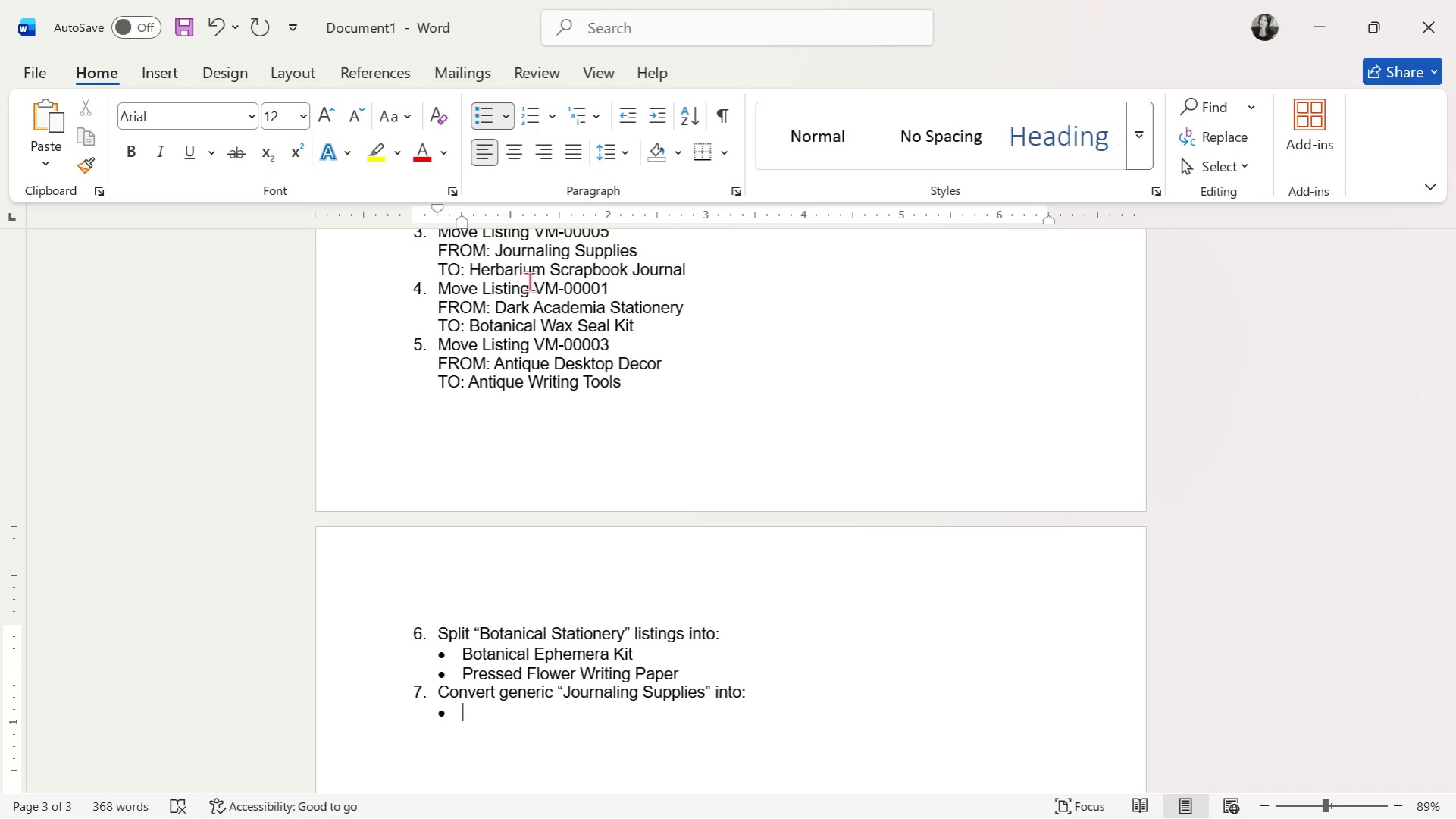 
wait(16.55)
 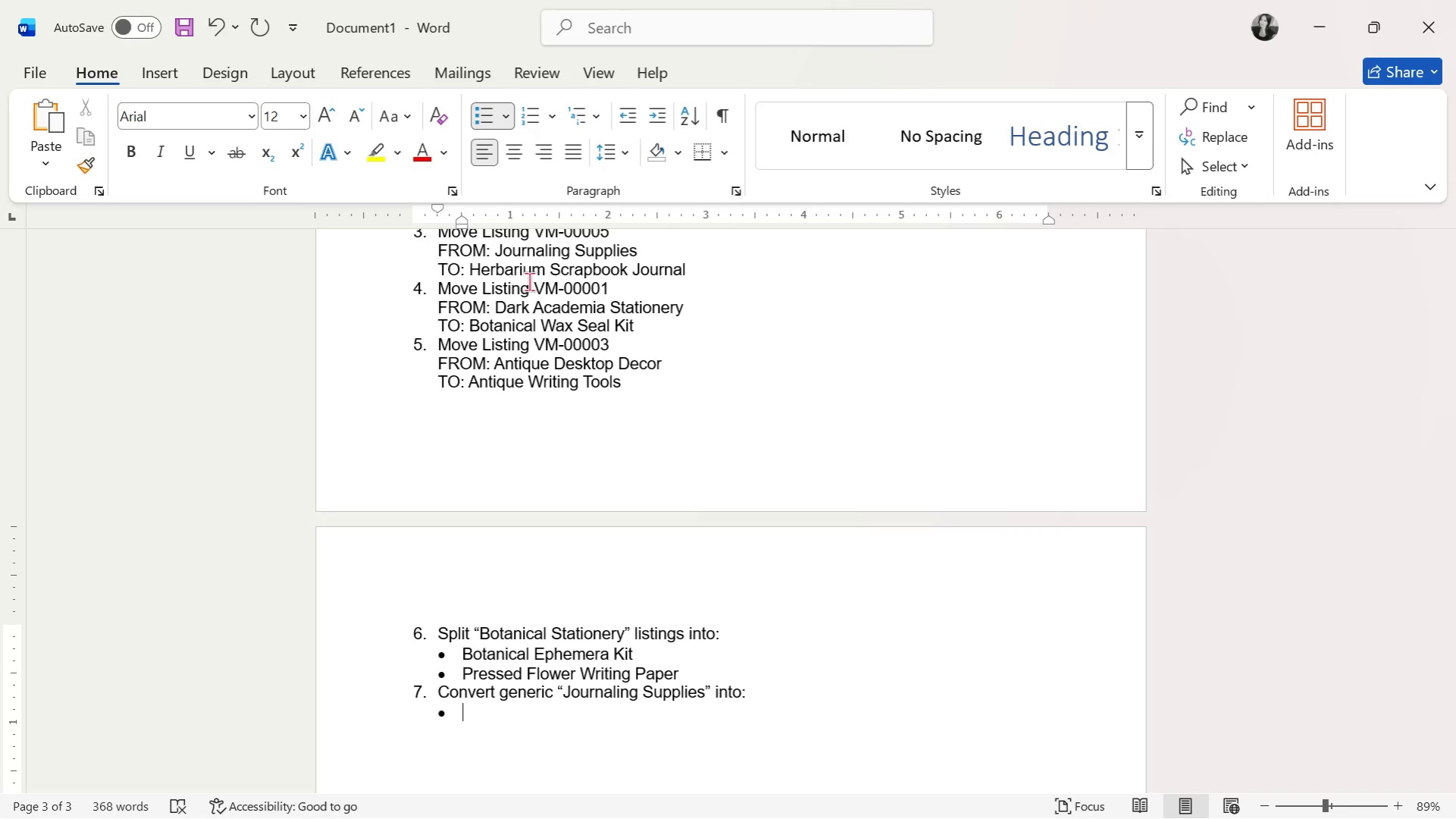 
type(Dark Academia Planner Accero)
key(Backspace)
type(i)
key(Backspace)
key(Backspace)
type(sorri)
key(Backspace)
key(Backspace)
type(ies)
key(Backspace)
key(Backspace)
key(Backspace)
key(Backspace)
type(so)
key(Backspace)
key(Backspace)
key(Backspace)
type(sories)
 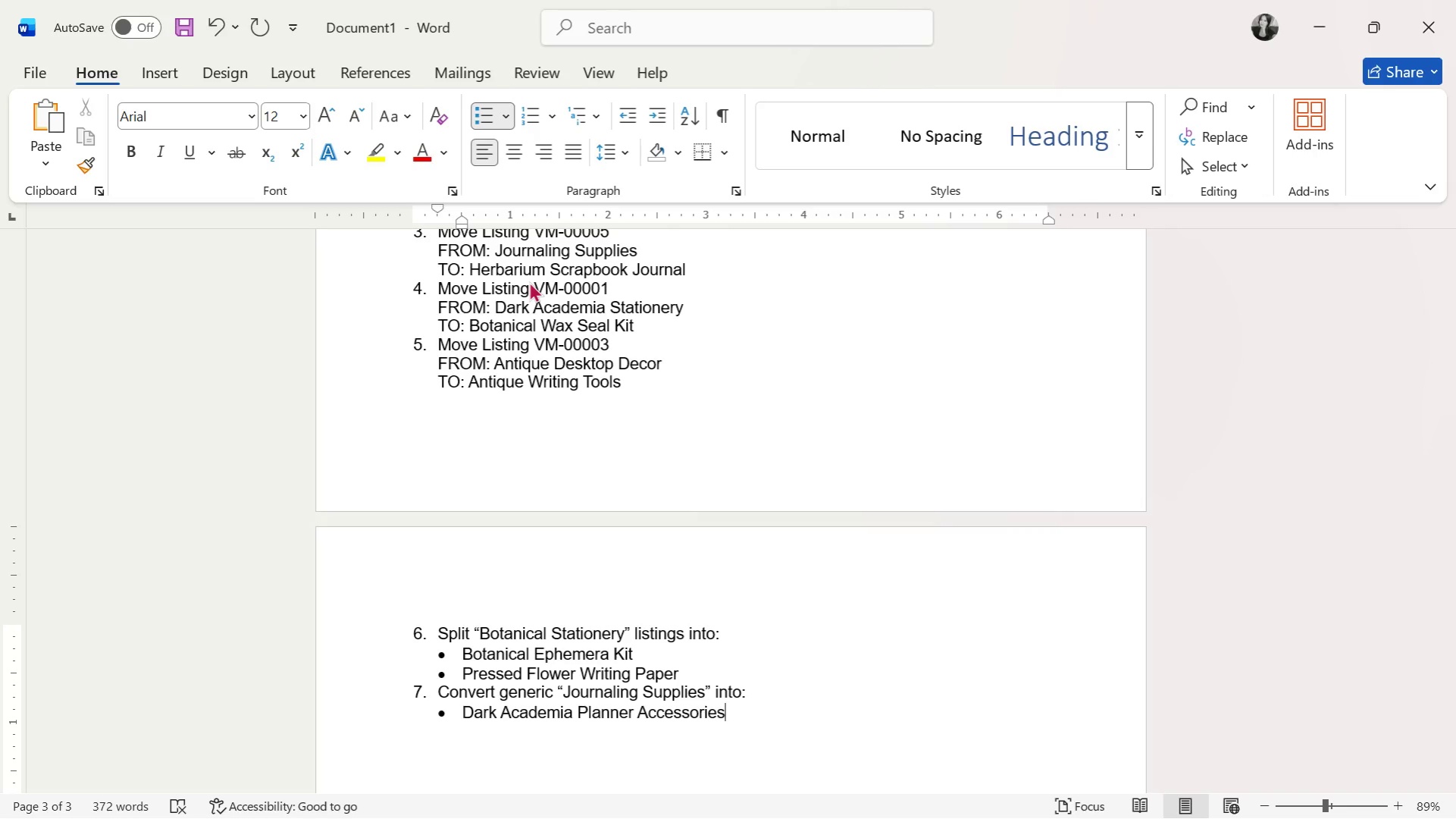 
key(Enter)
 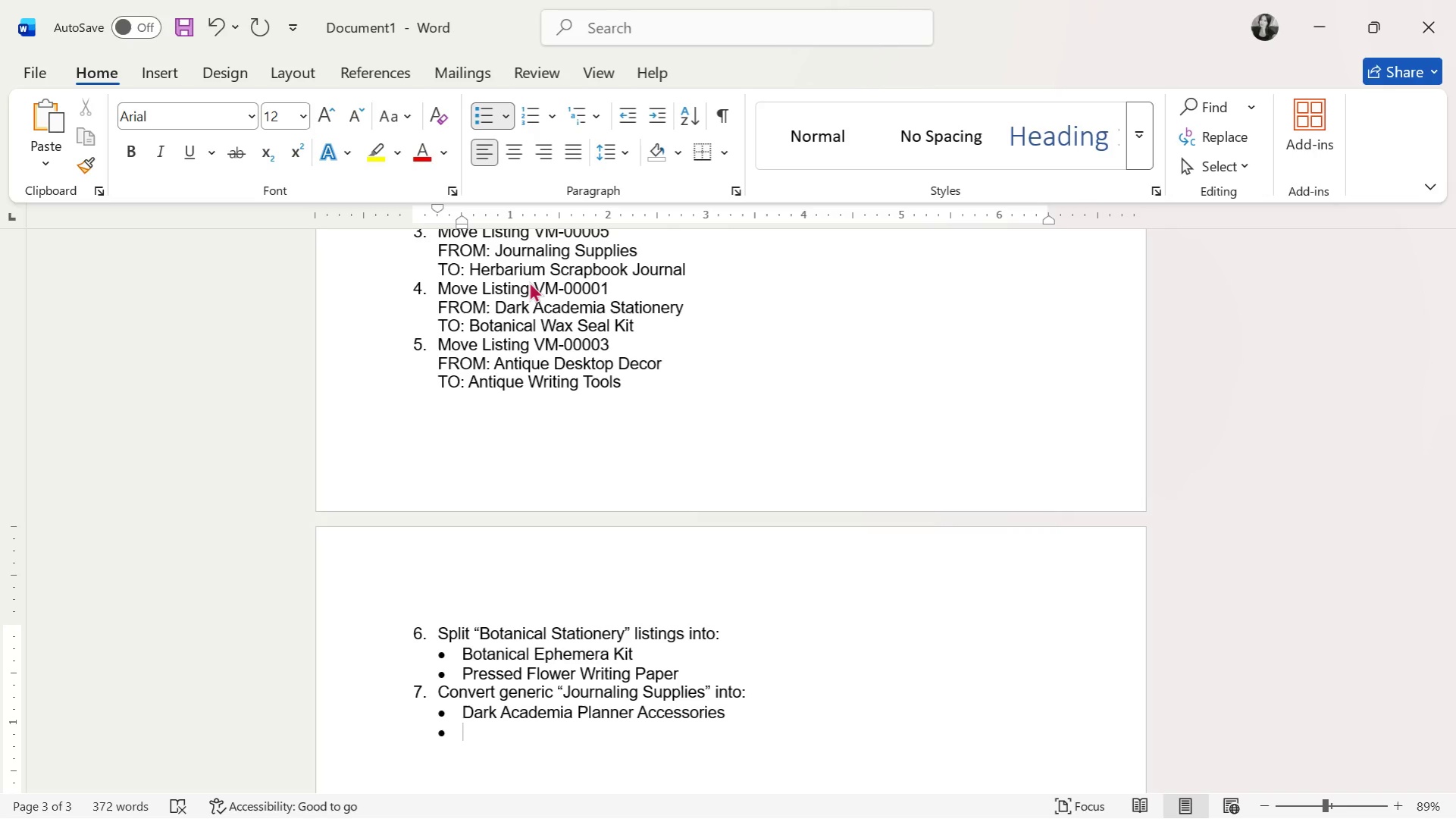 
type(Vinta)
key(Backspace)
type(age Scrapbooking Kit)
 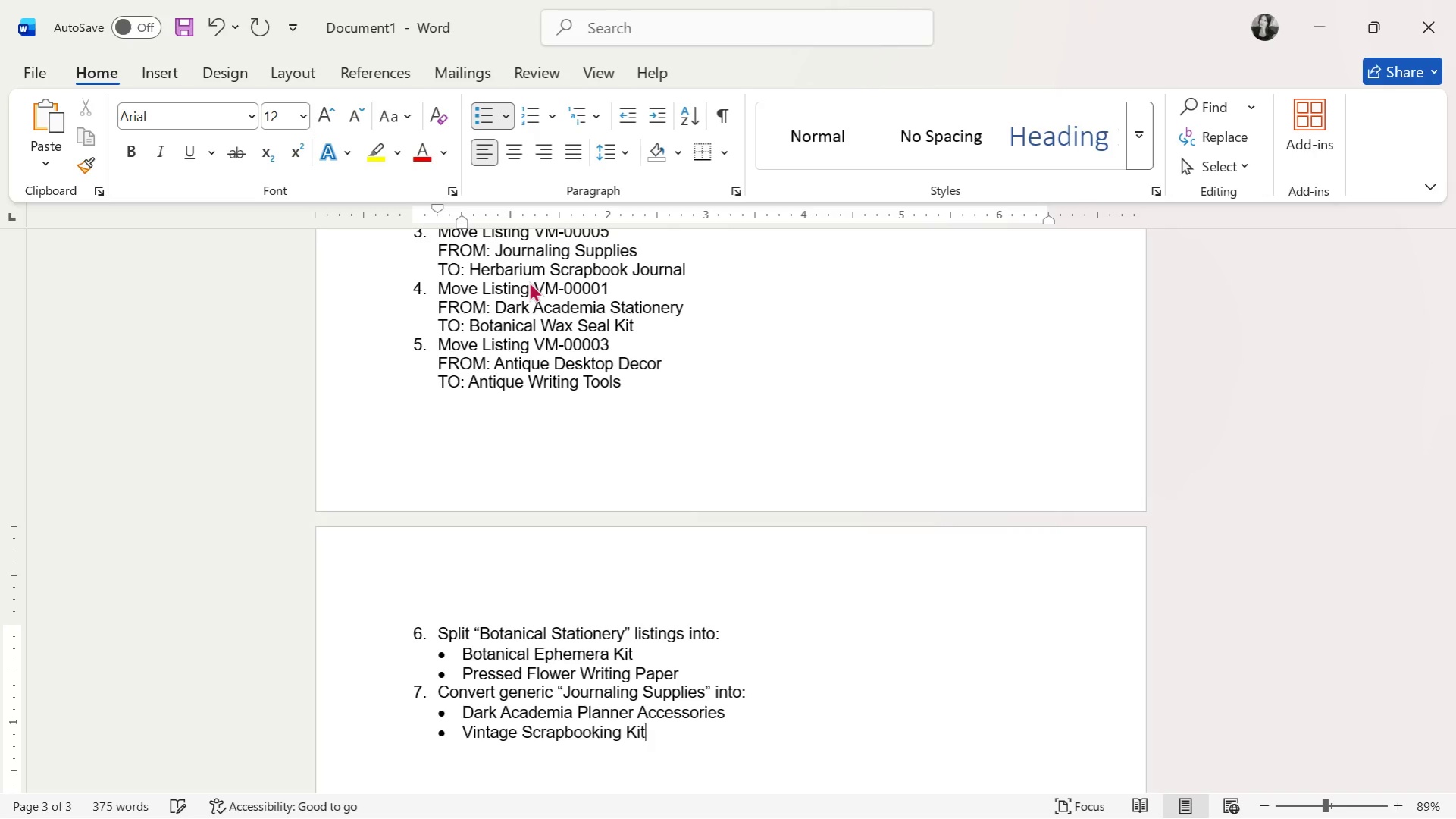 
key(Enter)
 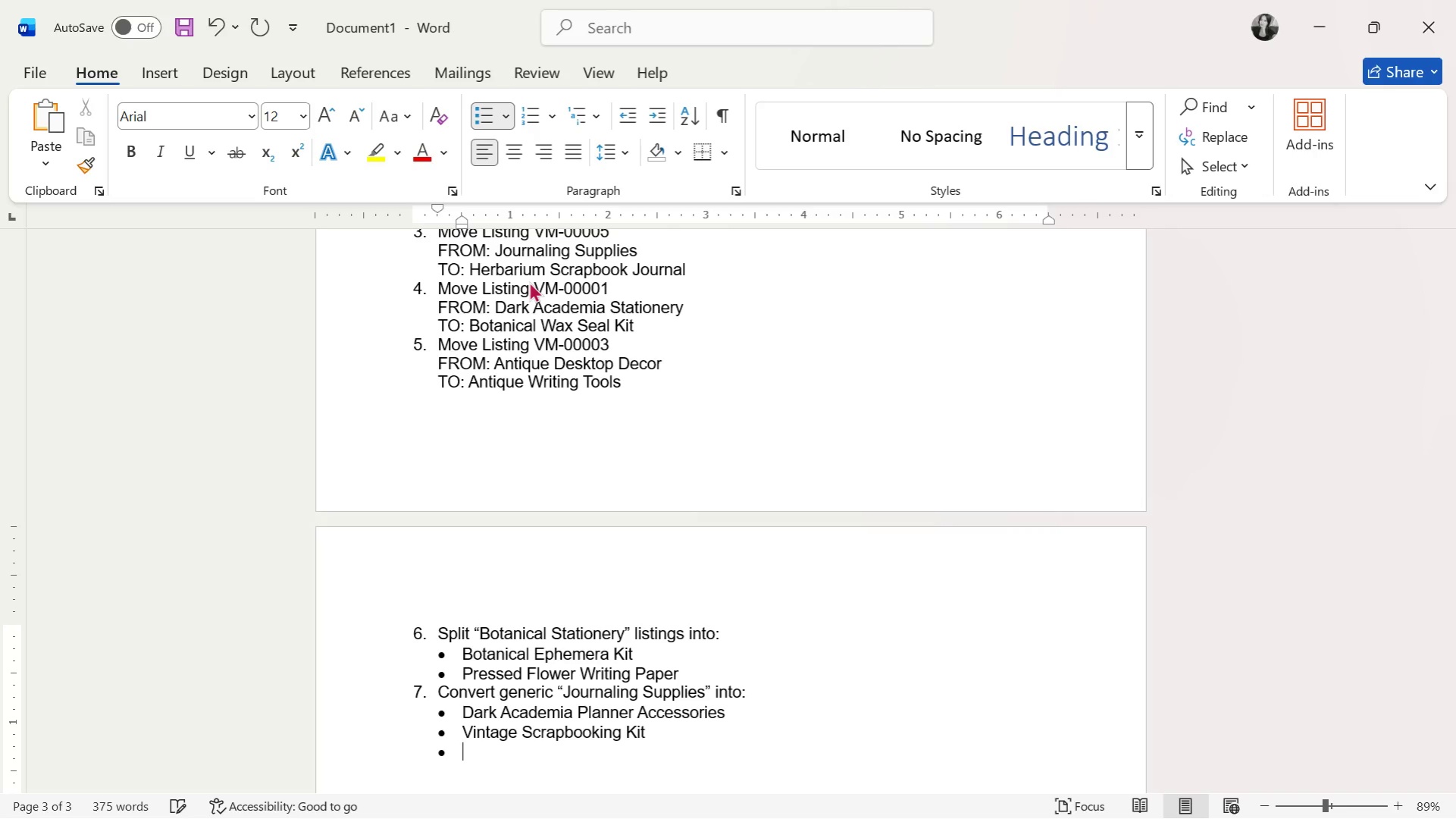 
key(Enter)
 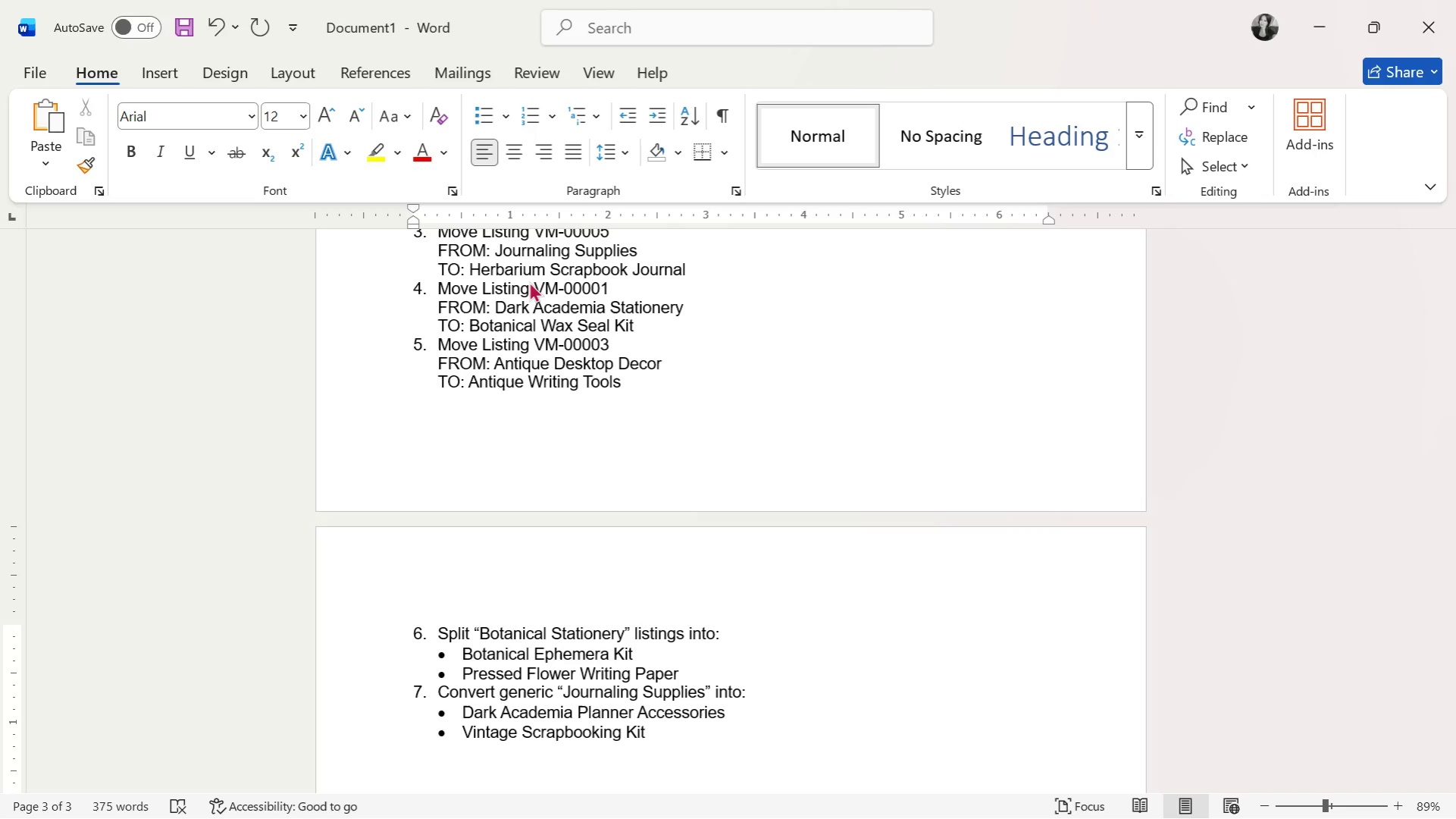 
key(8)
 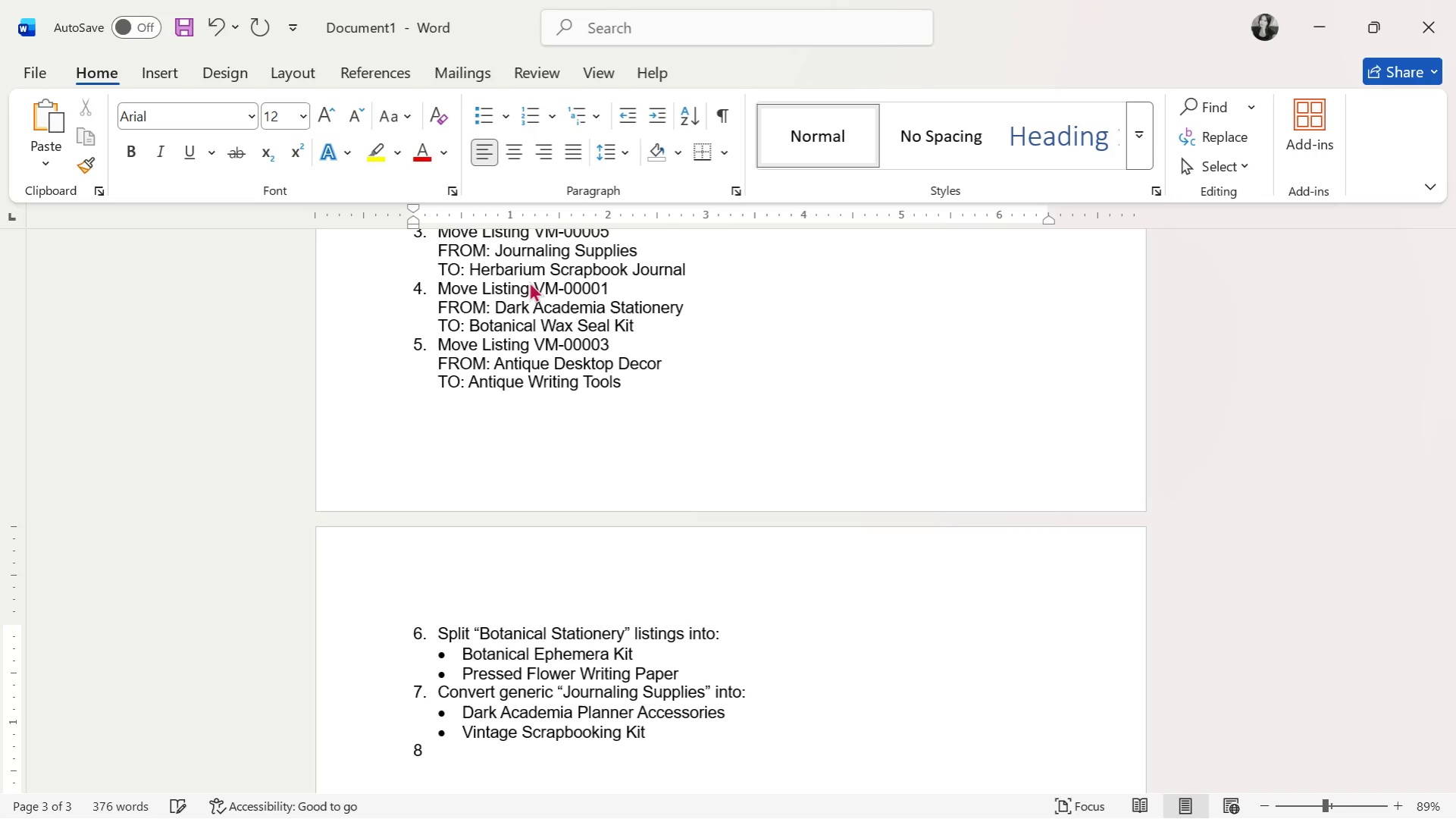 
key(Period)
 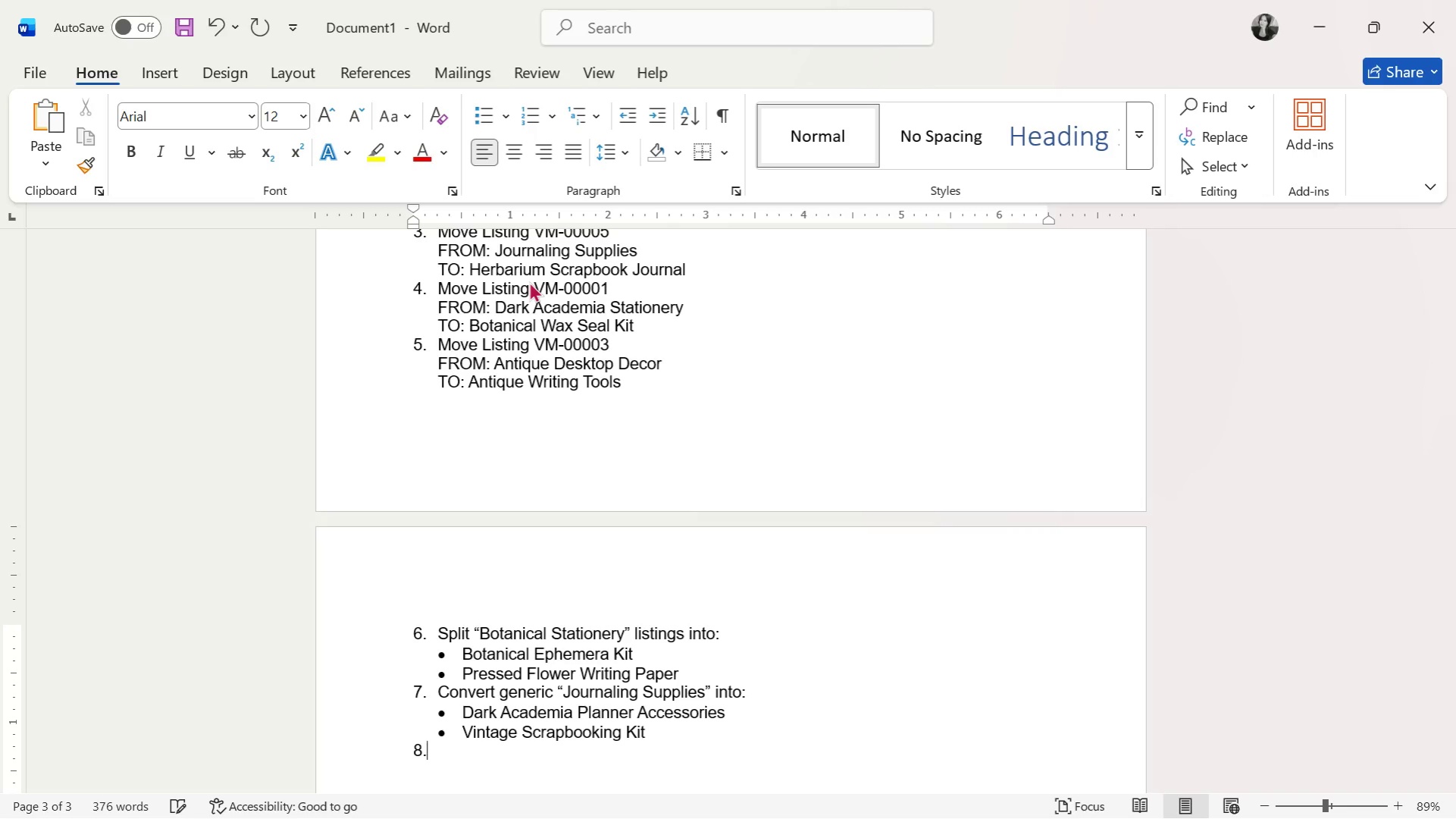 
key(Space)
 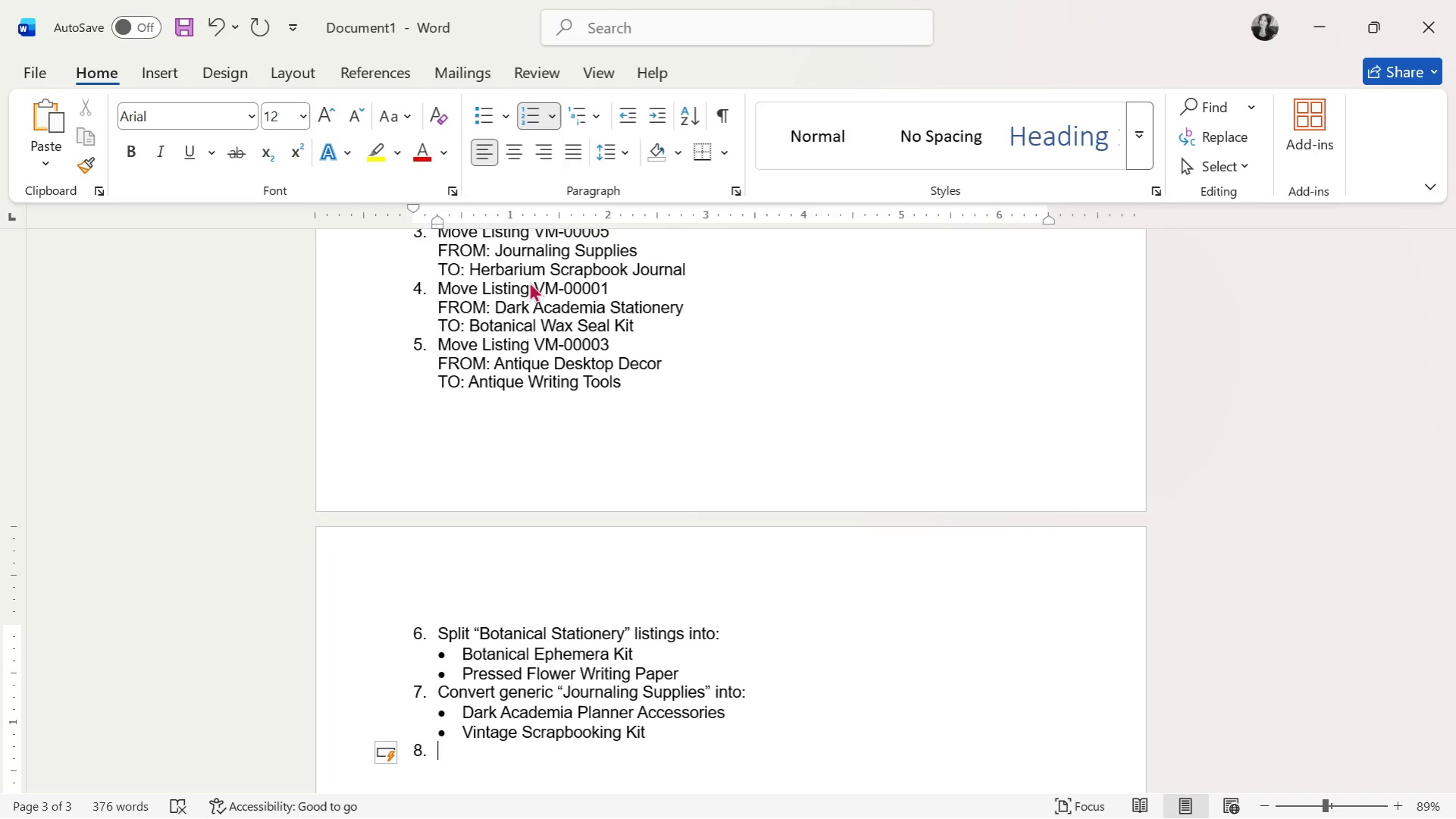 
wait(35.39)
 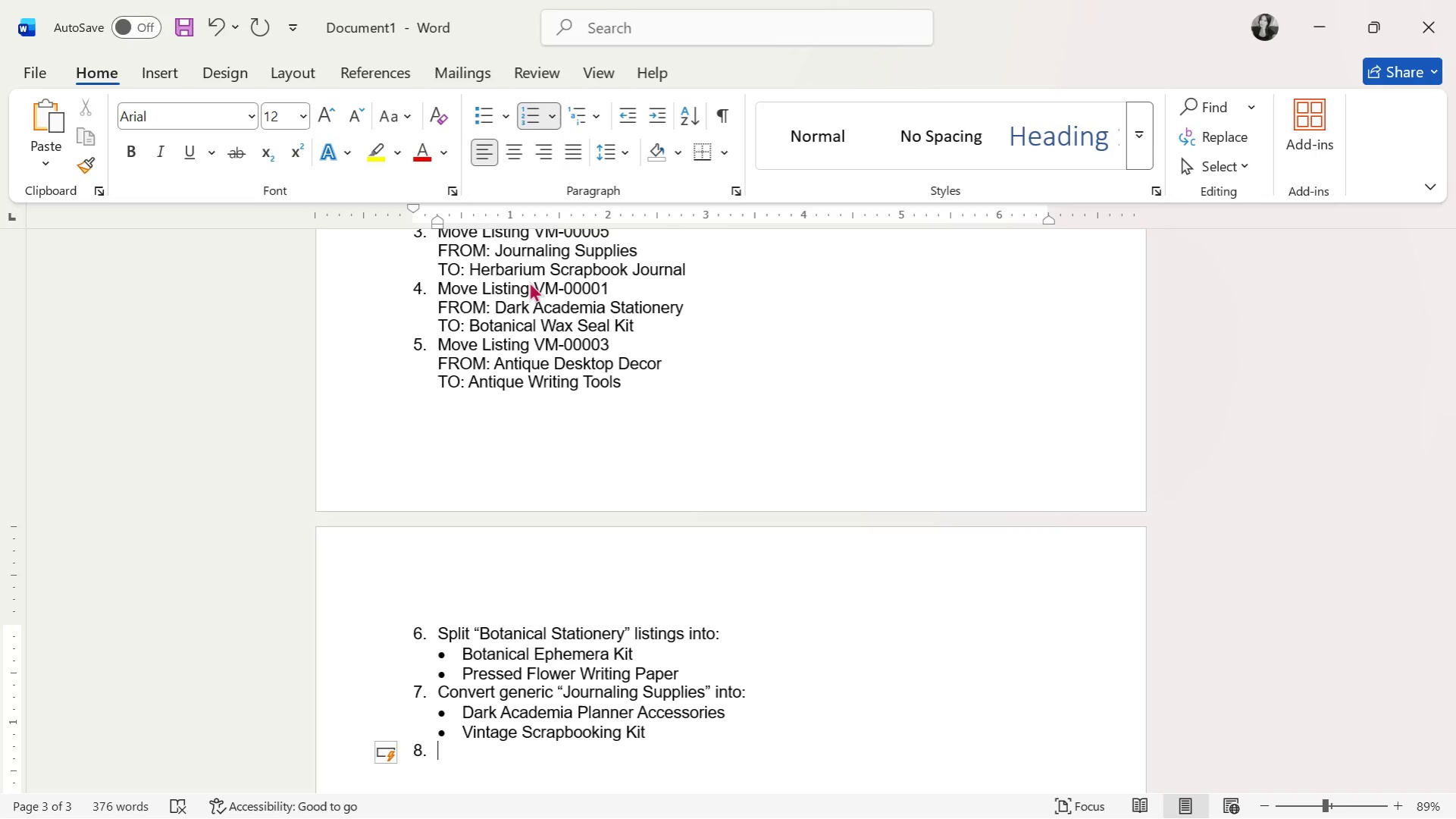 
type(Reassign low CTR listings from high D)
key(Backspace)
type(DSI ketwo)
key(Backspace)
key(Backspace)
type(y)
key(Backspace)
key(Backspace)
type(ywords into niche a)
key(Backspace)
type(variants)
 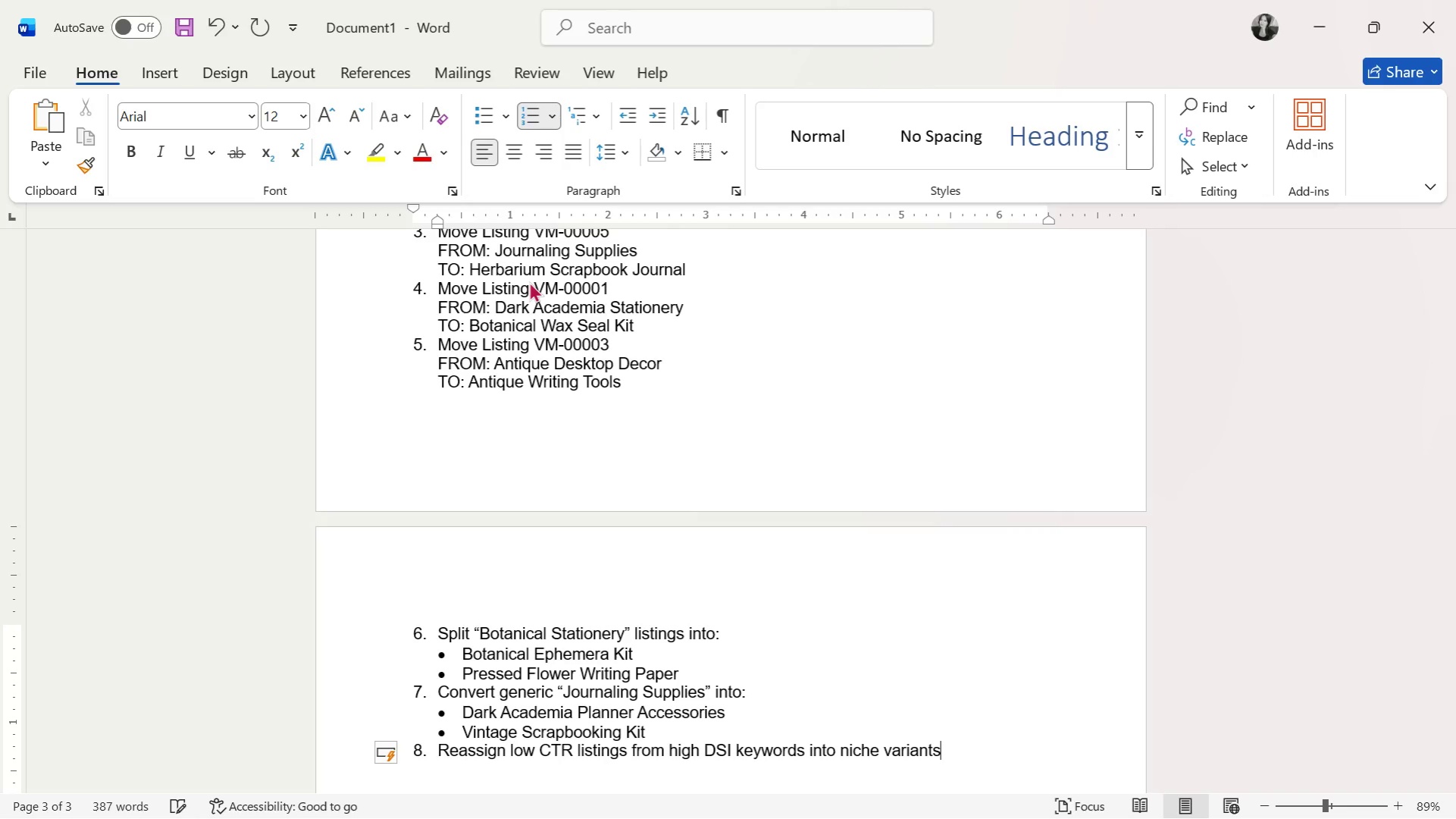 
key(Enter)
 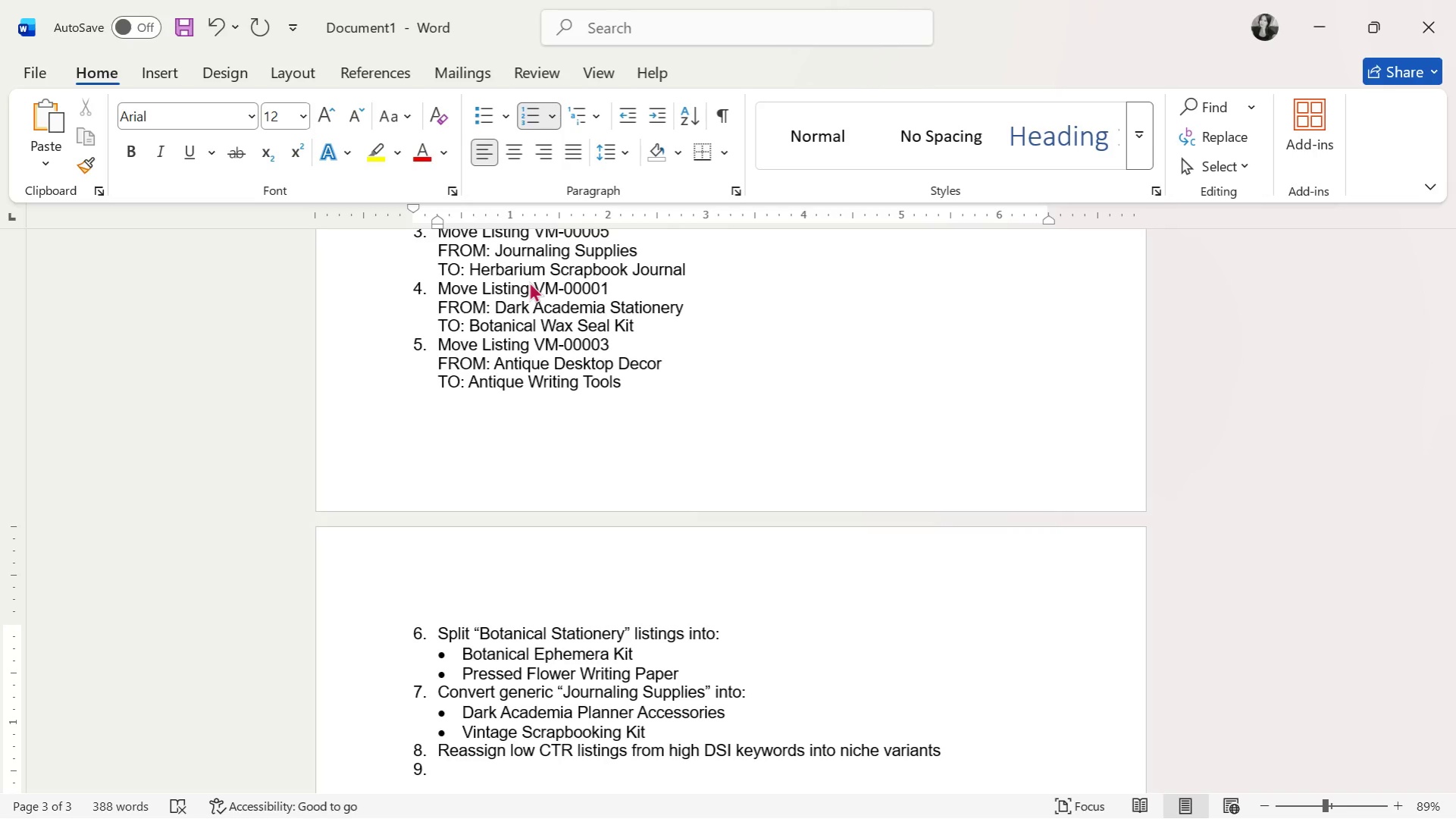 
scroll: coordinate [642, 412], scroll_direction: up, amount: 7.0
 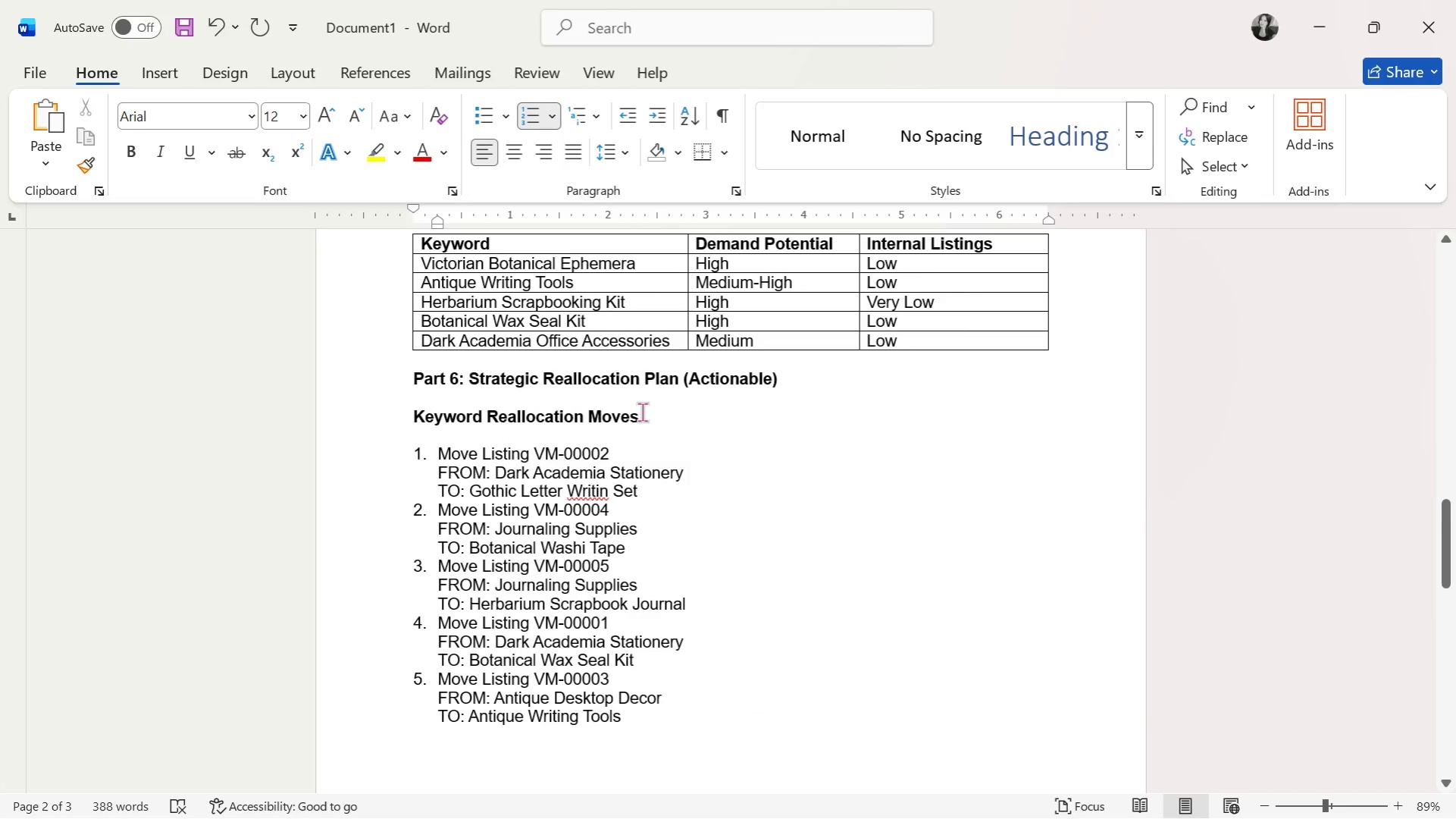 
scroll: coordinate [642, 412], scroll_direction: down, amount: 10.0
 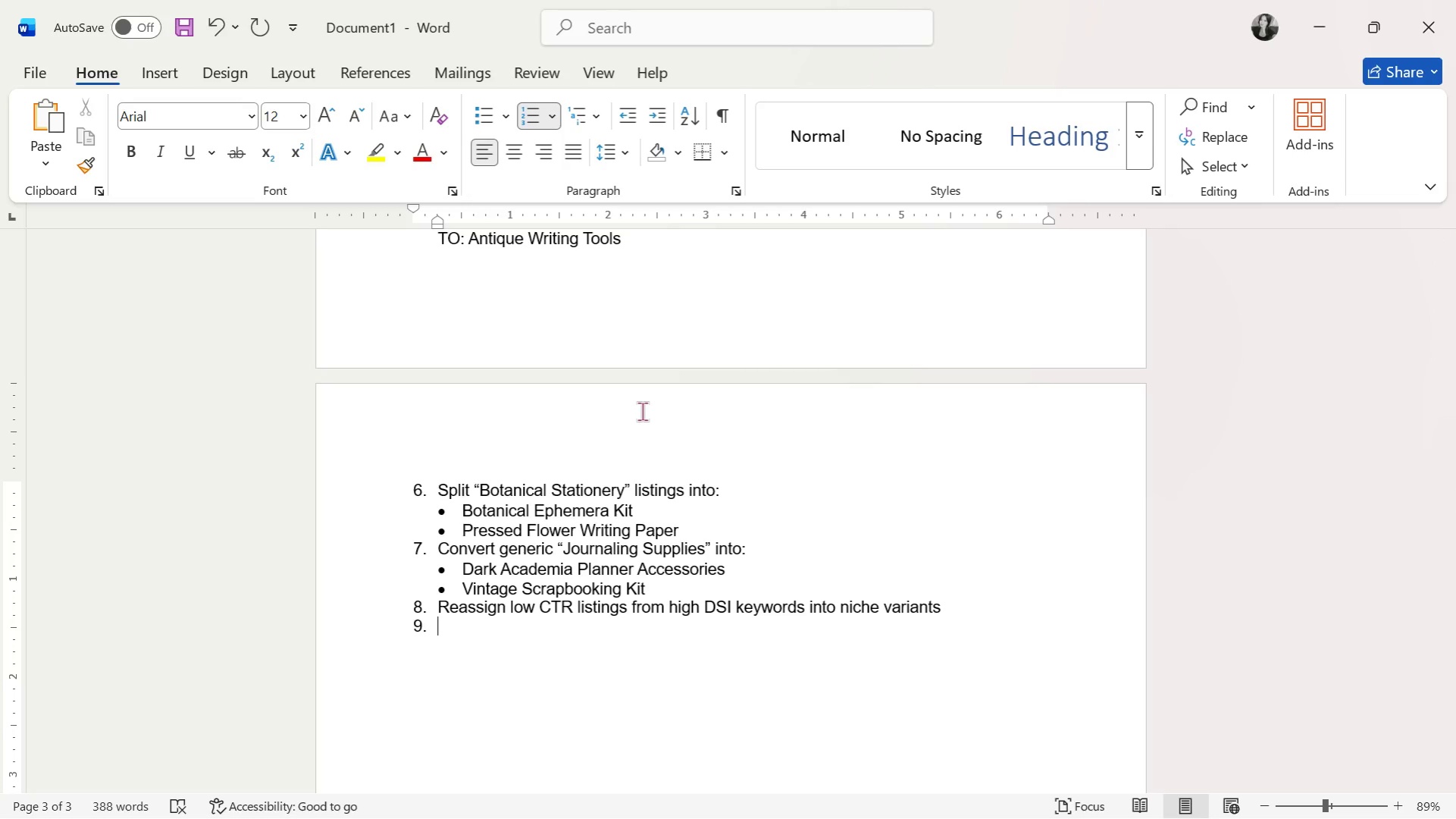 
wait(15.87)
 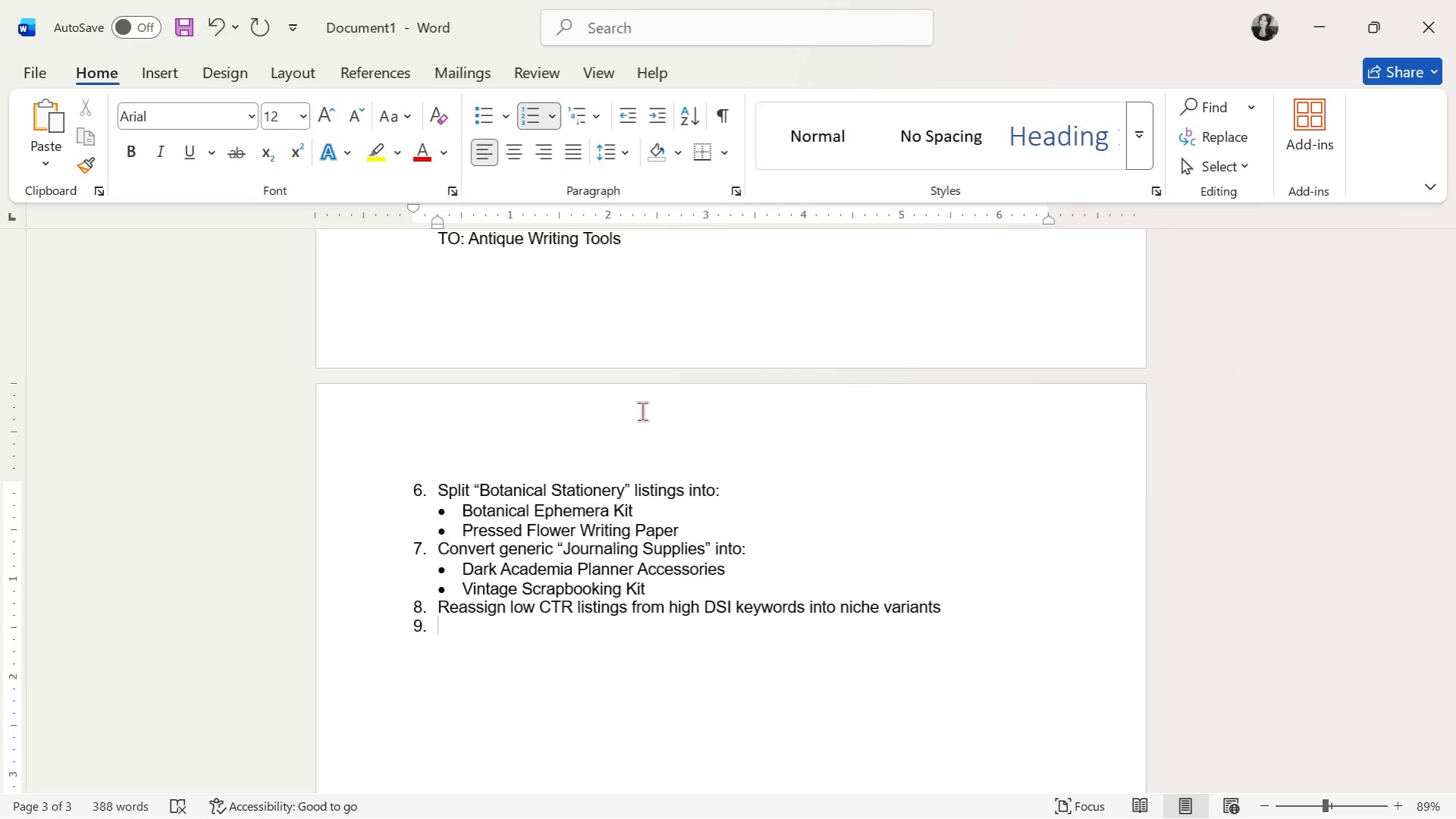 
type(Introduce long-tail keywords )
key(Backspace)
key(Backspace)
key(Backspace)
type( )
key(Backspace)
type(d layering:)
 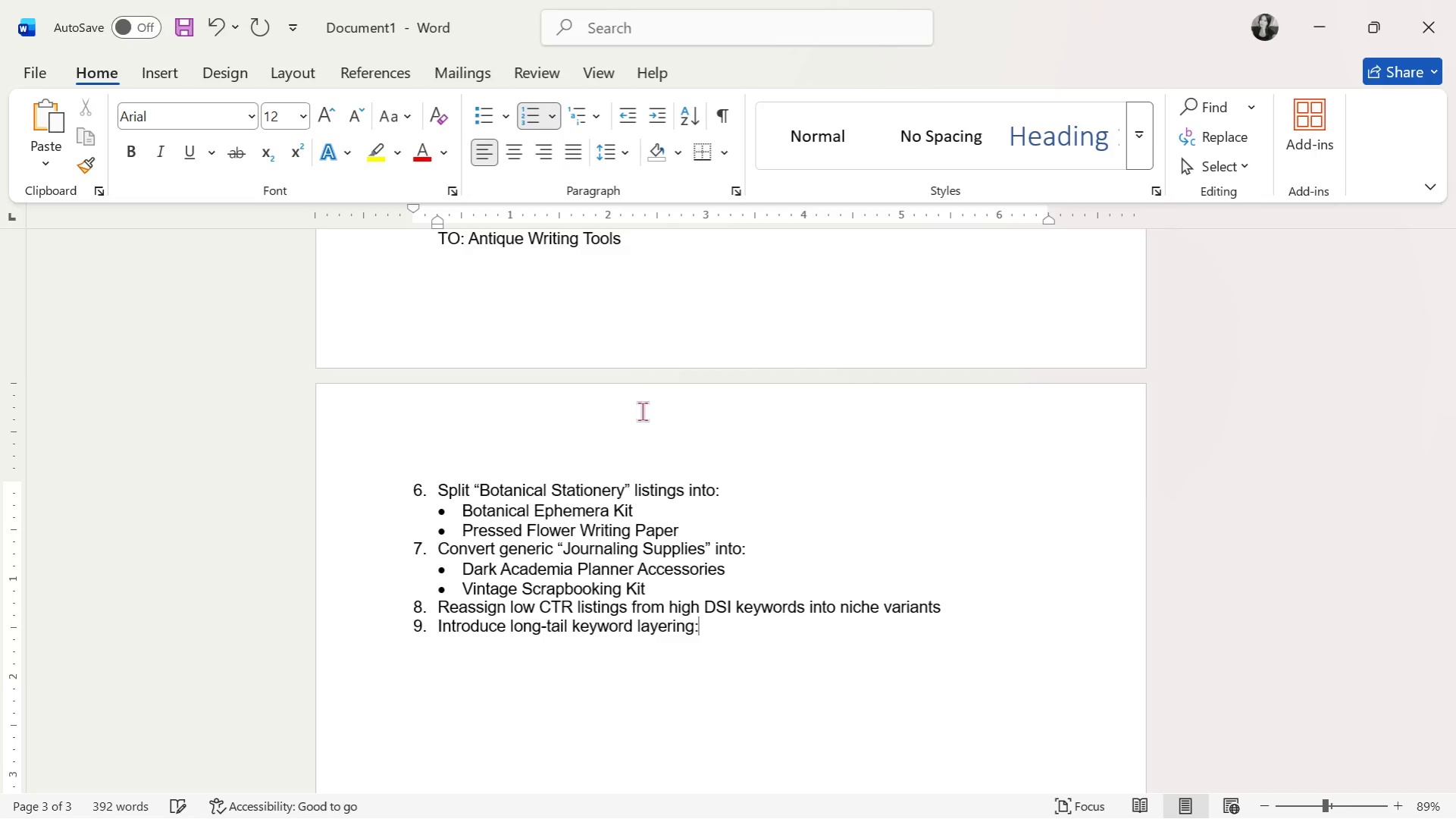 
key(Enter)
 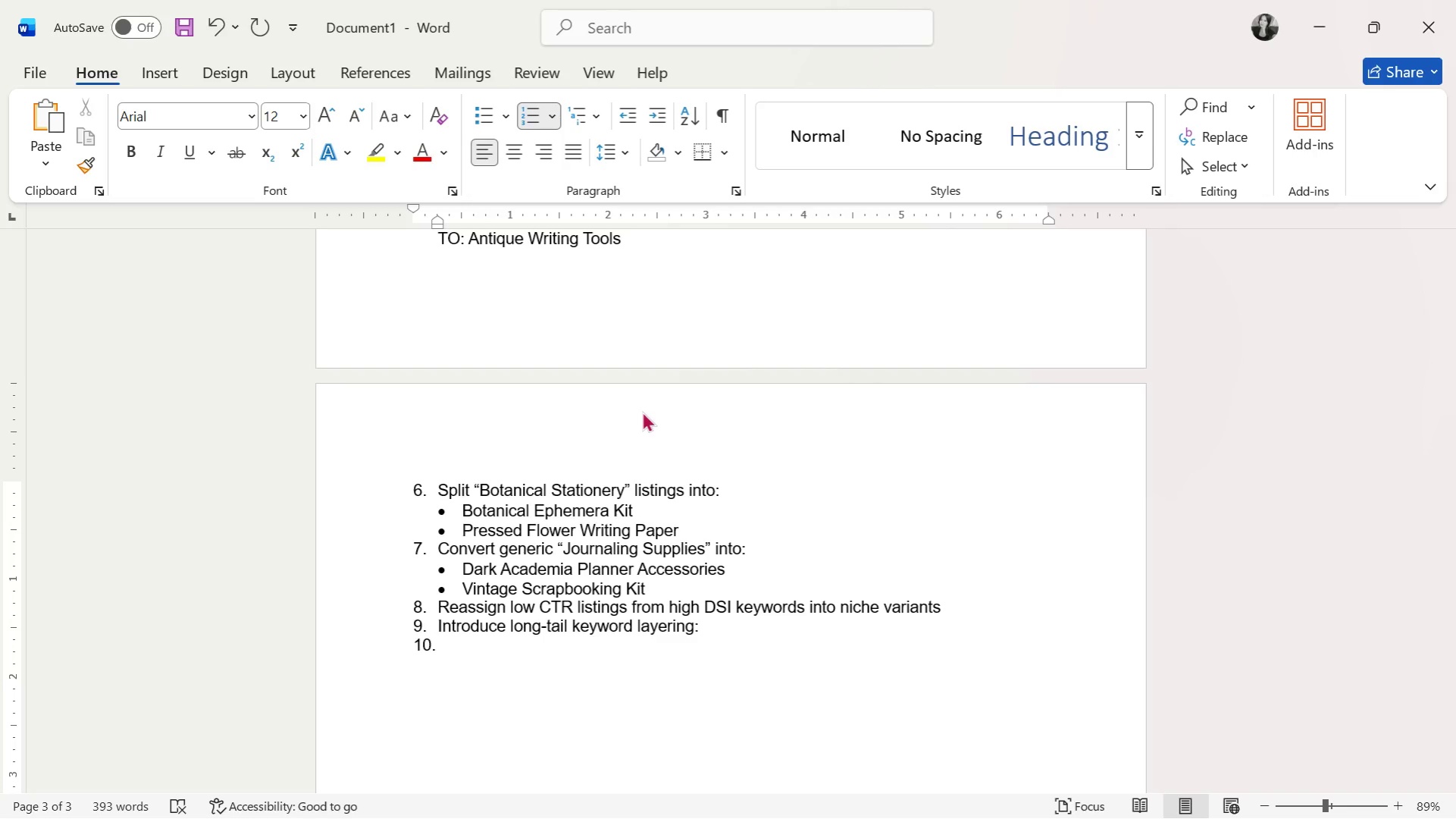 
key(Tab)
 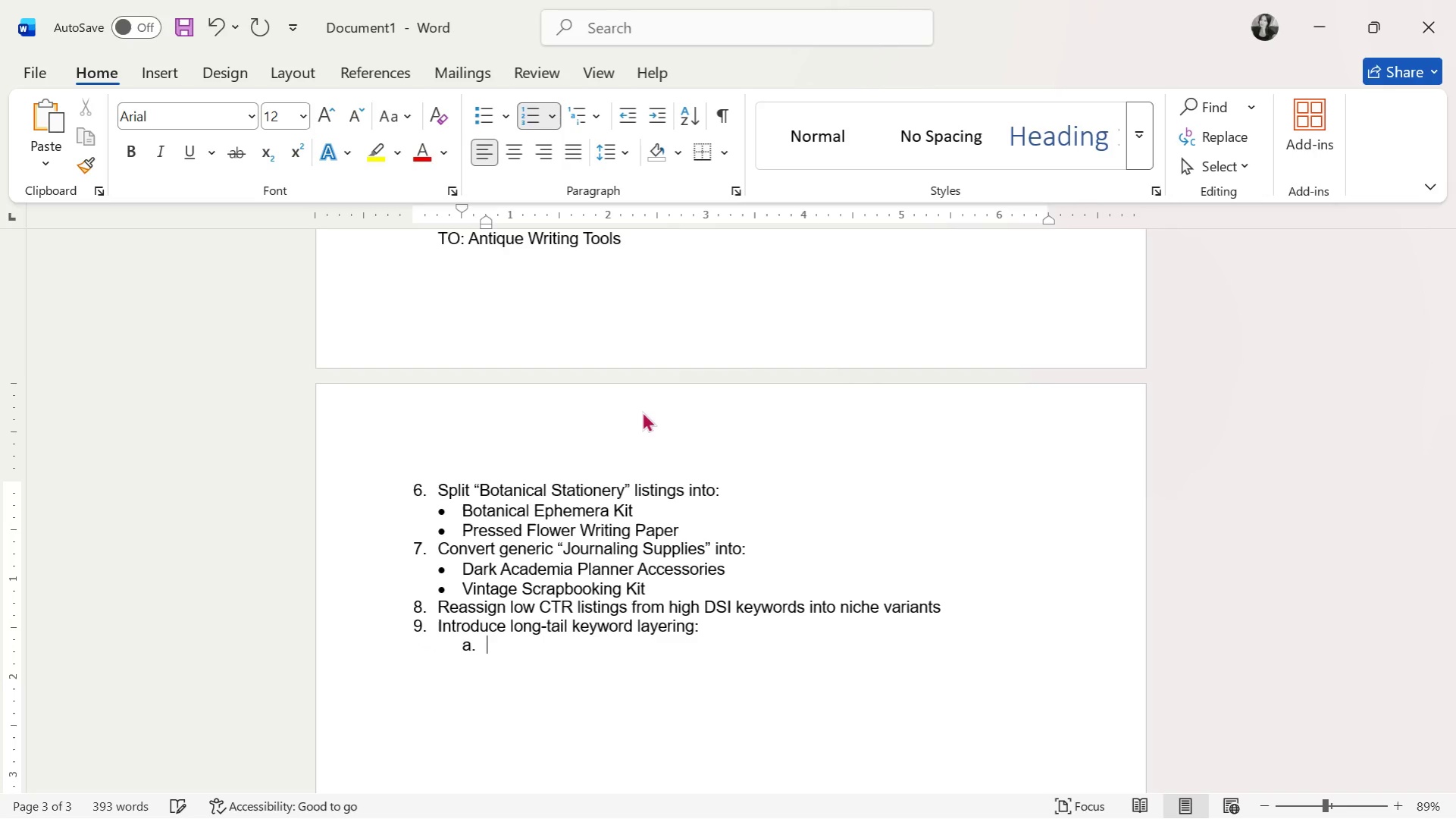 
key(Backspace)
 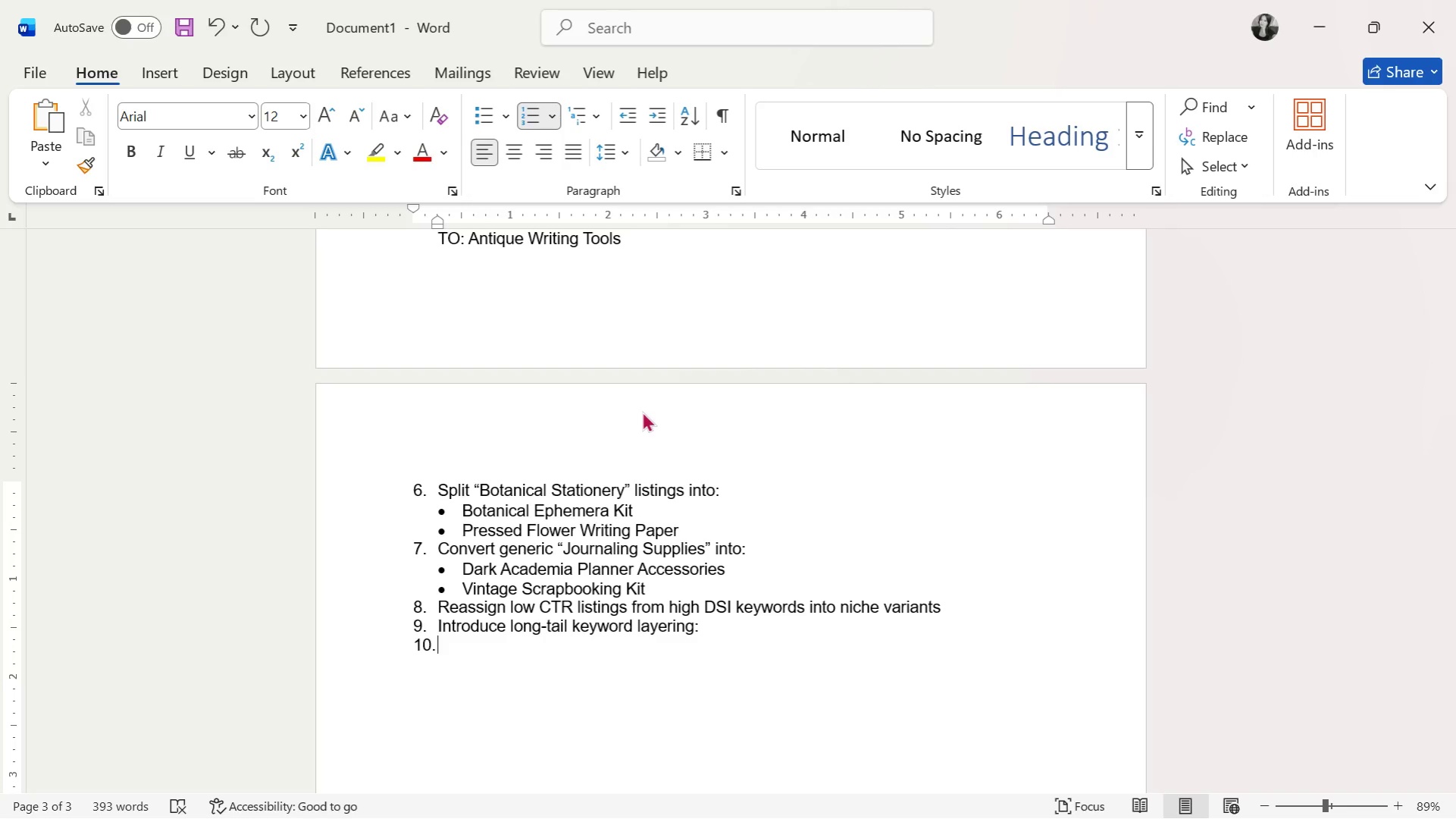 
key(Enter)
 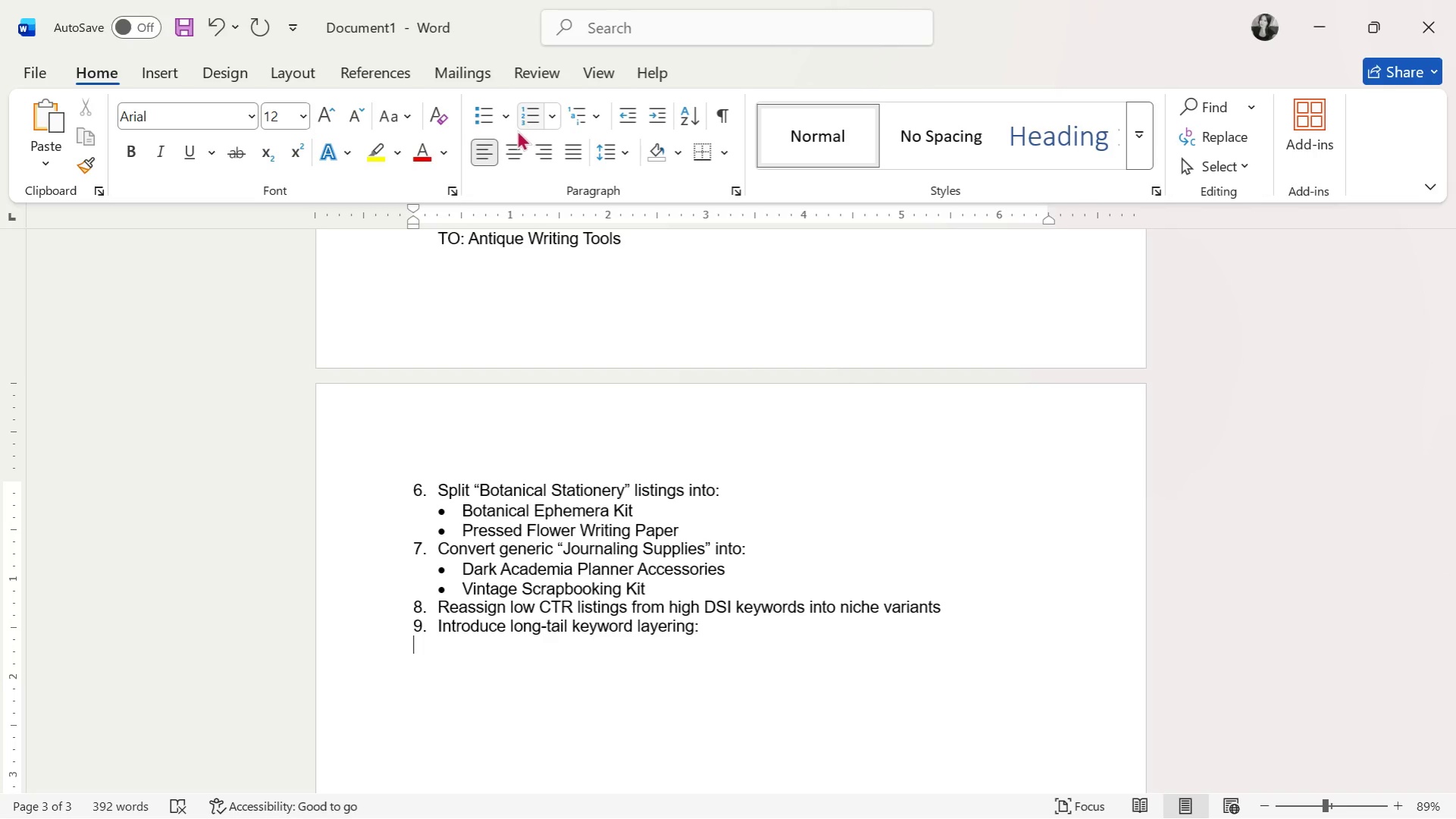 
left_click([474, 124])
 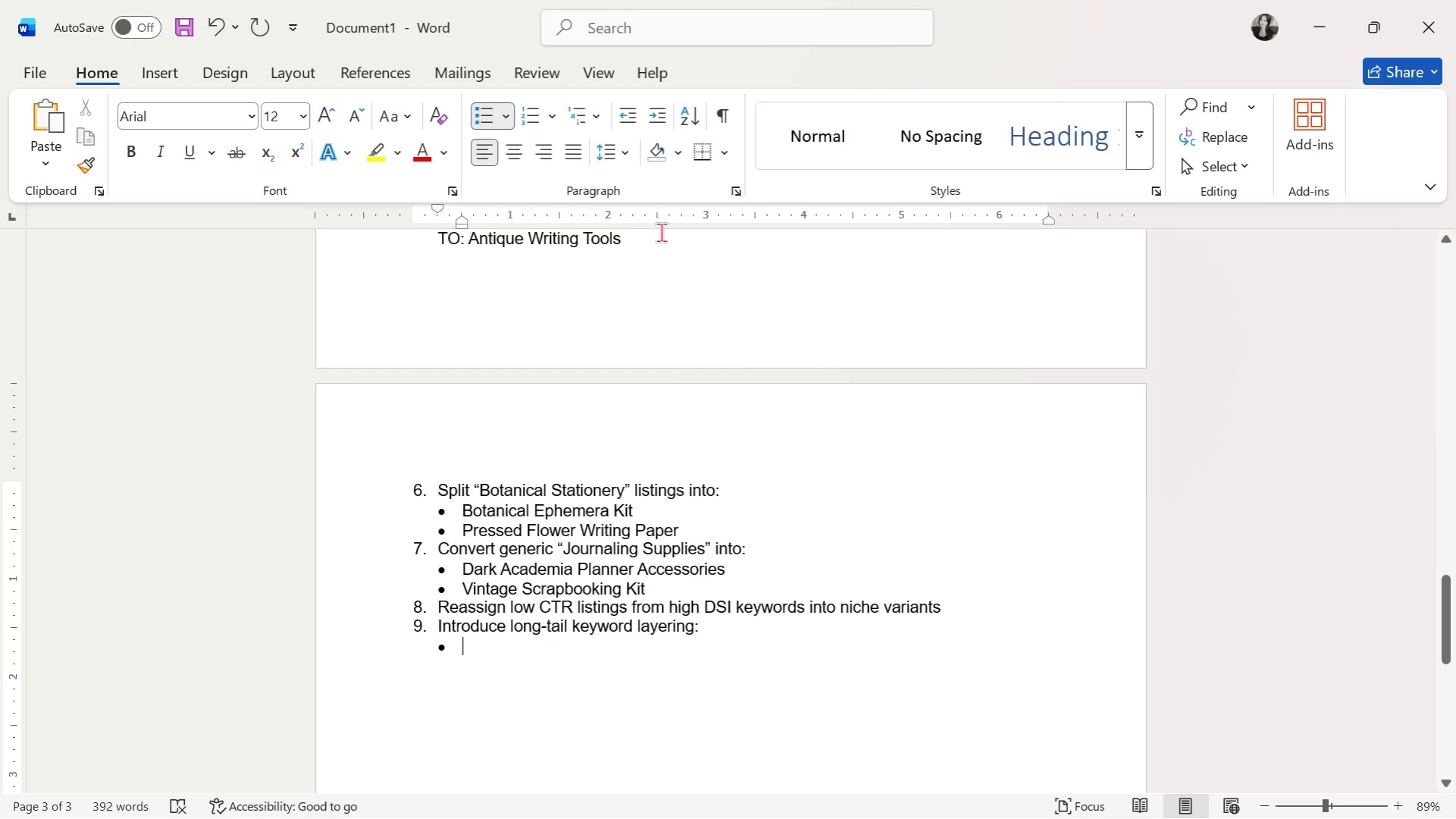 
wait(8.59)
 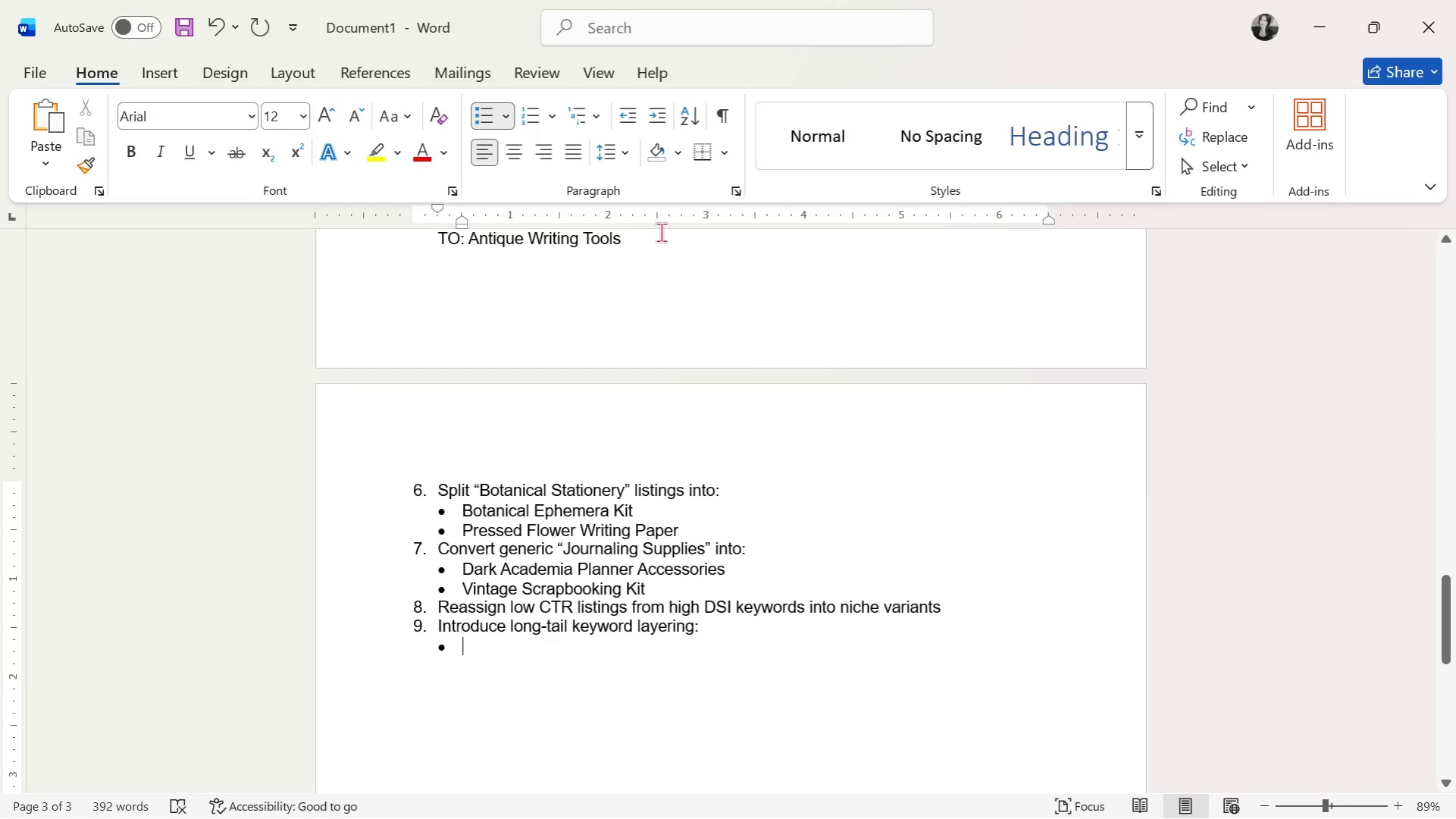 
key(Shift+ShiftRight)
 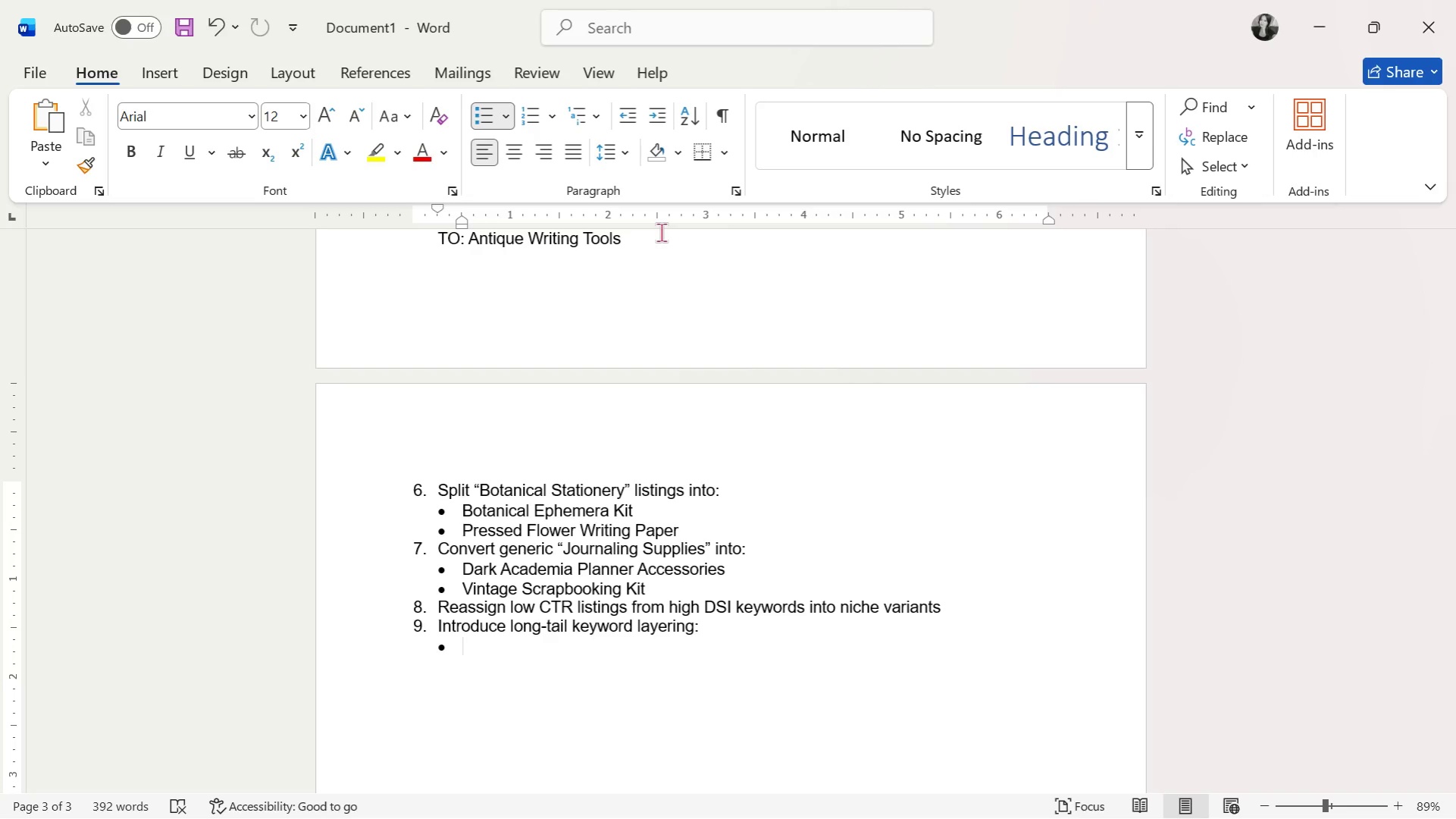 
key(Shift+Quote)
 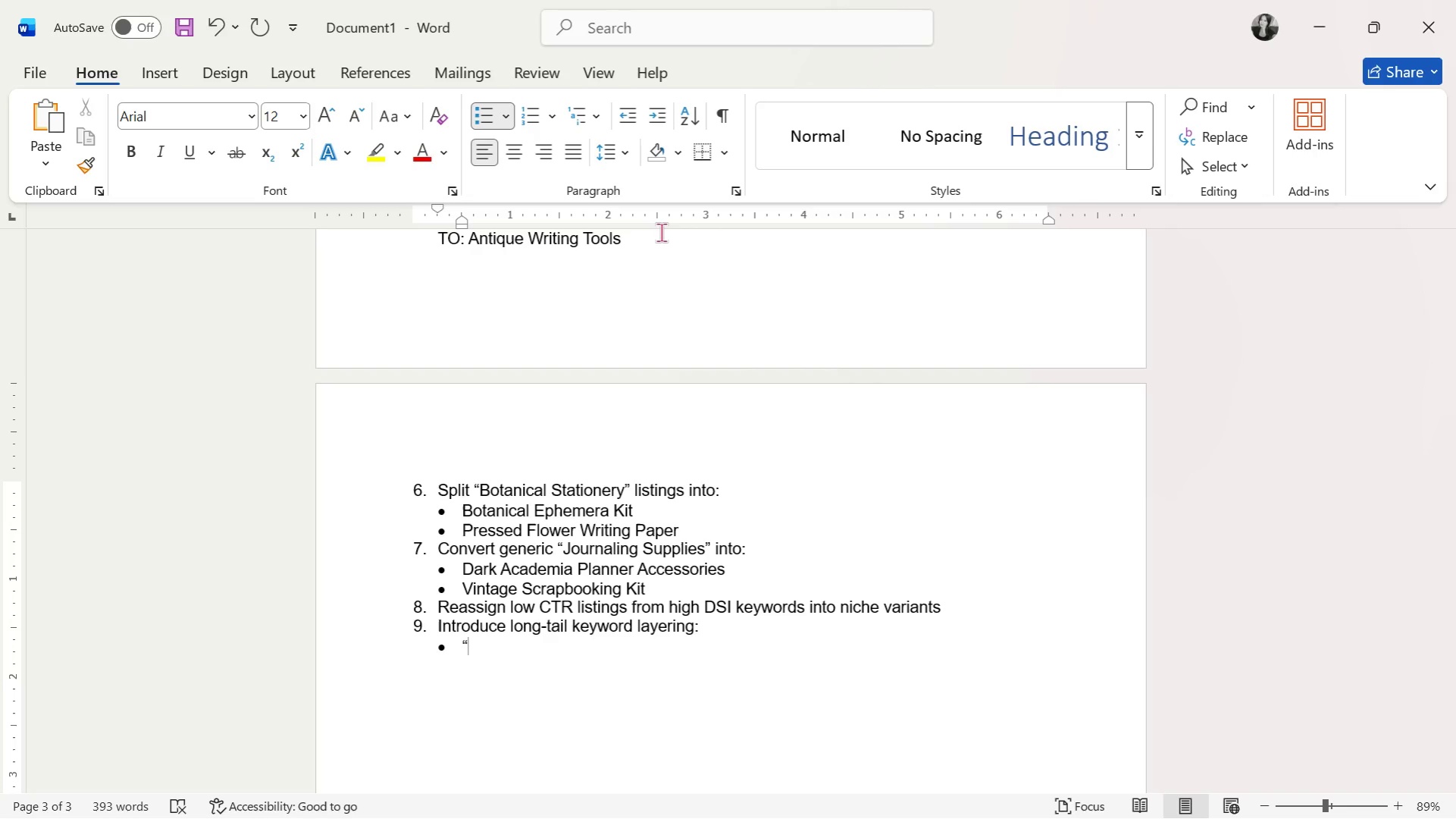 
wait(11.2)
 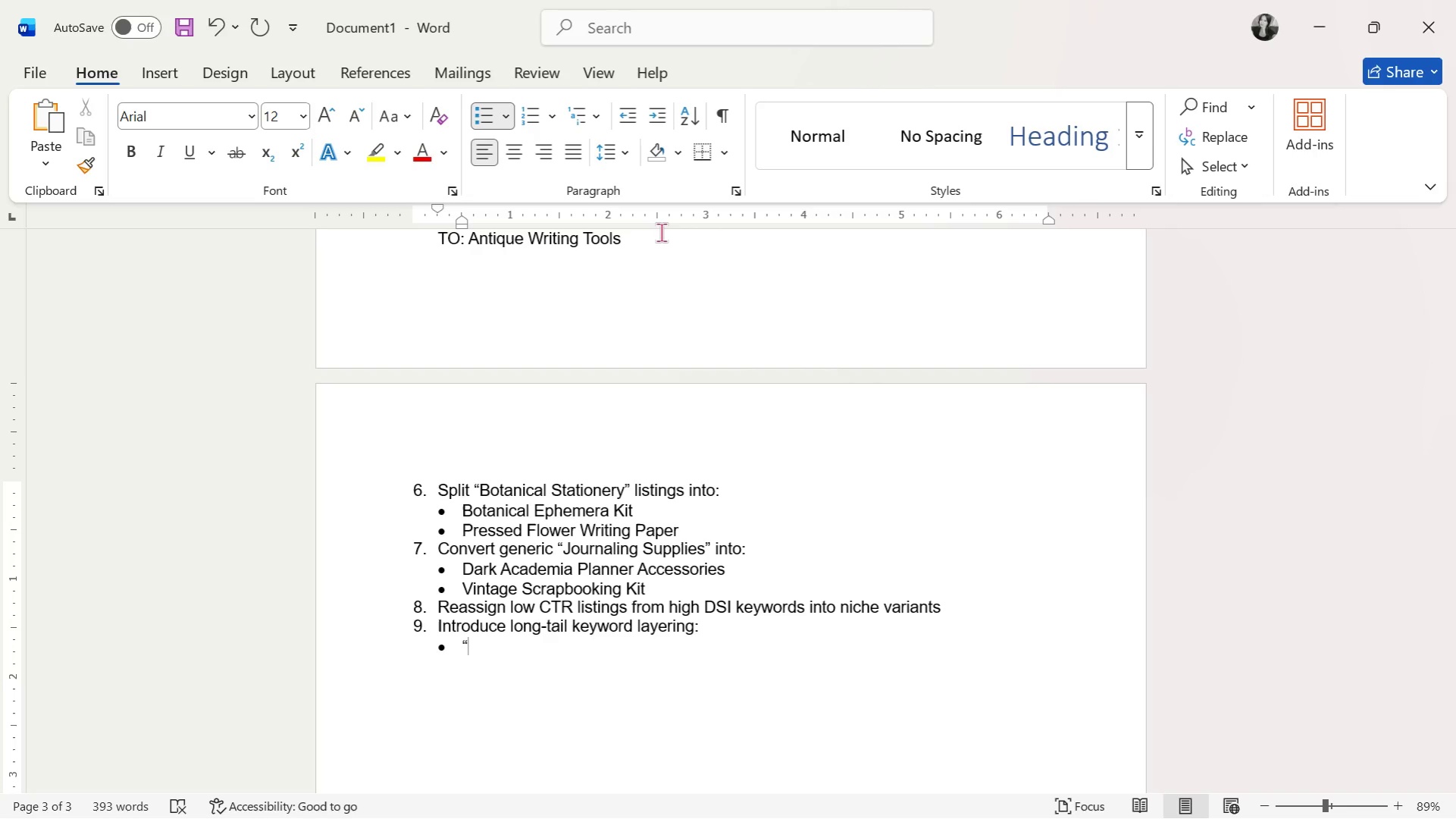 
type(Victorian Botanical JO)
key(Backspace)
type(ournal Kit")
 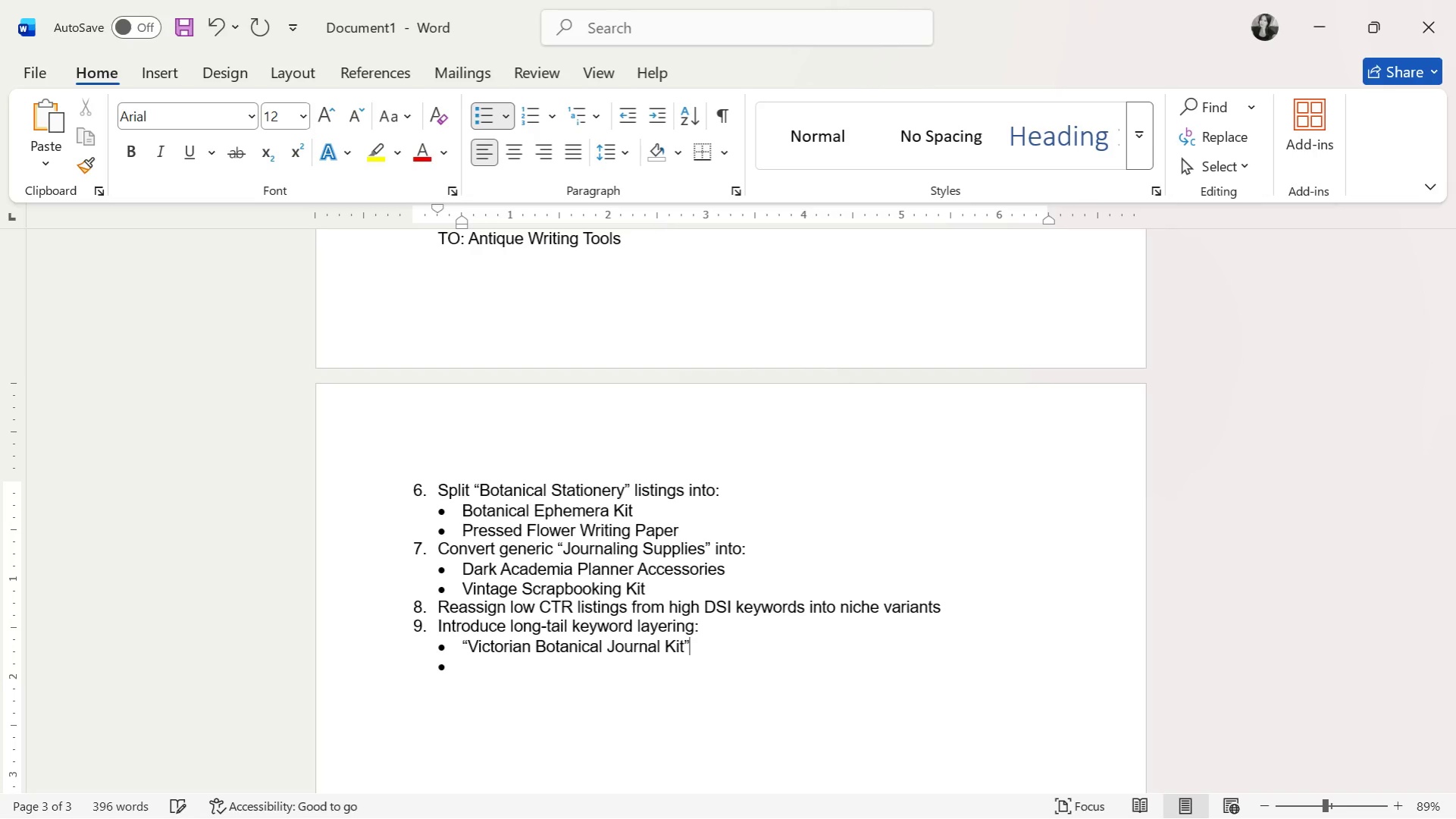 
 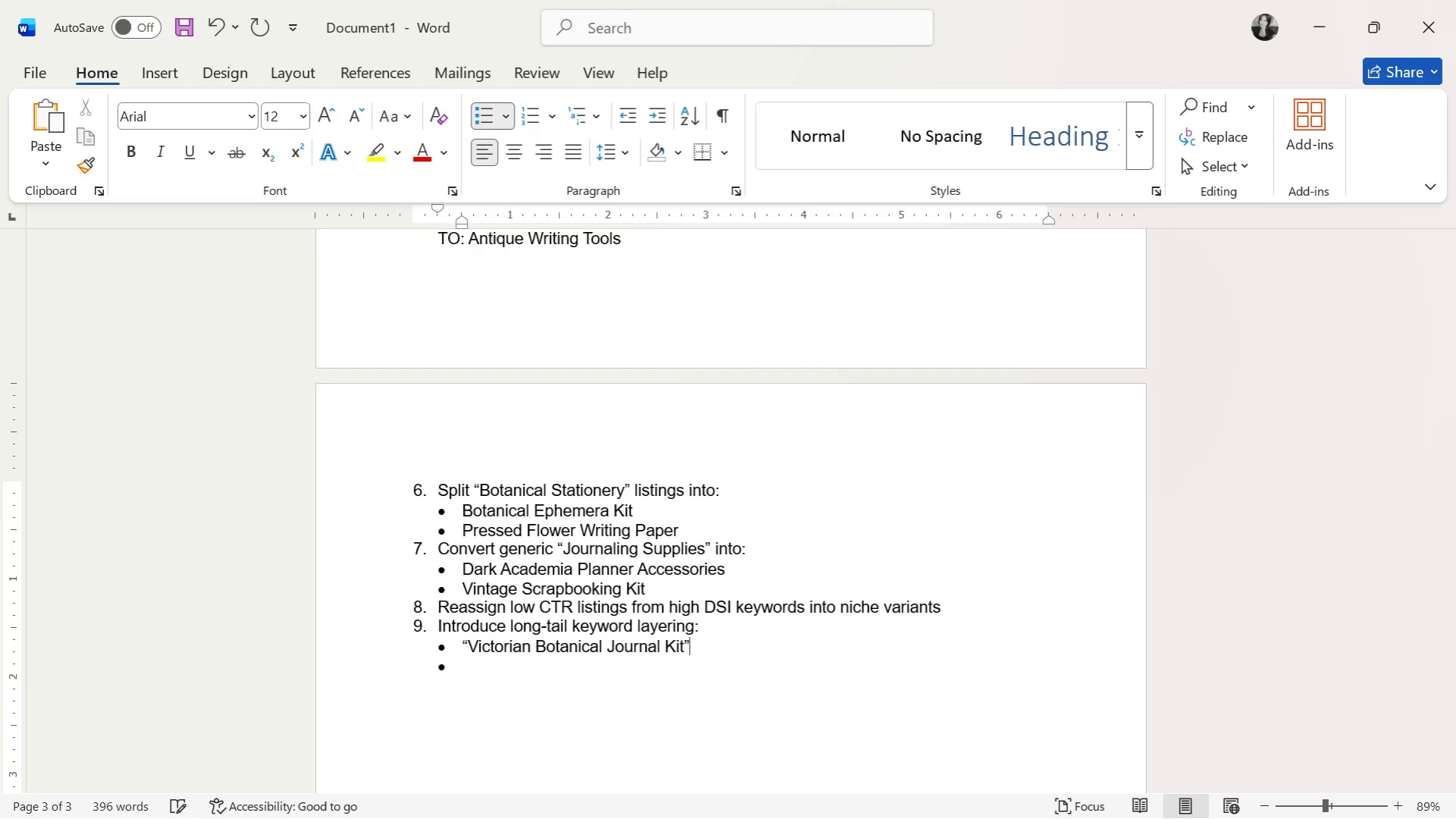 
key(Enter)
 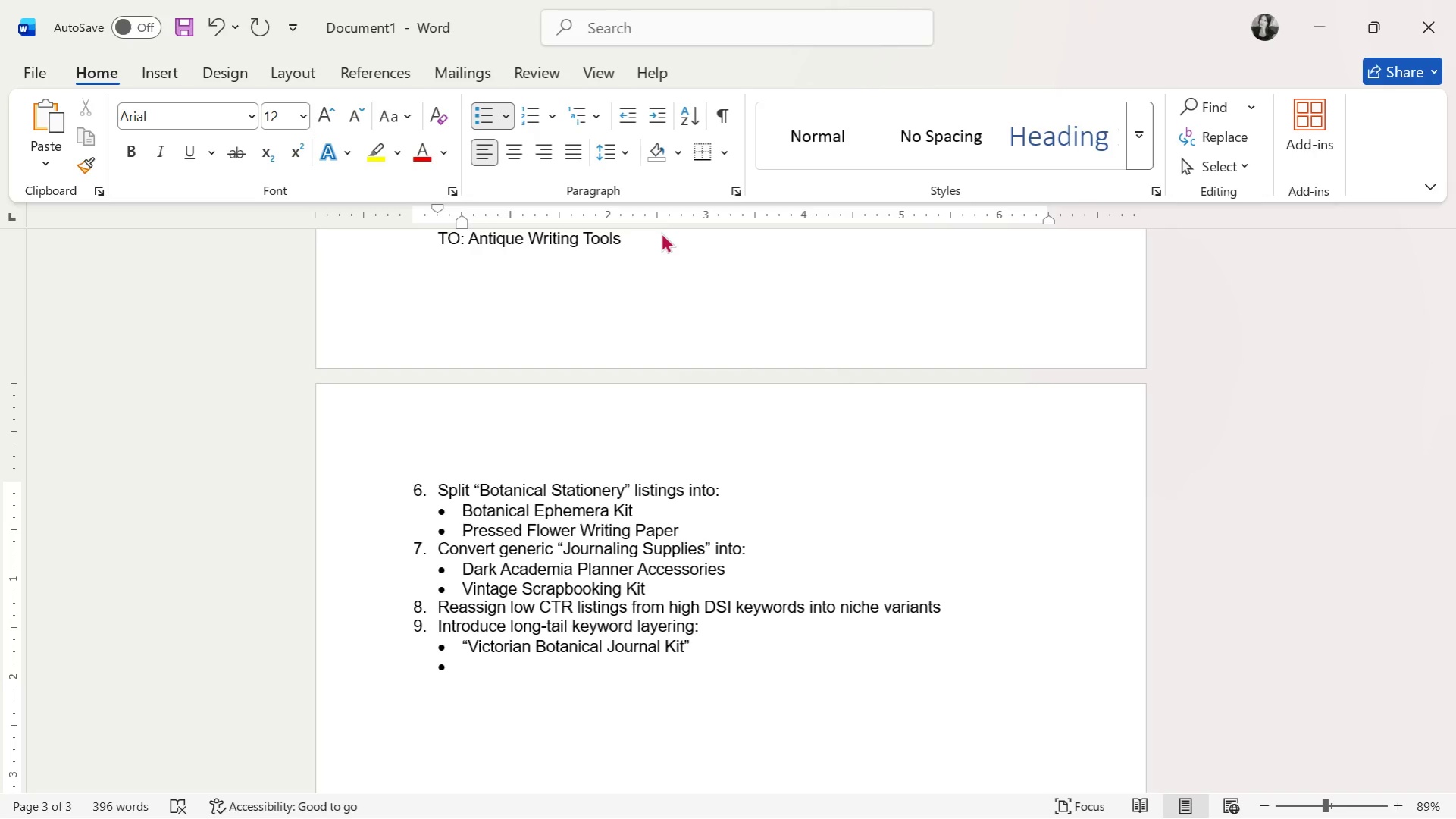 
type(Dark Academia Desk C)
key(Backspace)
type(a)
key(Backspace)
type(Accessories Set")
 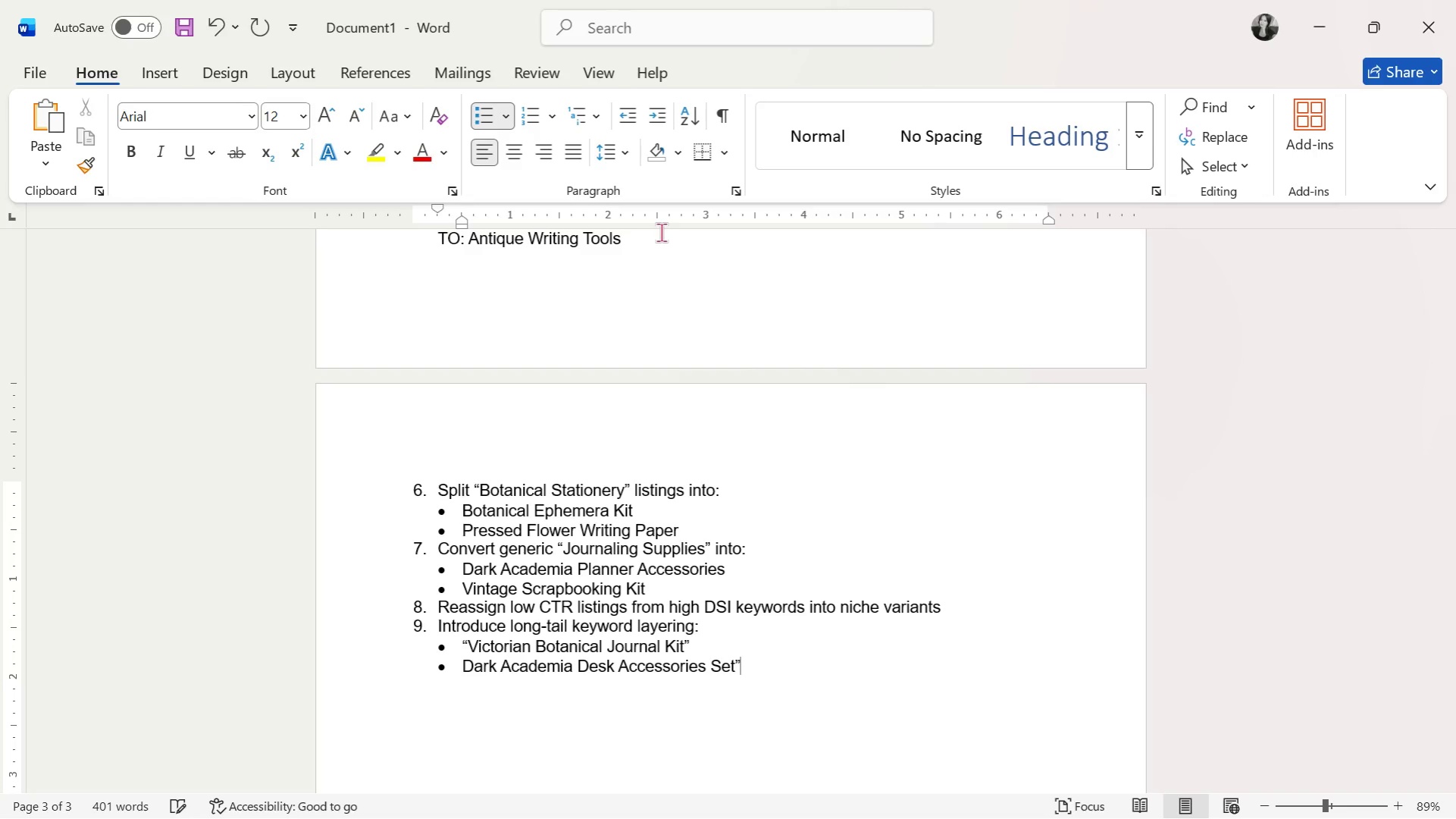 
key(ArrowLeft)
 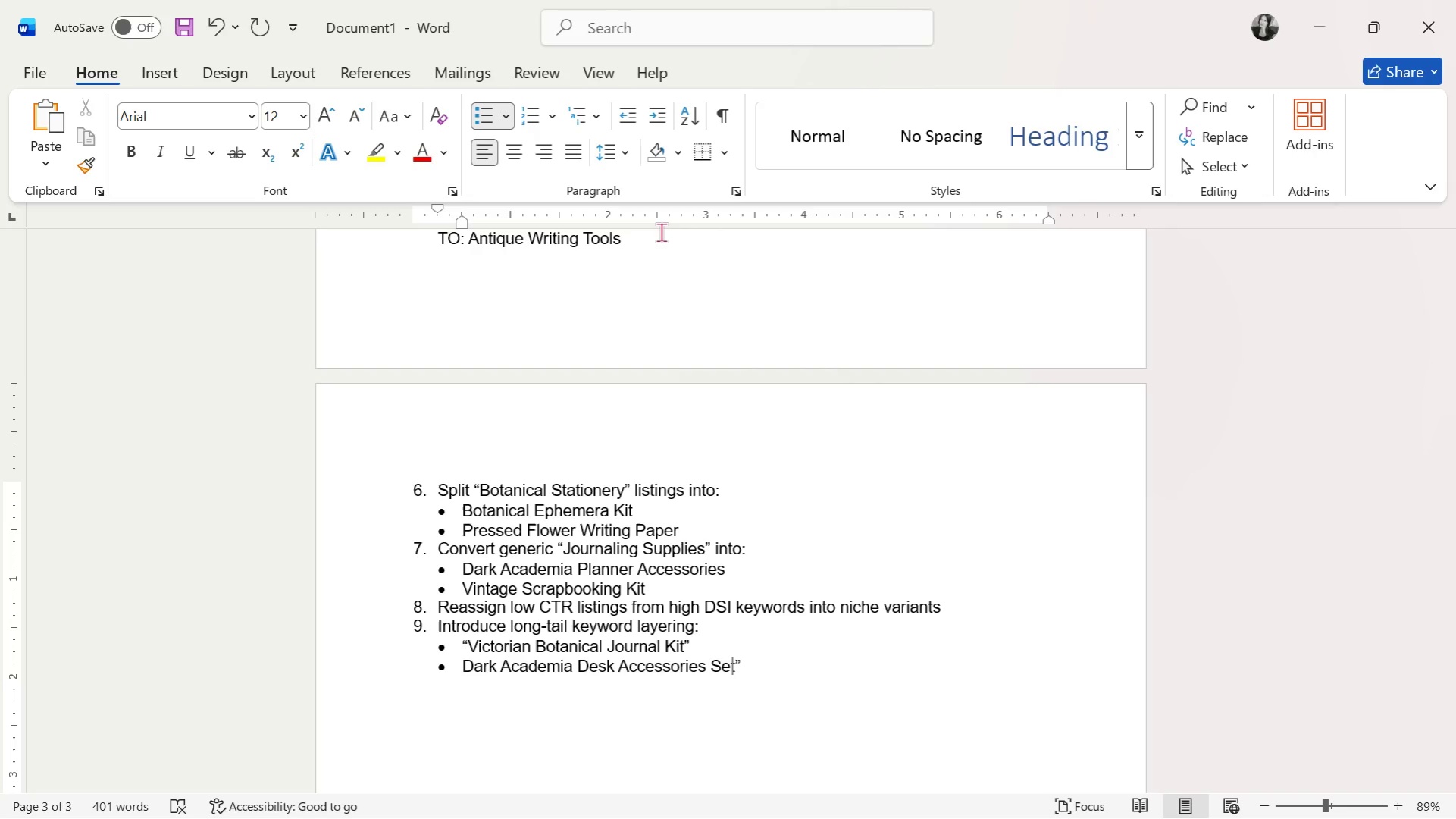 
hold_key(key=ArrowLeft, duration=1.53)
 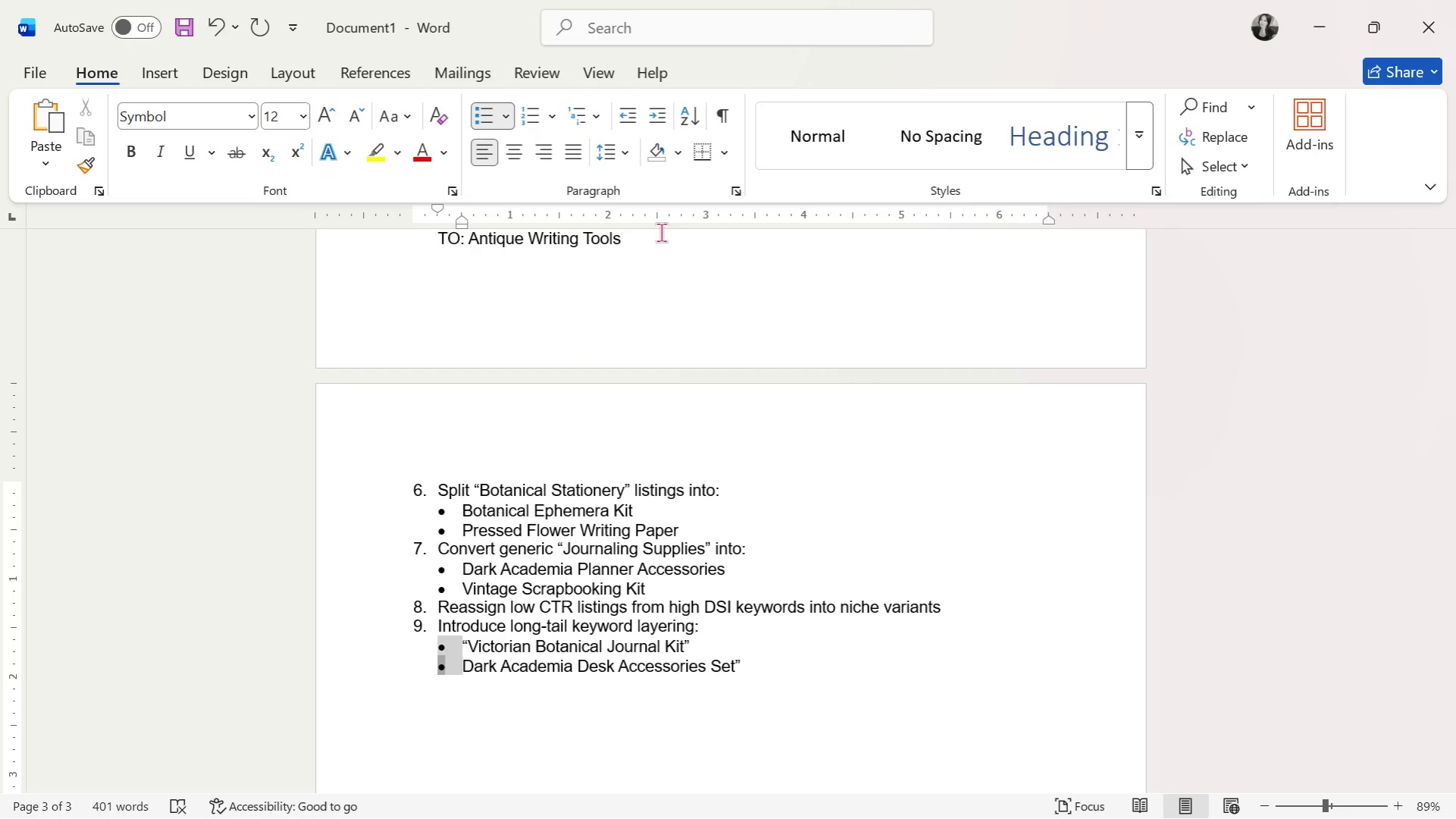 
hold_key(key=ArrowLeft, duration=0.34)
 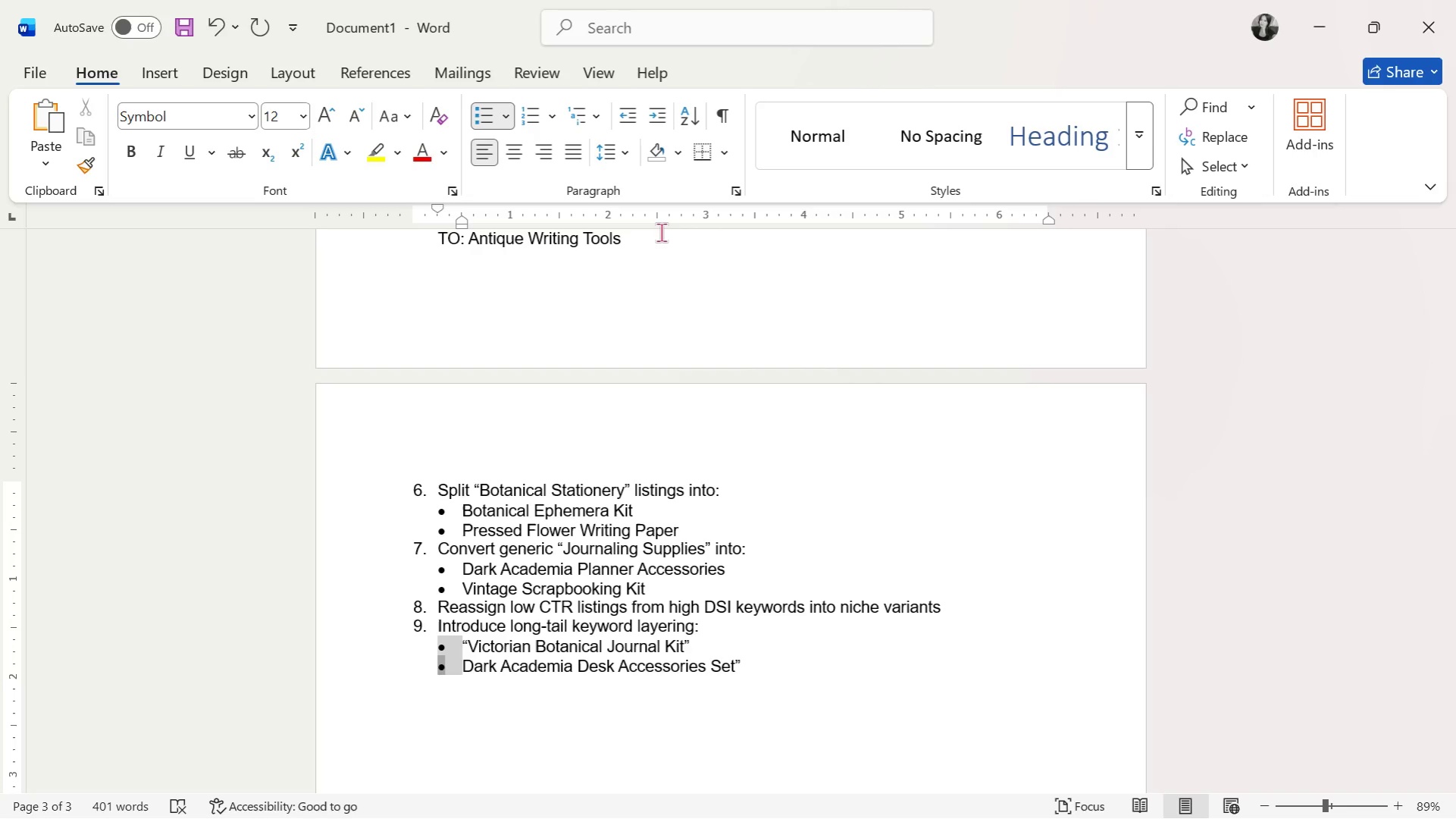 
key(ArrowRight)
 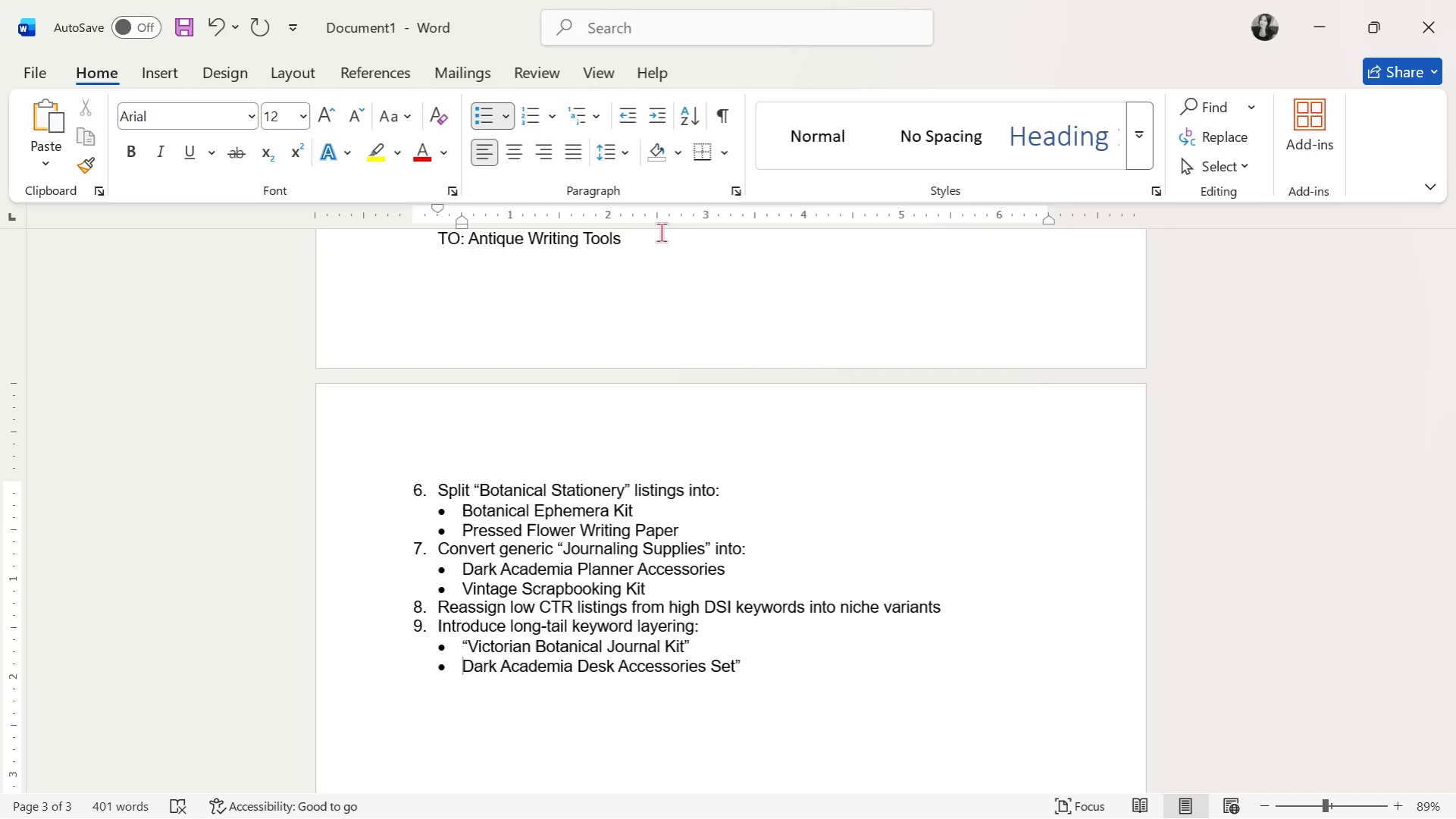 
key(Shift+Quote)
 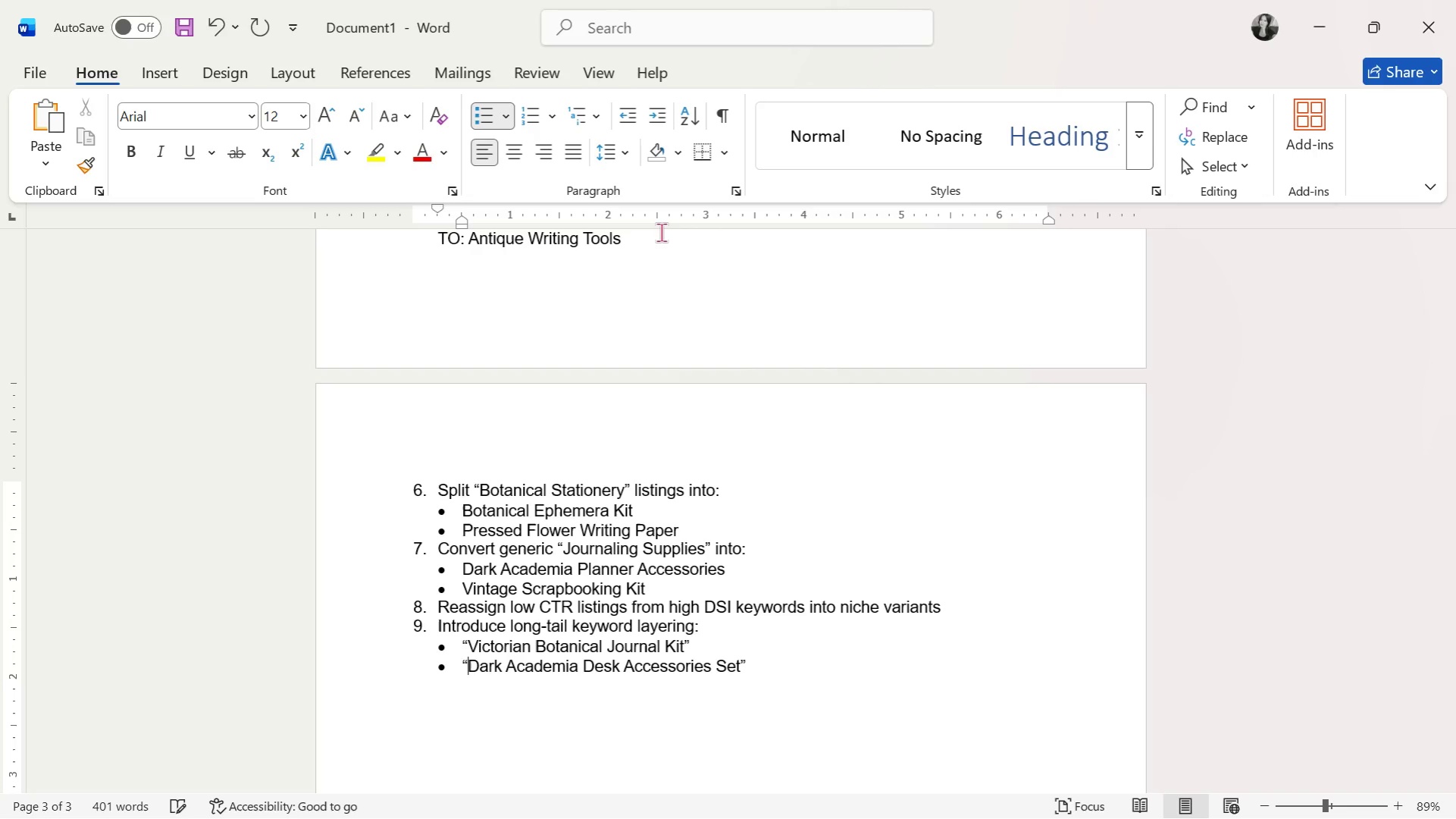 
hold_key(key=ArrowRight, duration=1.53)
 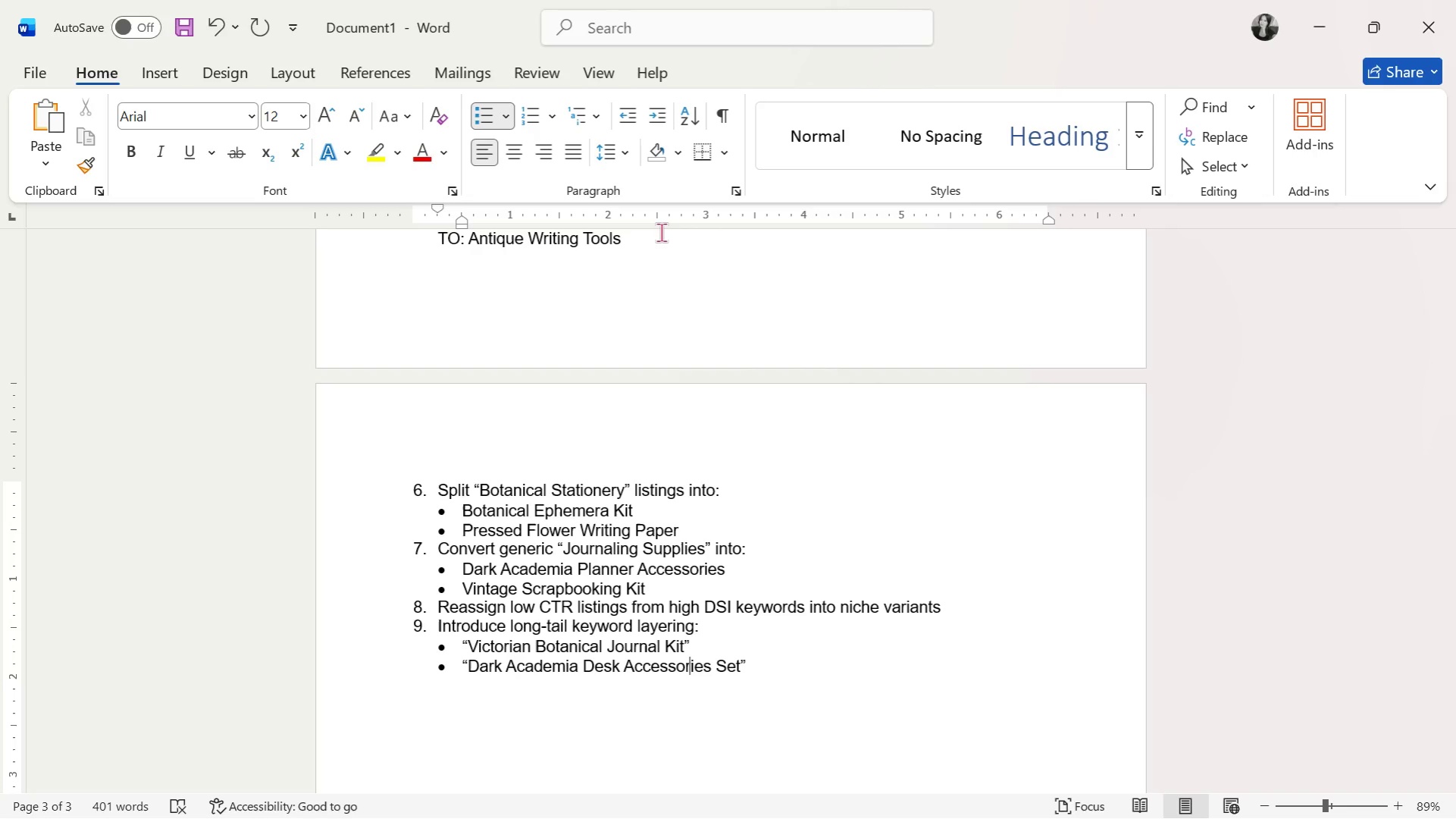 
key(ArrowRight)
 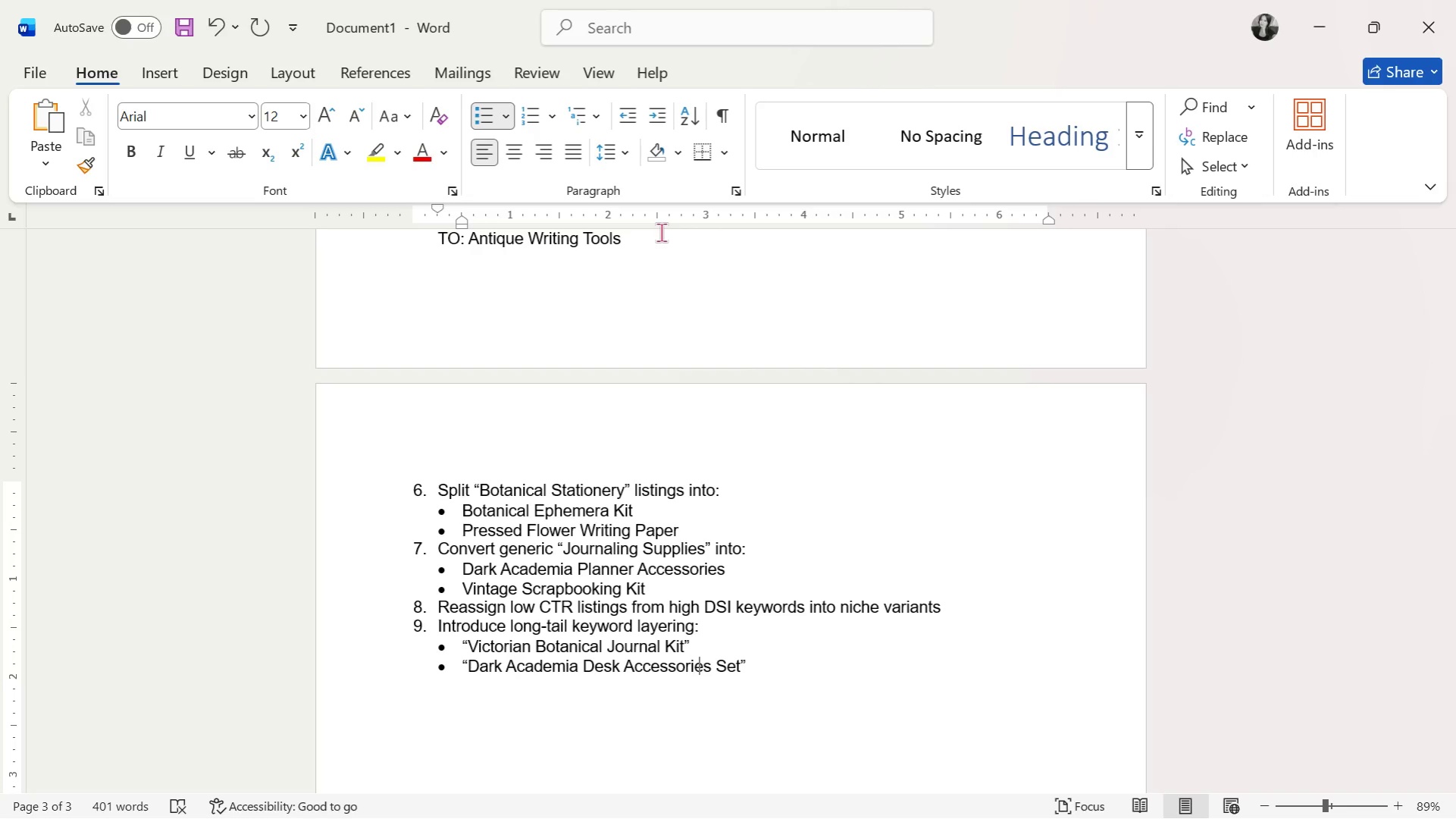 
key(ArrowRight)
 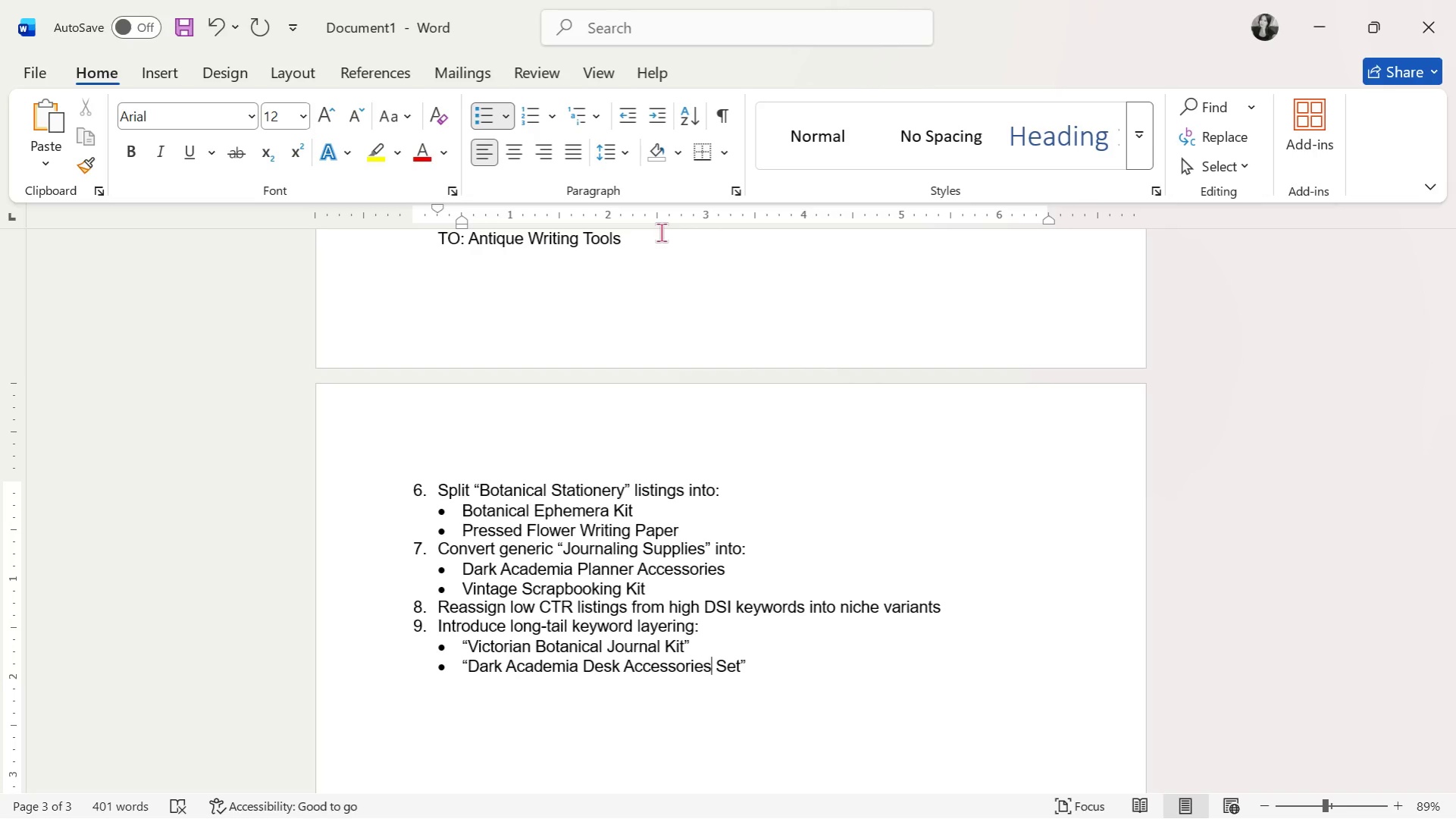 
key(ArrowRight)
 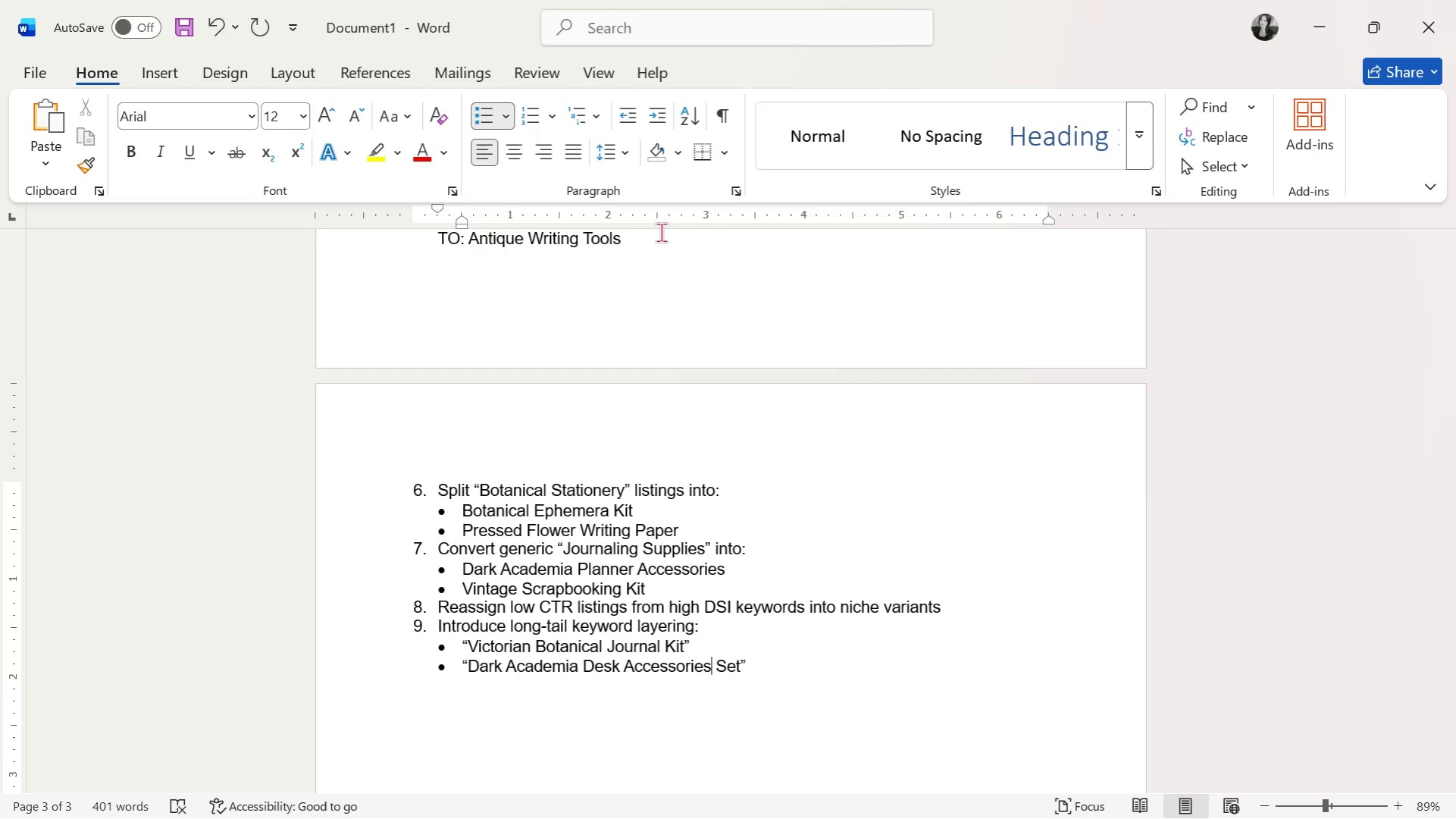 
key(ArrowRight)
 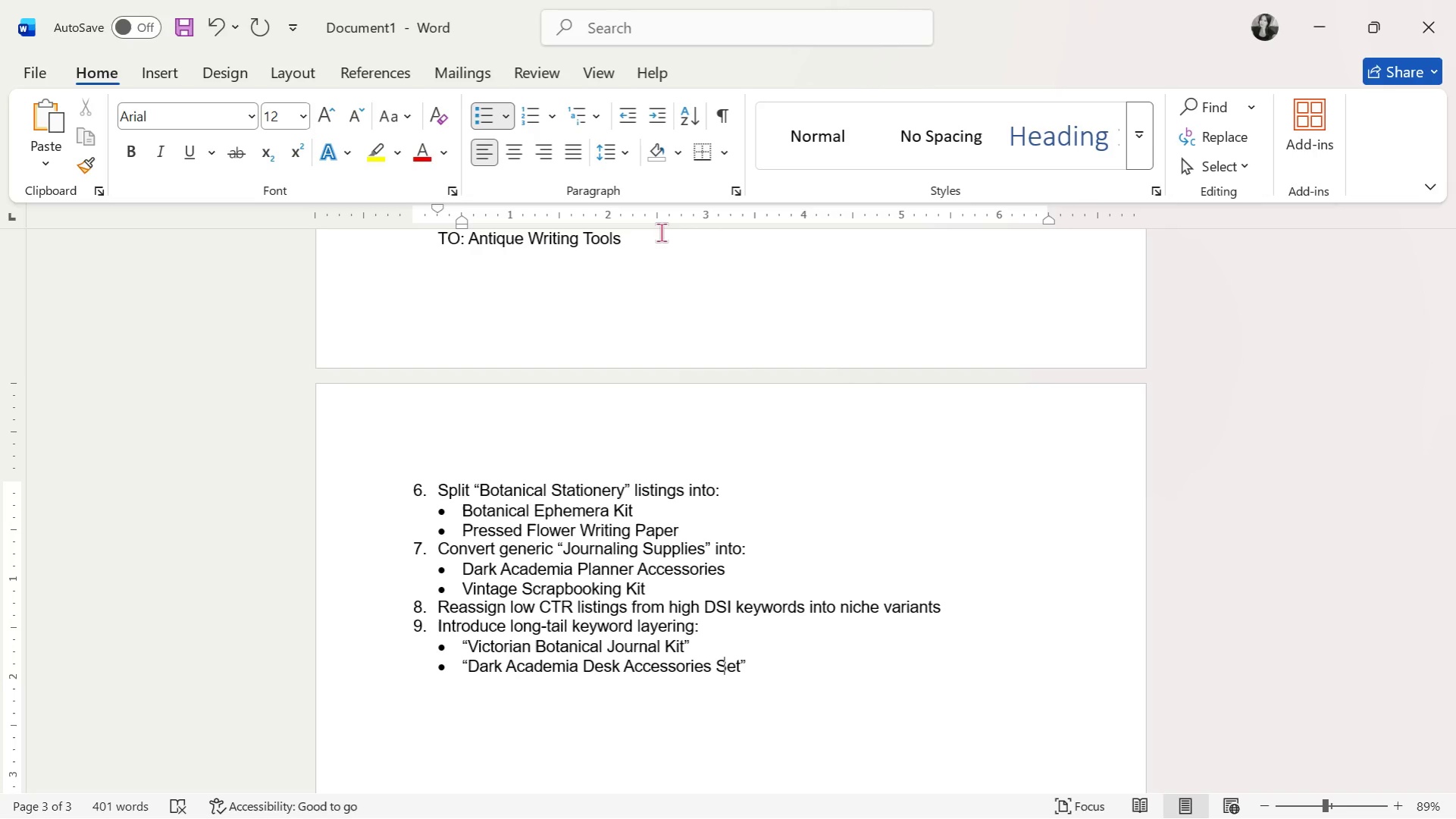 
key(ArrowRight)
 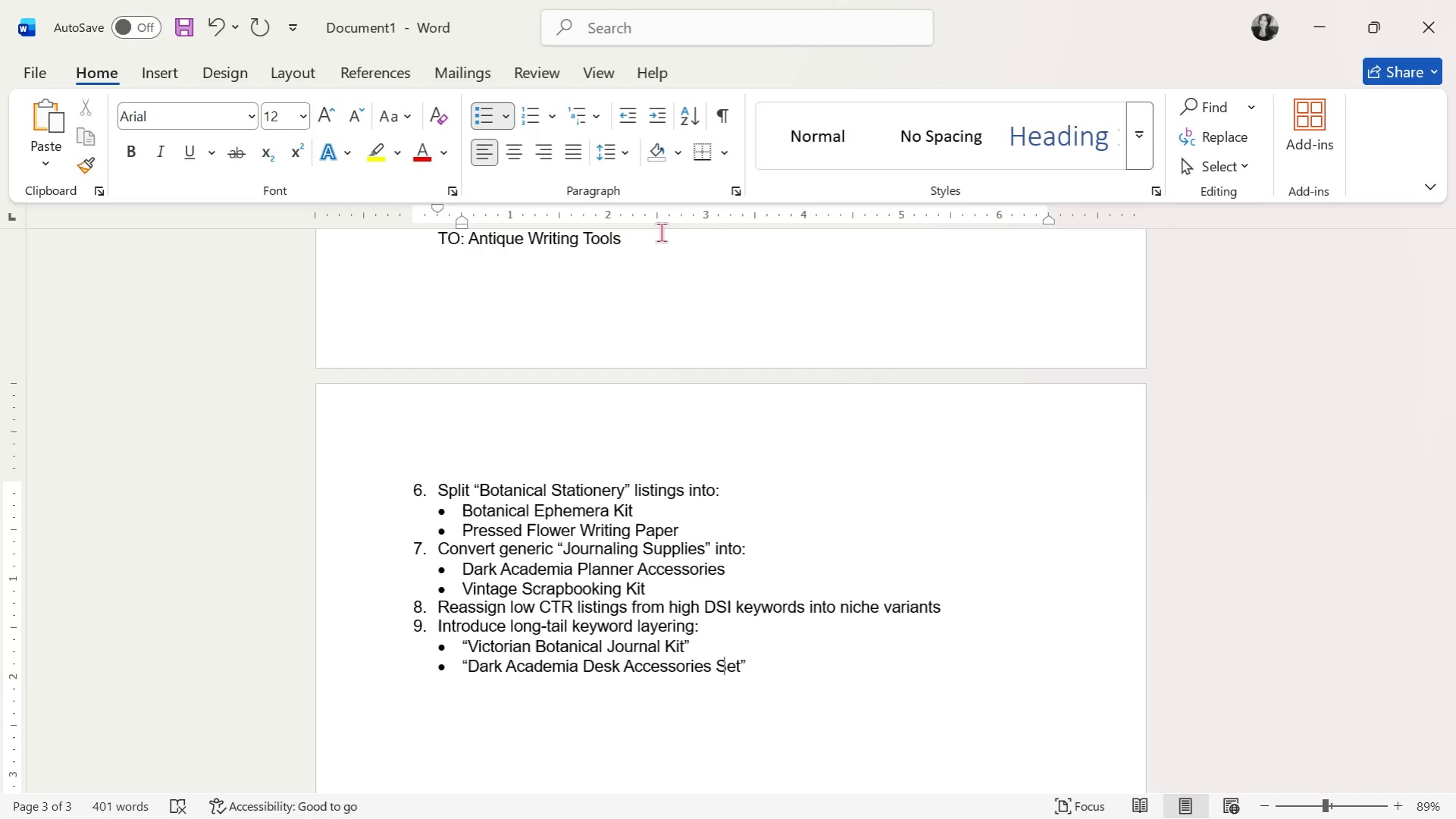 
key(ArrowRight)
 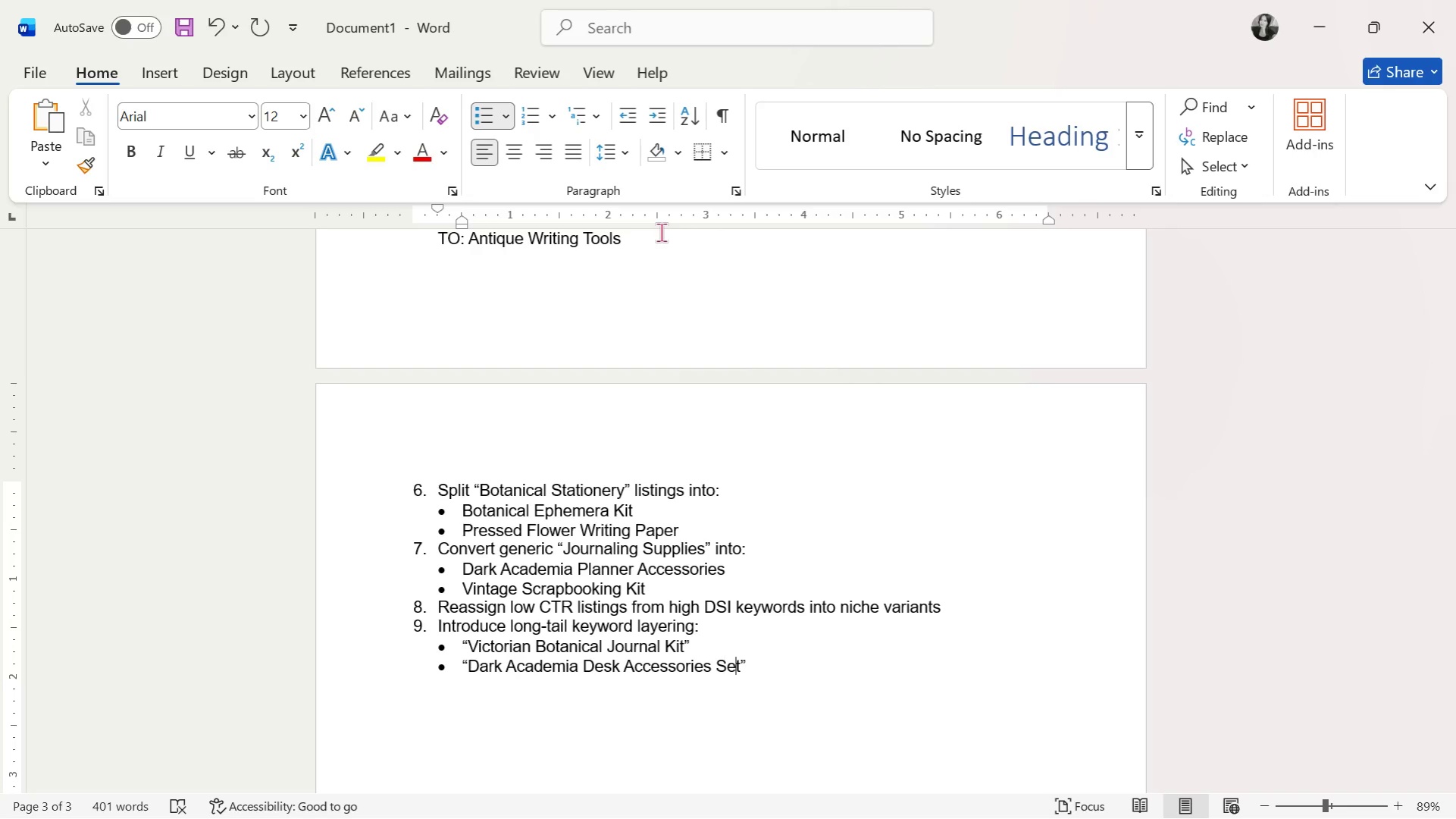 
key(ArrowRight)
 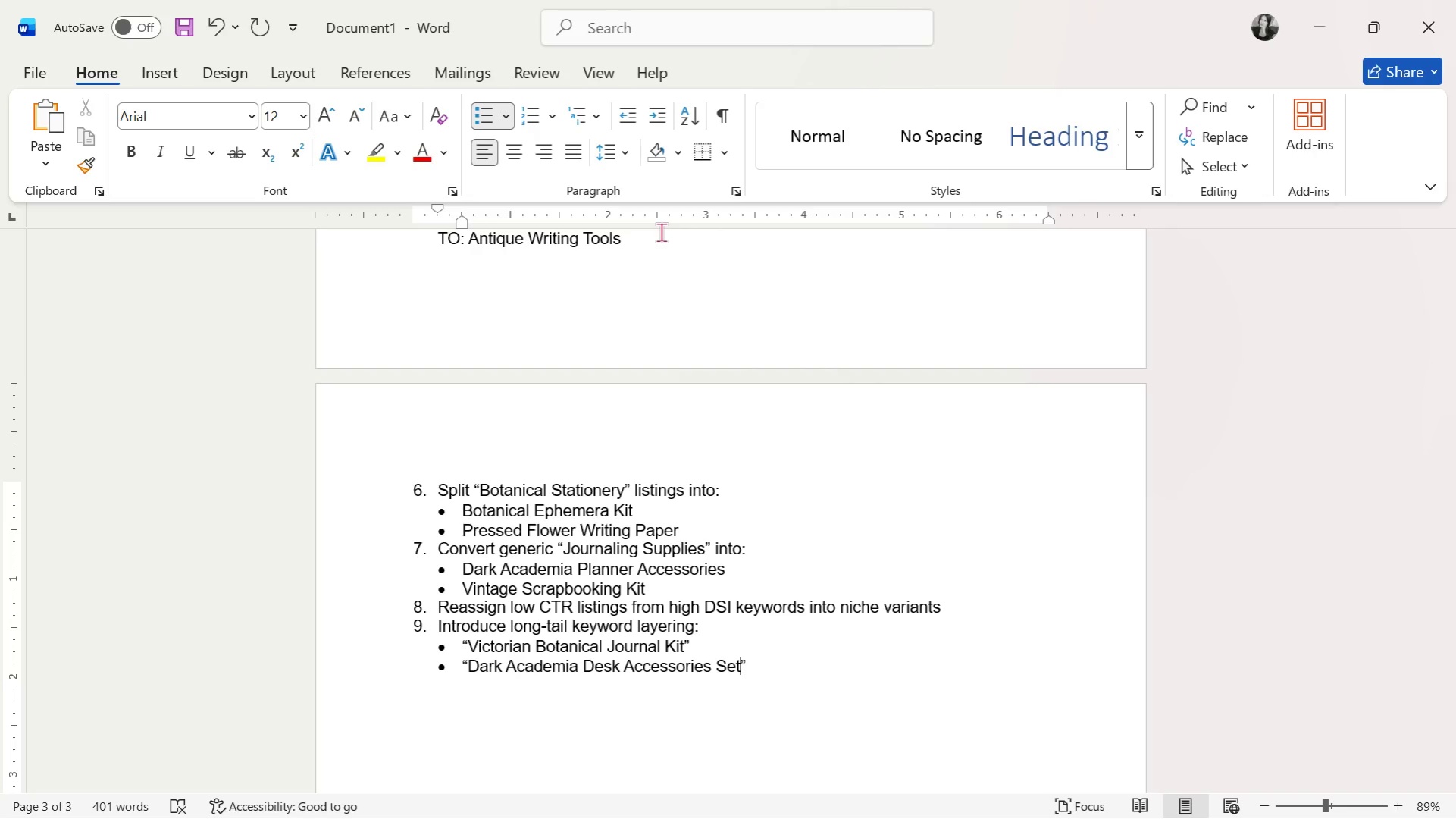 
key(ArrowRight)
 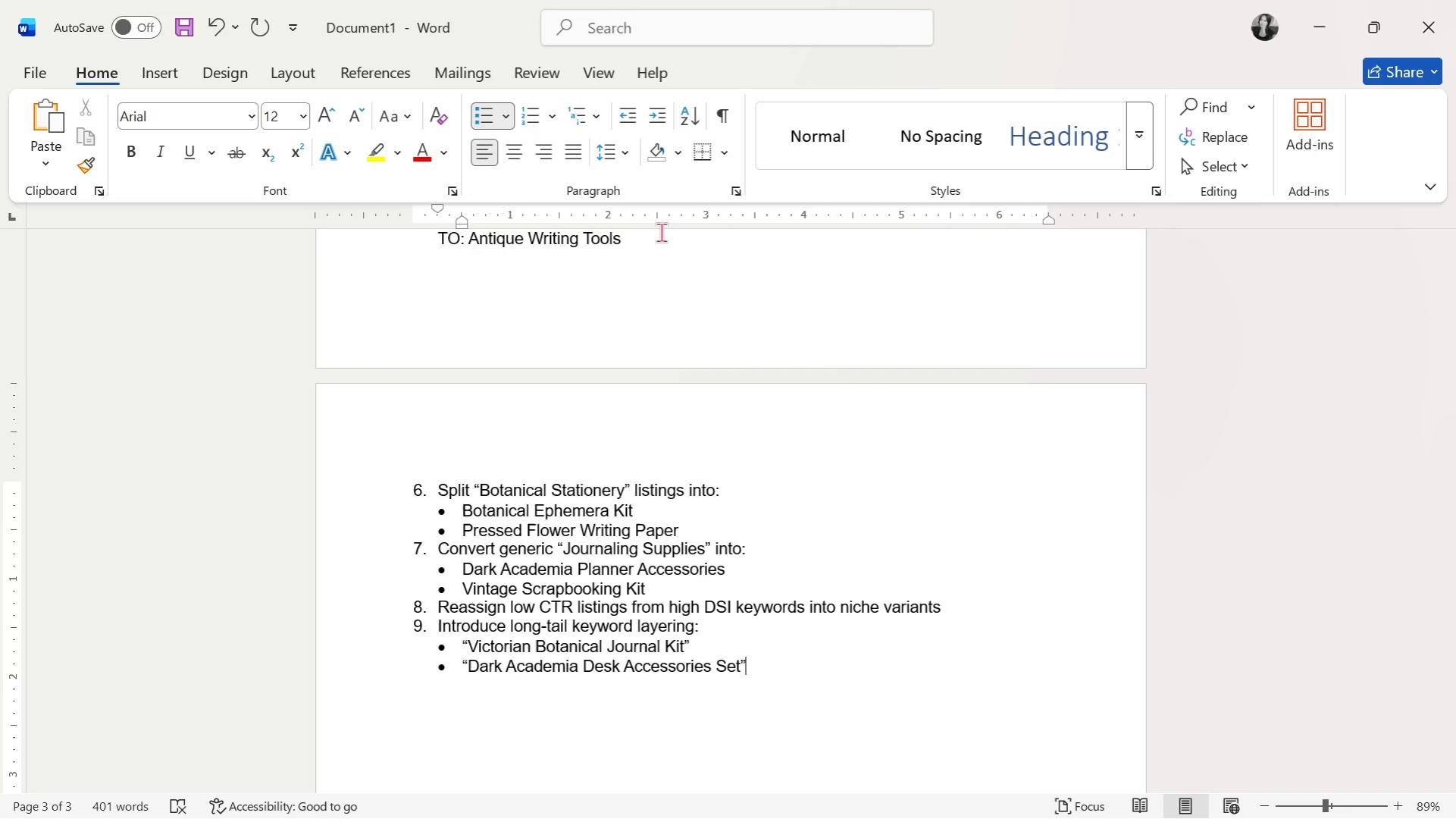 
key(Enter)
 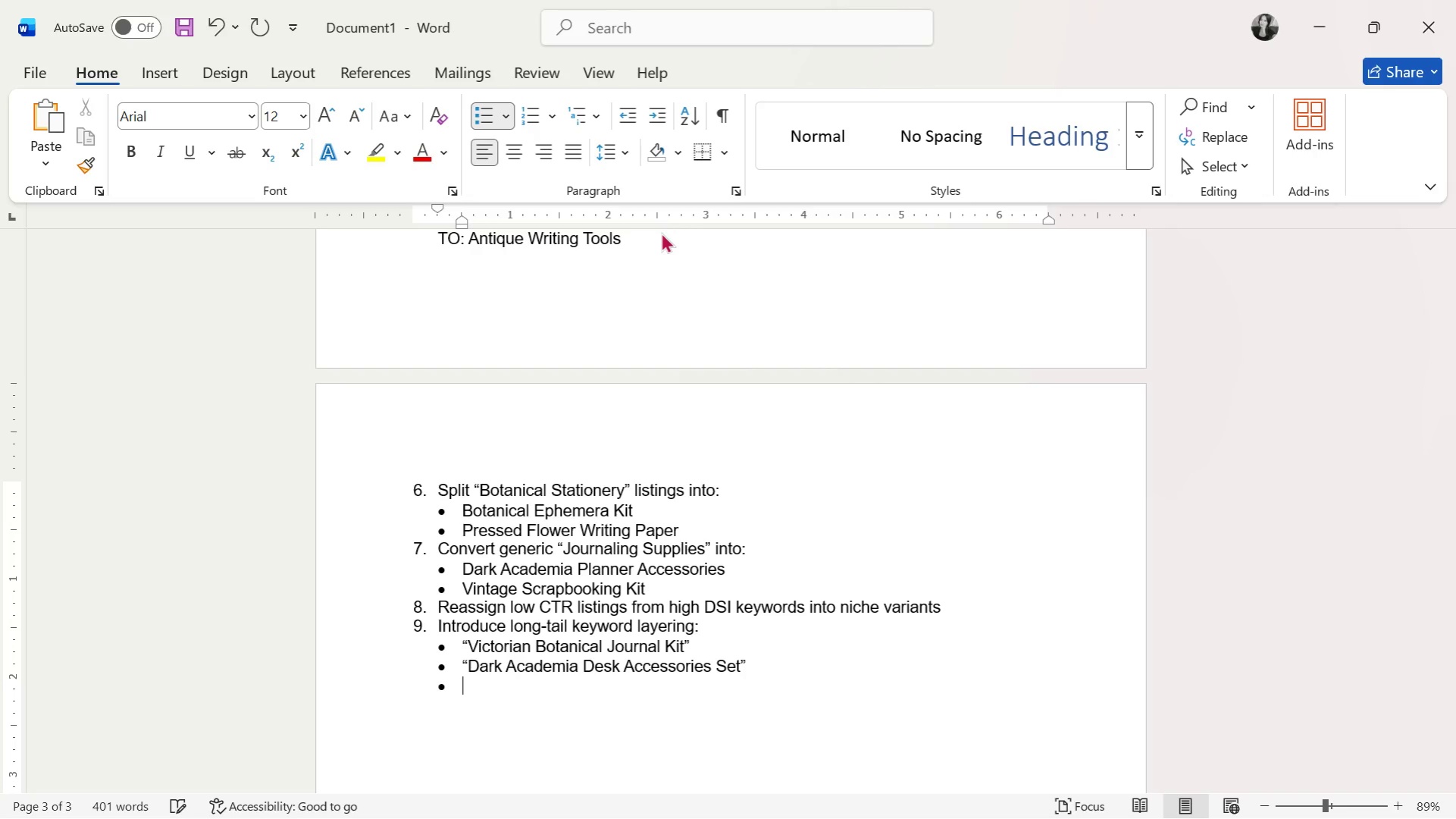 
key(Enter)
 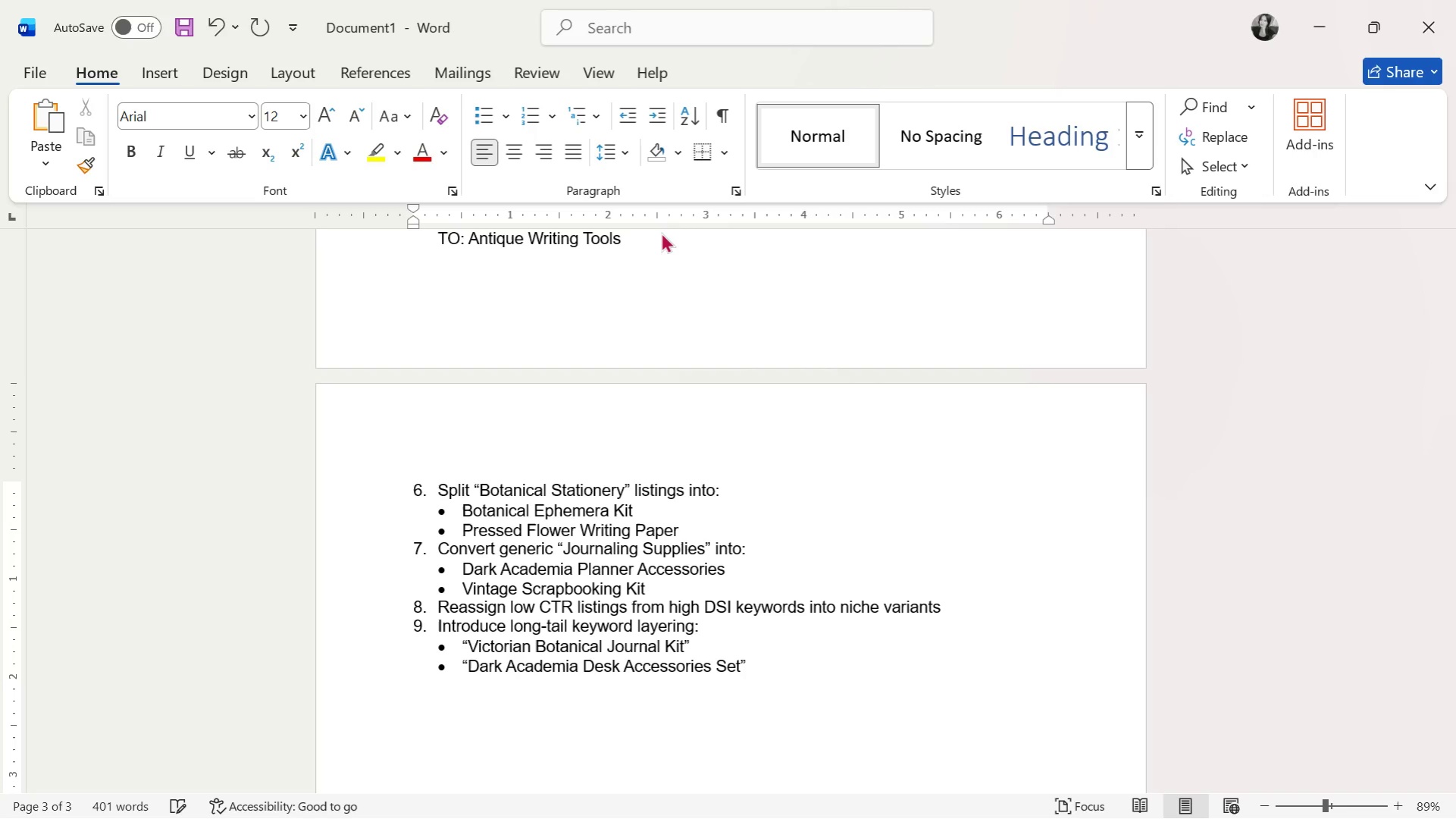 
type(10. )
 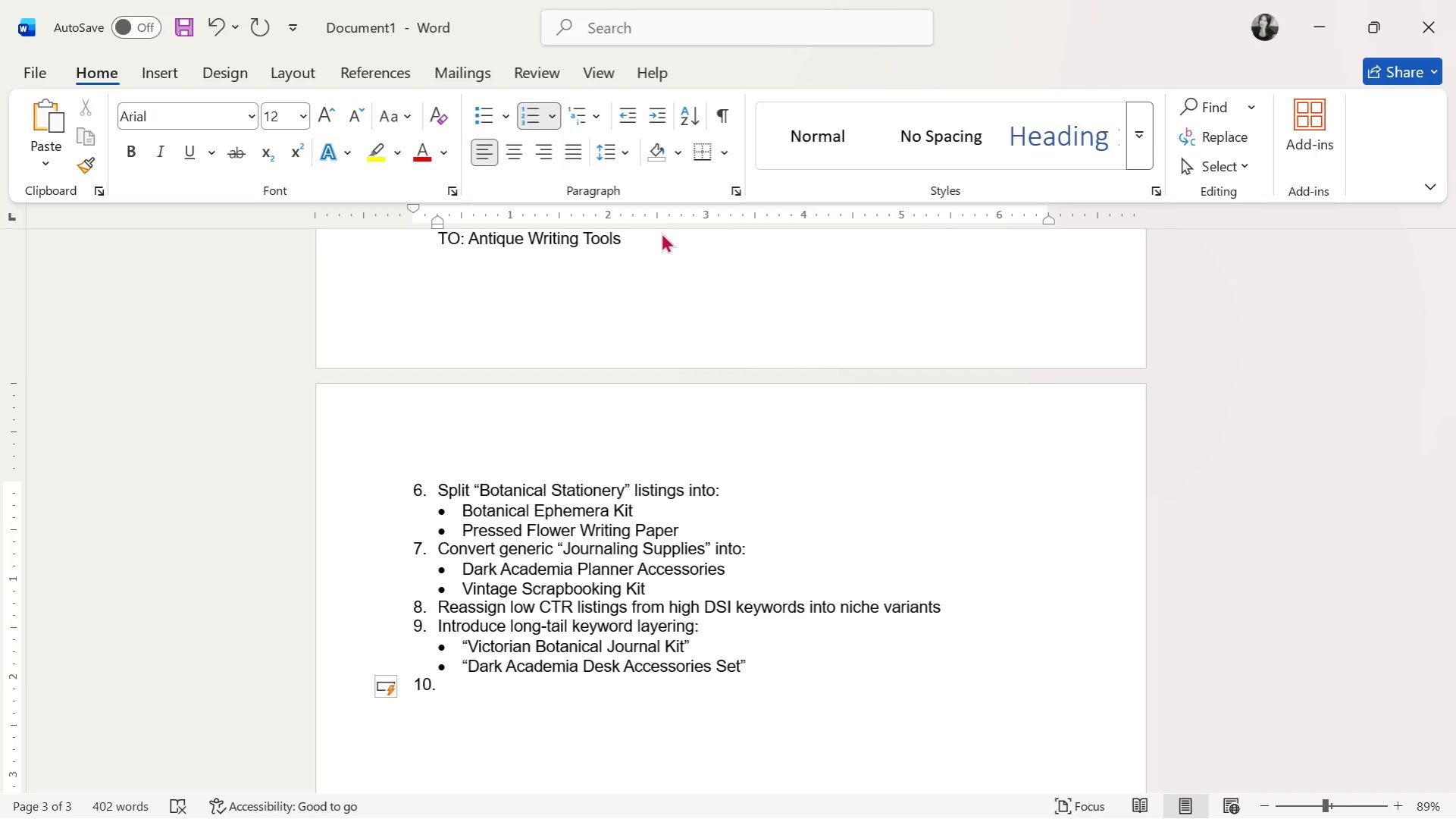 
wait(5.78)
 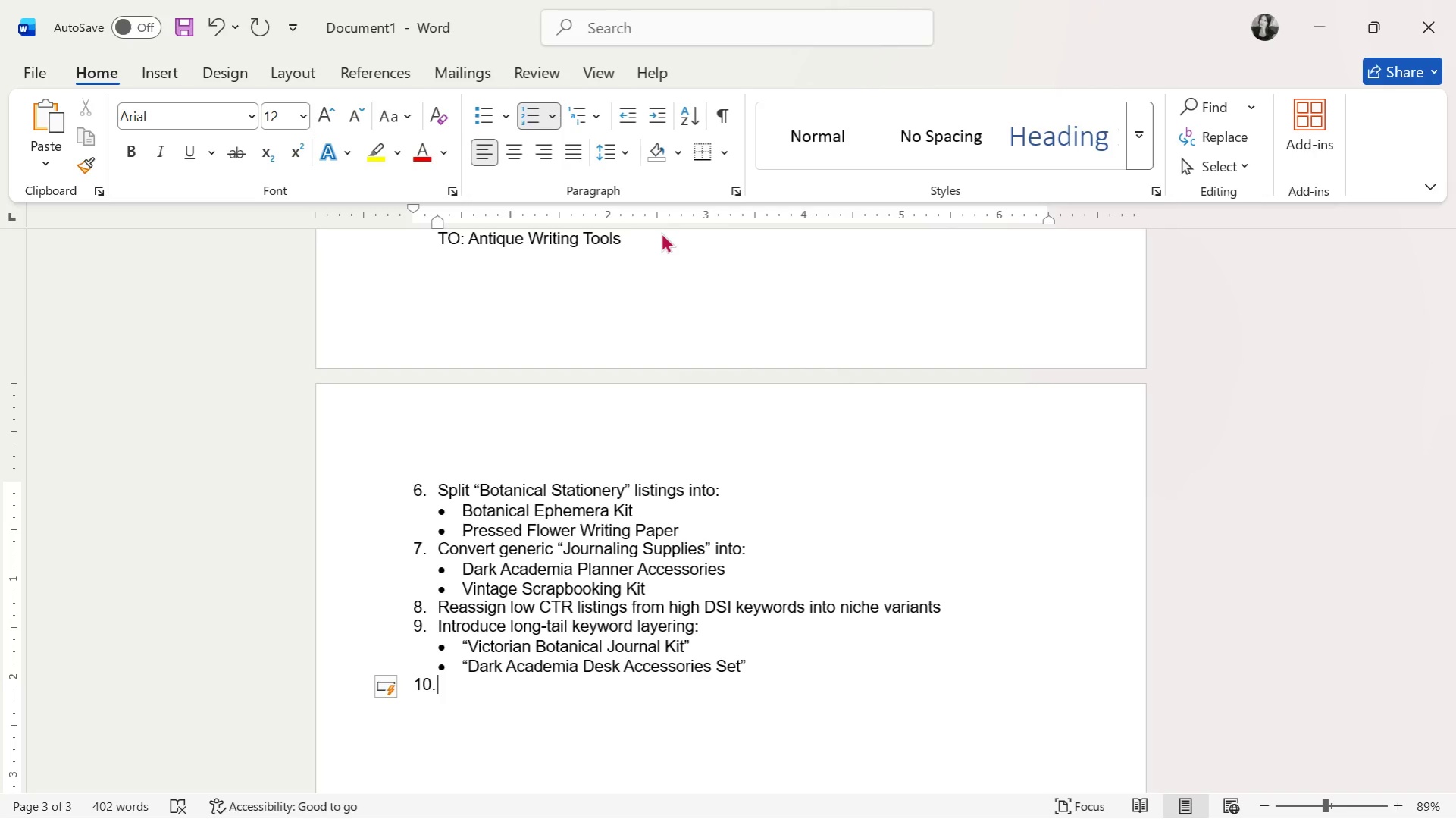 
key(Space)
 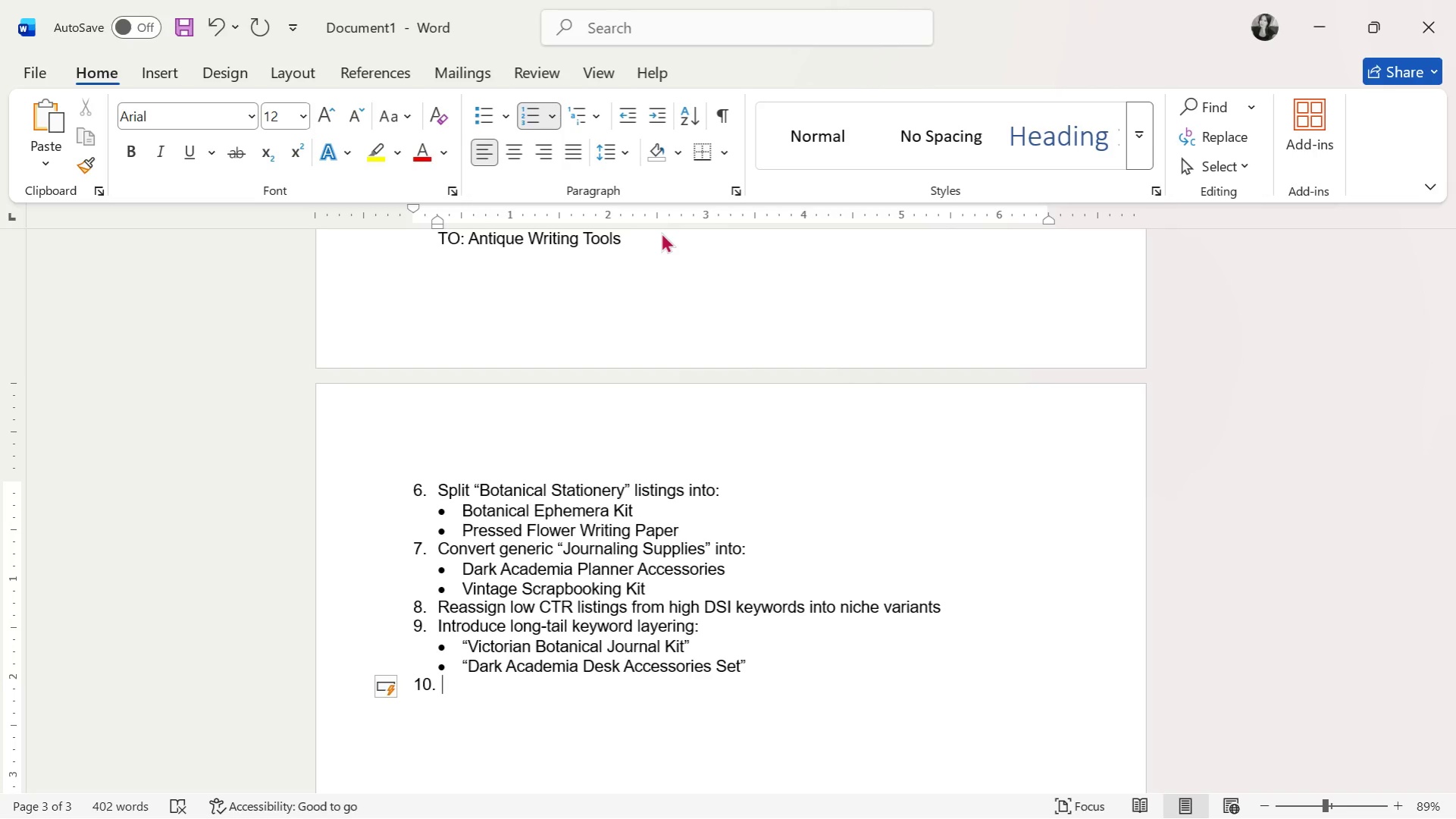 
key(S)
 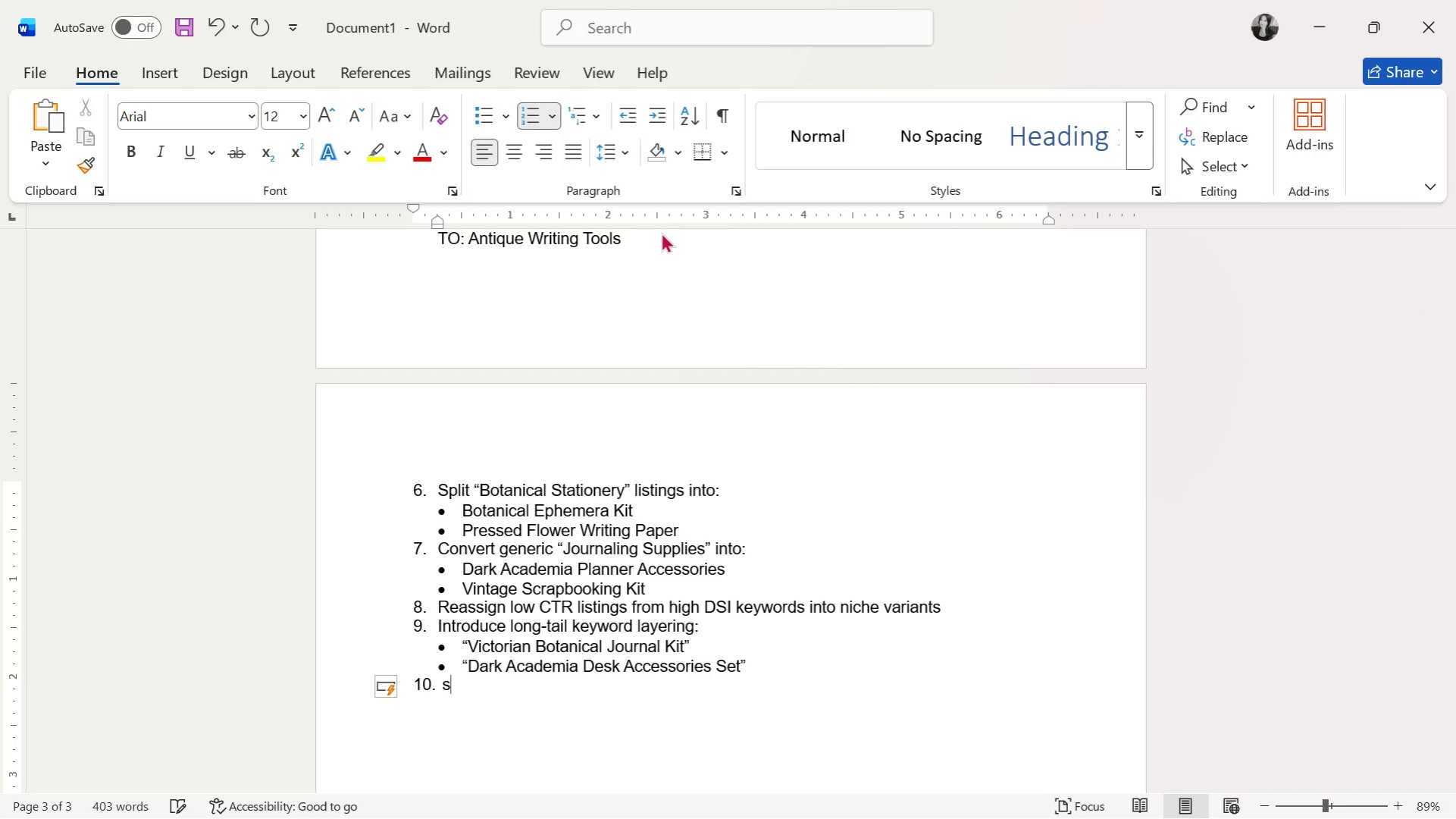 
key(Backspace)
 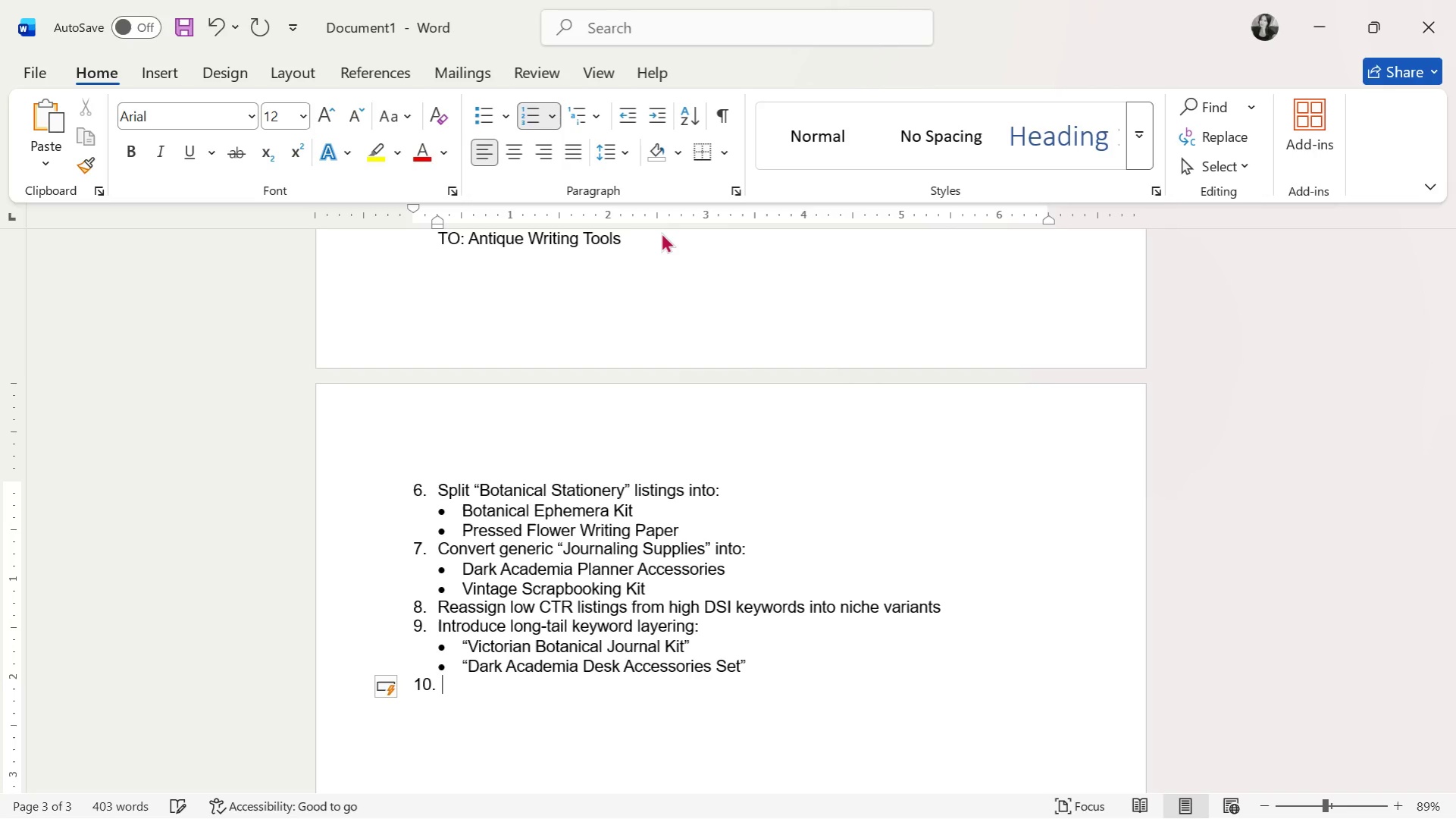 
key(Backspace)
 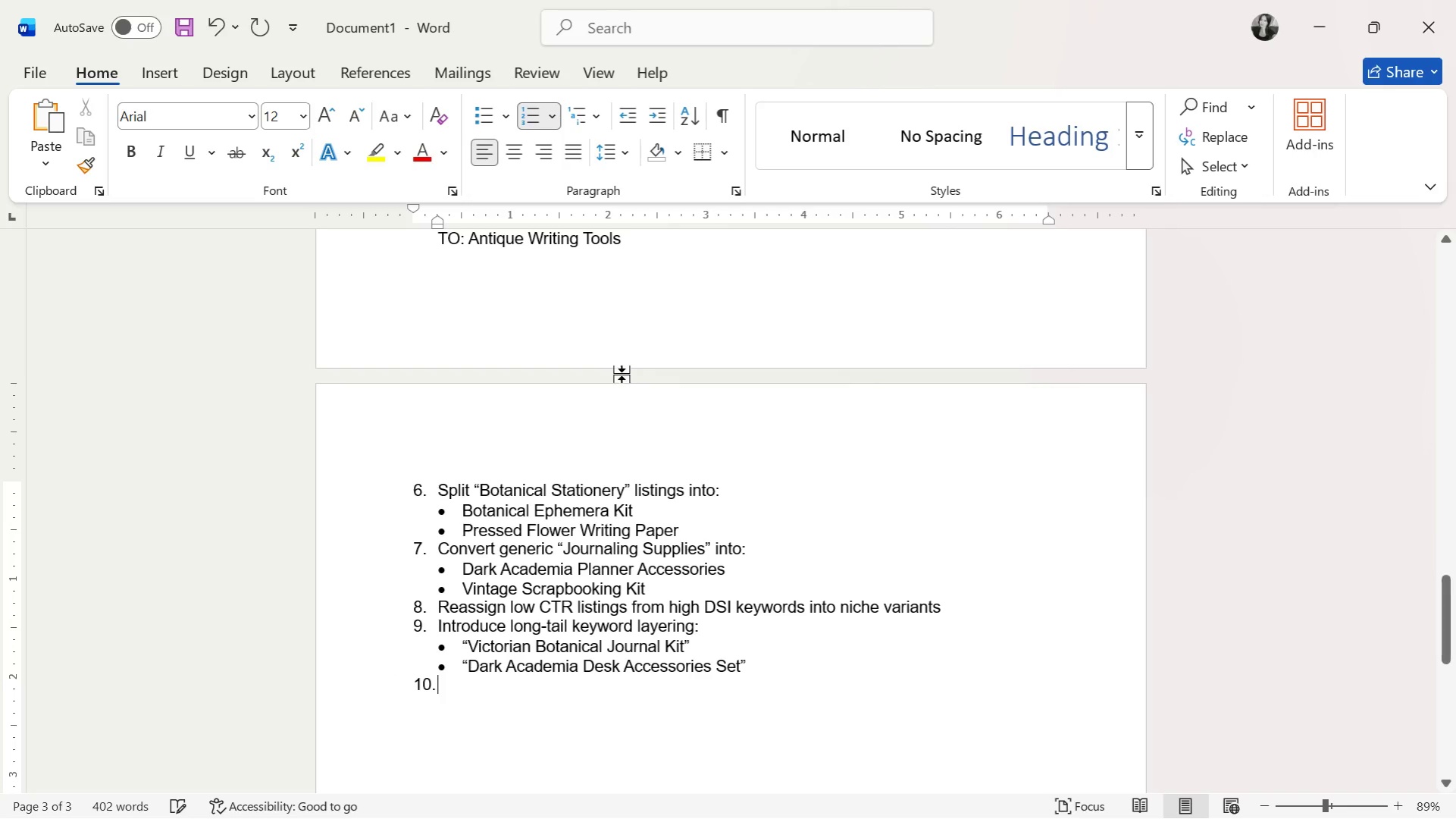 
wait(9.19)
 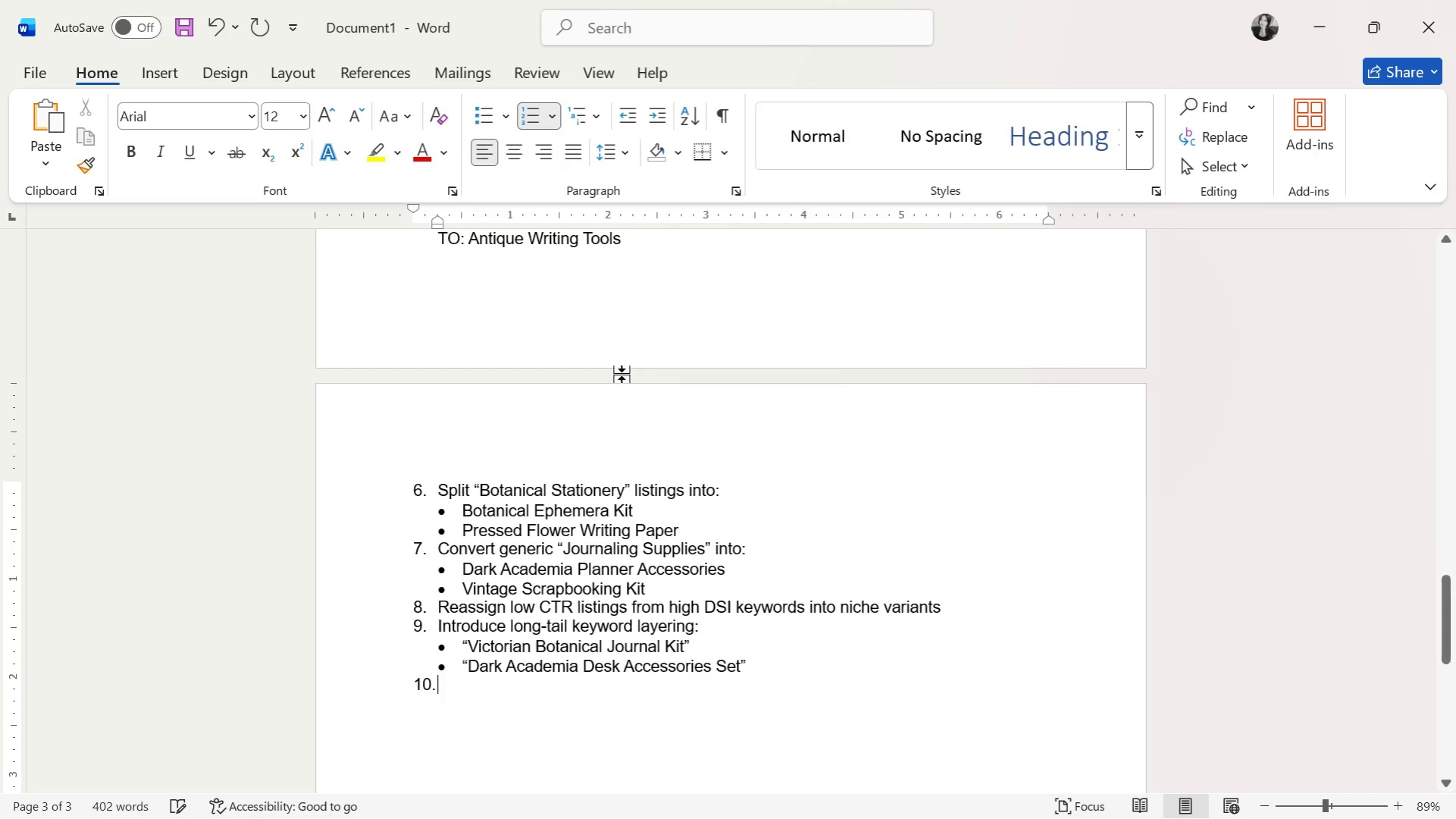 
type(Ensure 1 pro)
key(Backspace)
type(imary keyword = 1 dominant )
 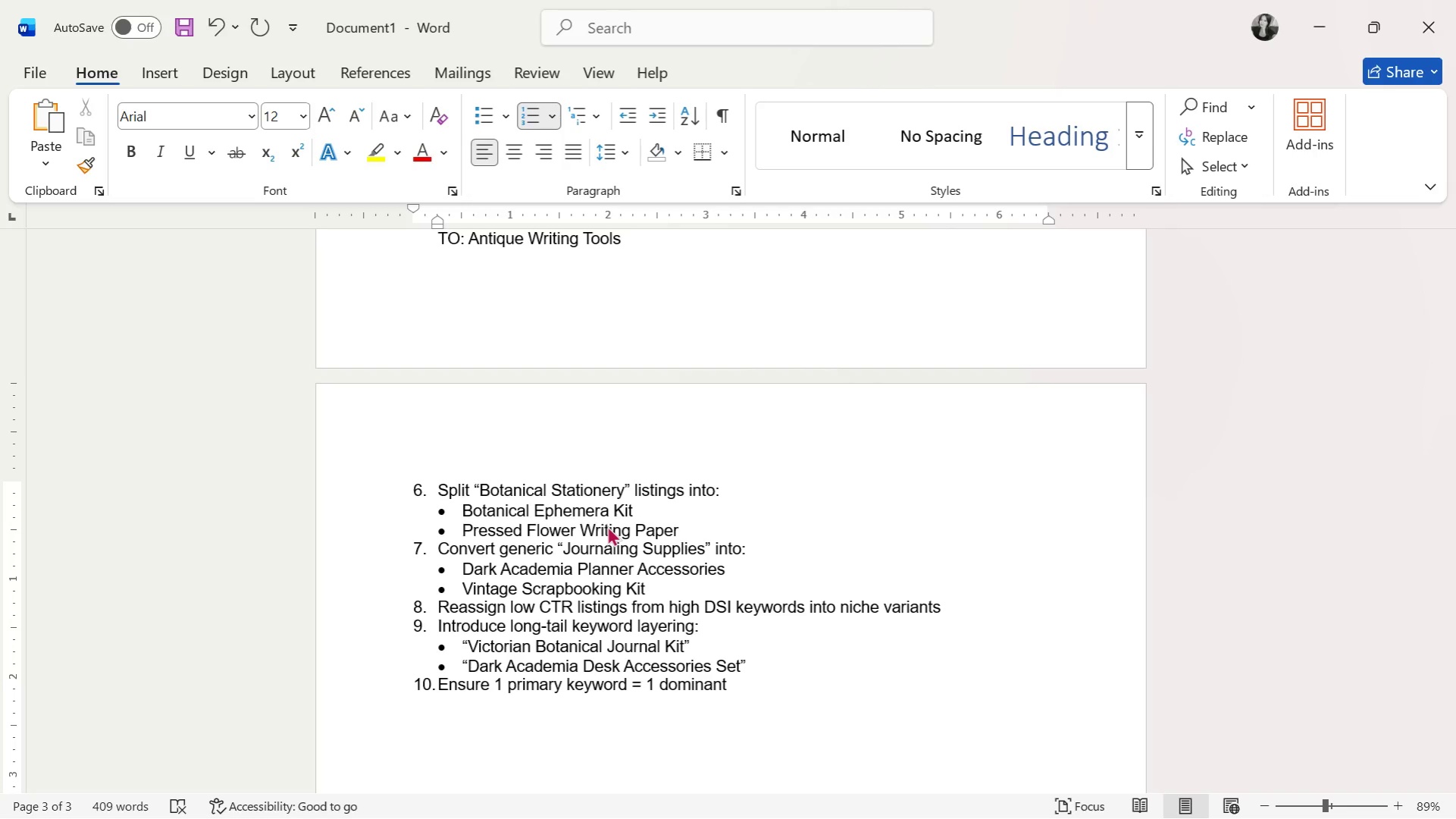 
wait(7.11)
 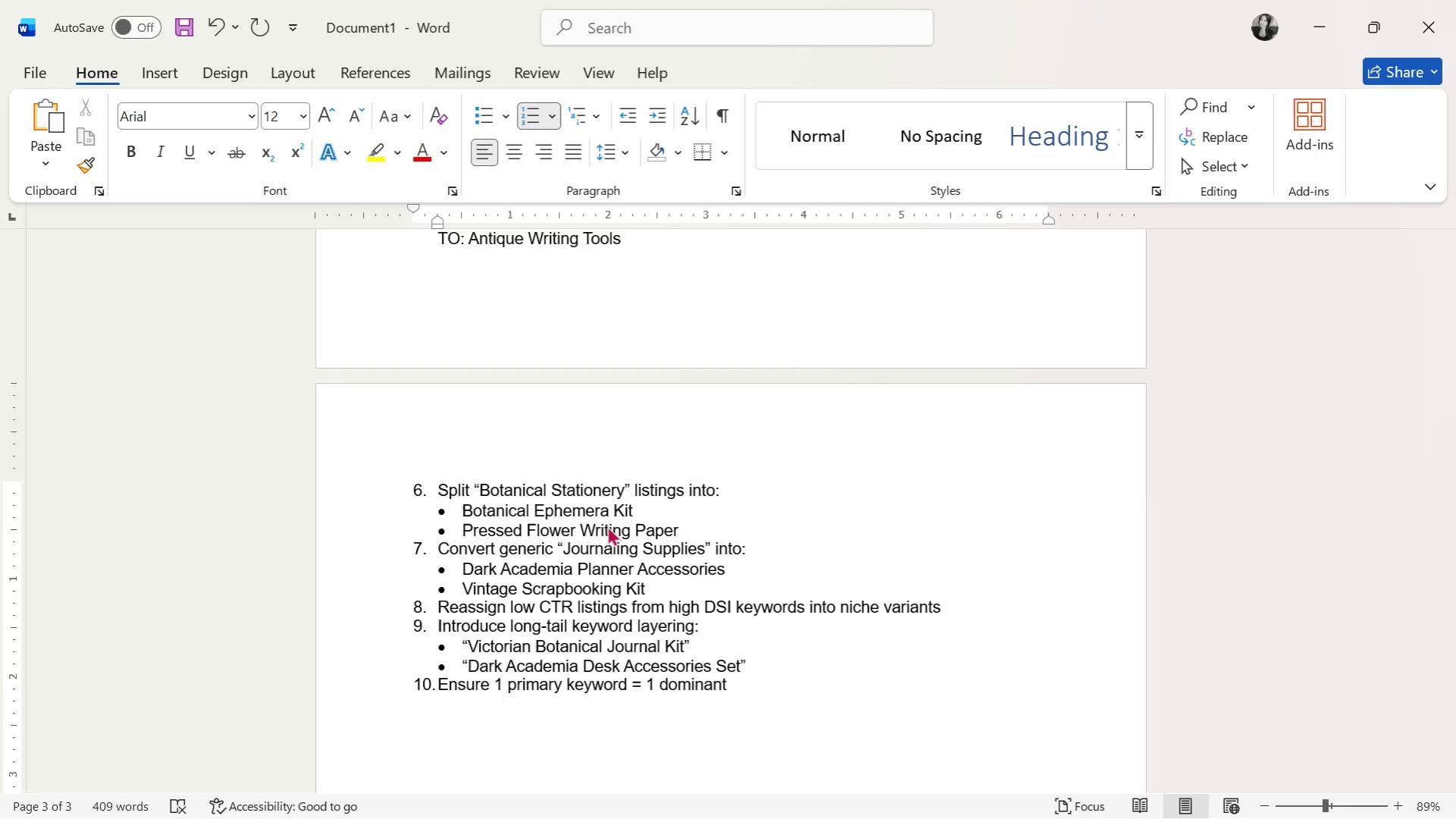 
type(listing cluster)
 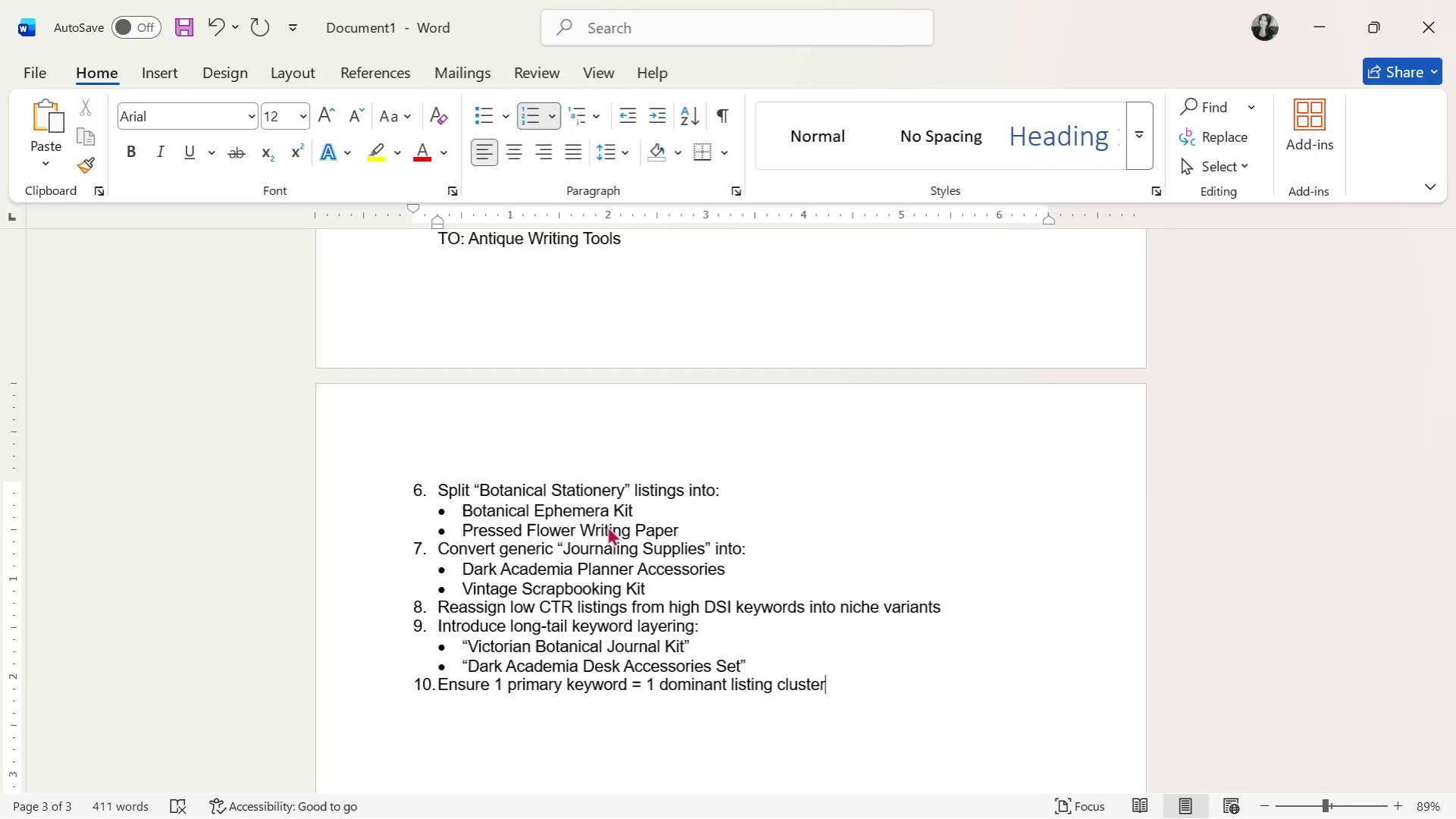 
key(Enter)
 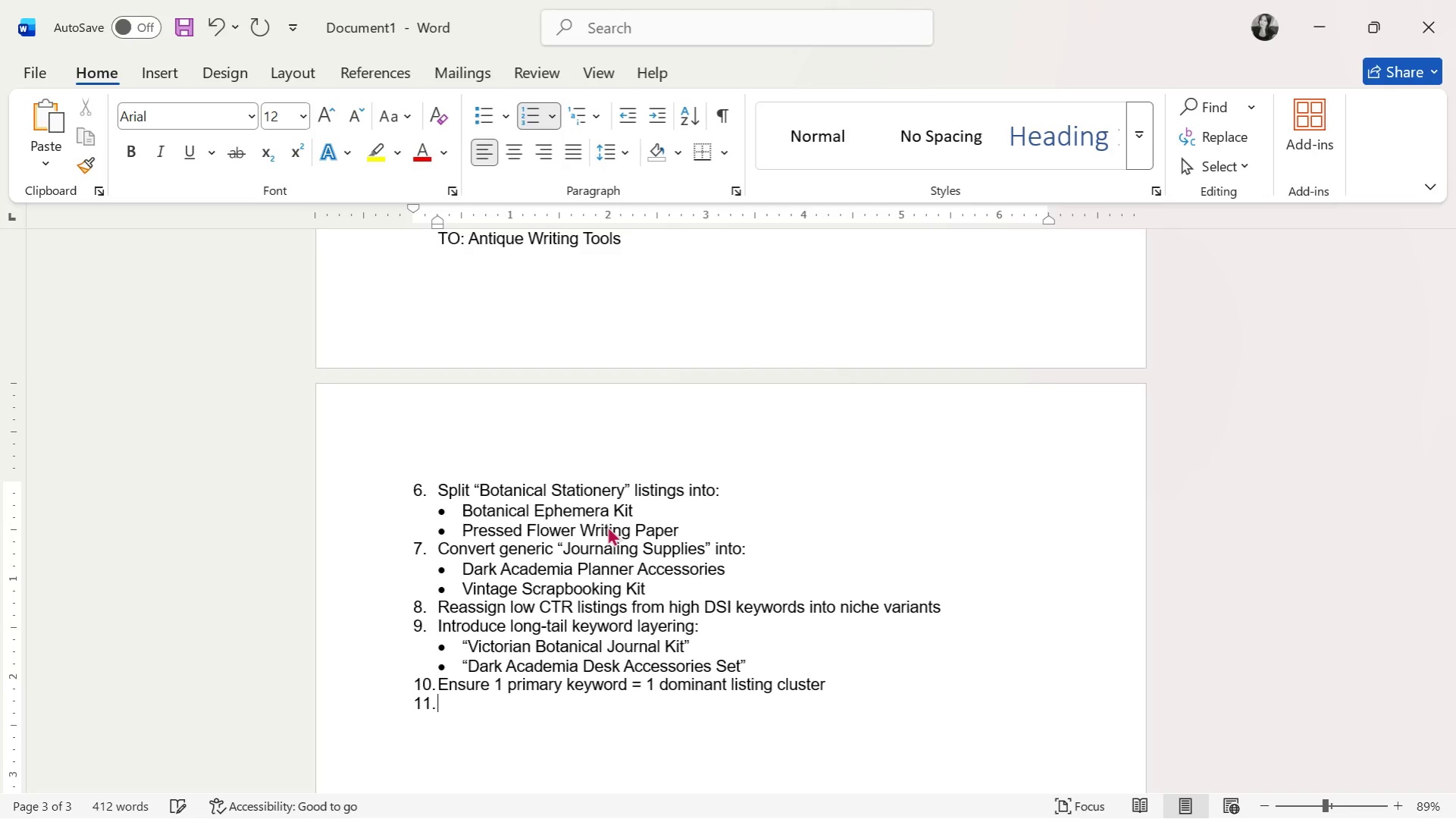 
key(Tab)
 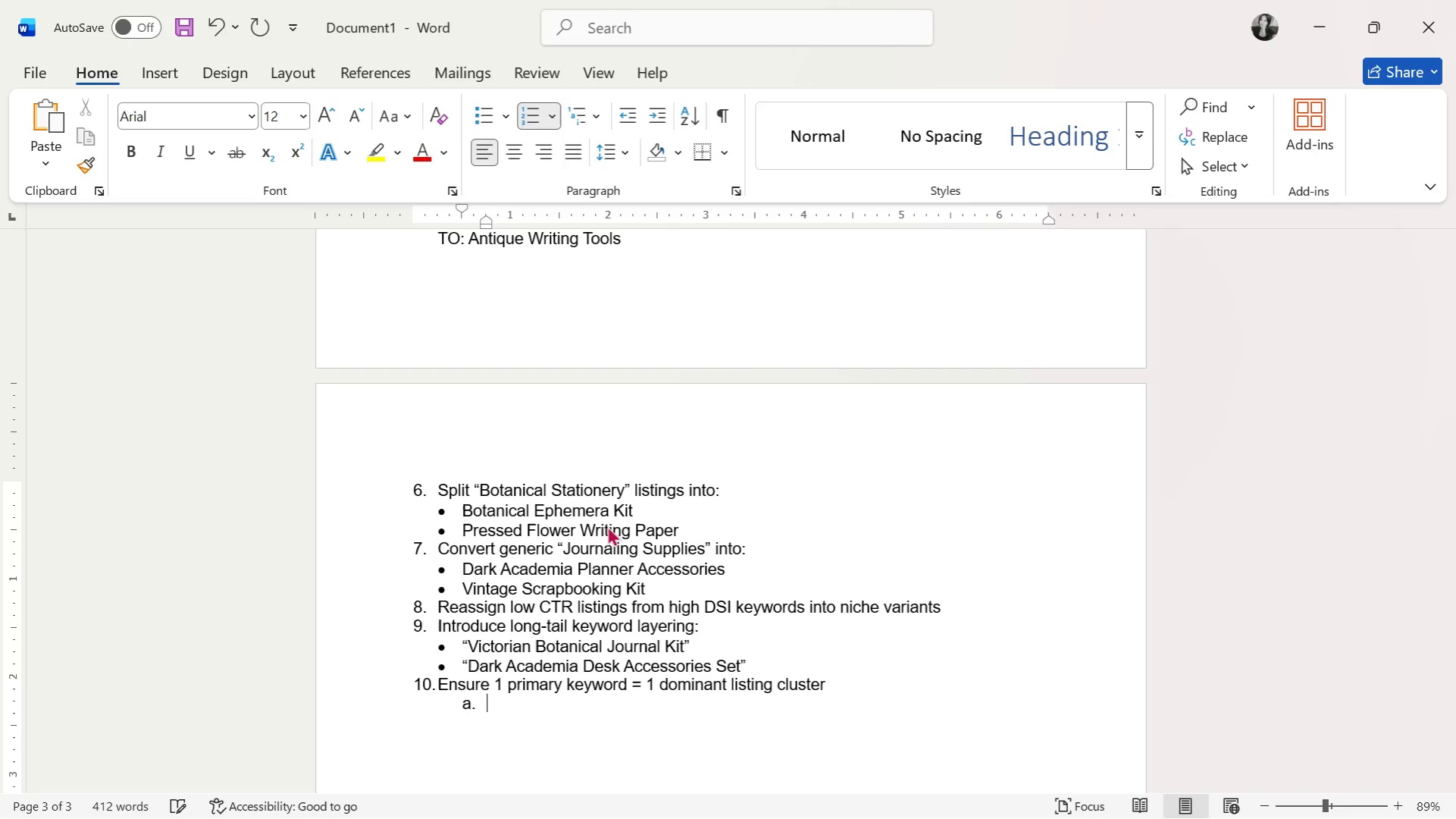 
key(Backspace)
 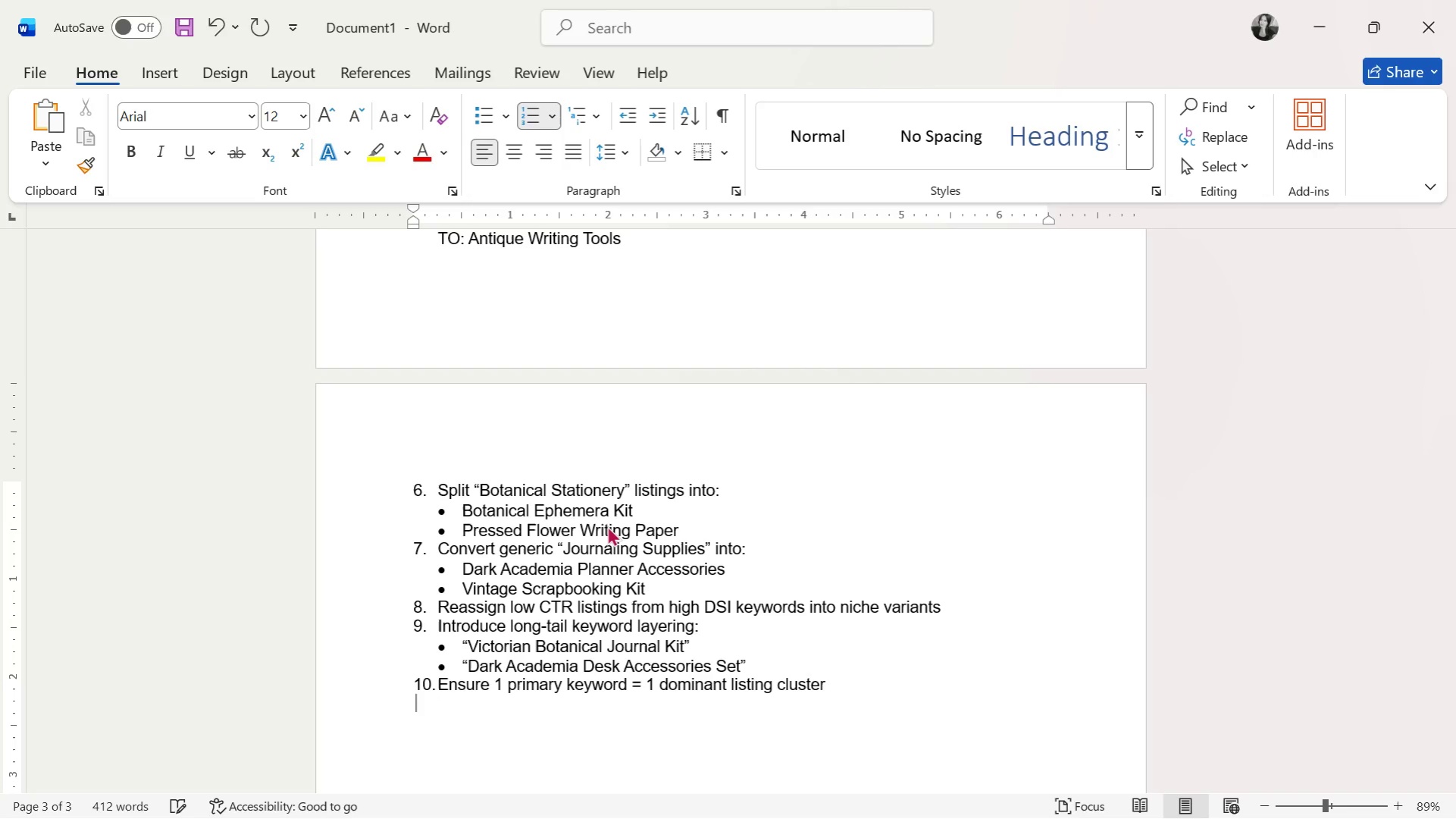 
key(Enter)
 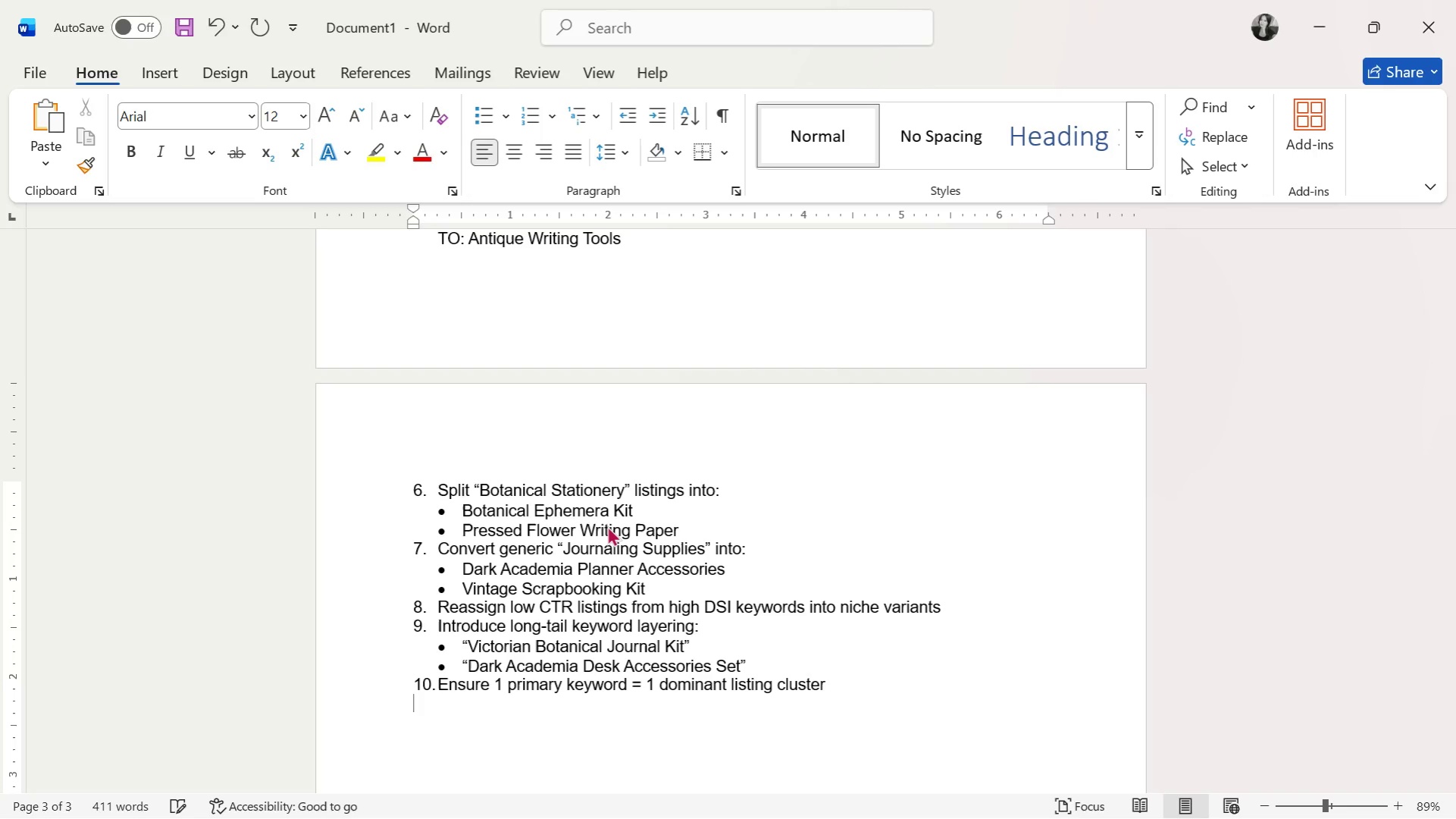 
key(Tab)
type((elomi)
key(Backspace)
key(Backspace)
key(Backspace)
type(iminate )
 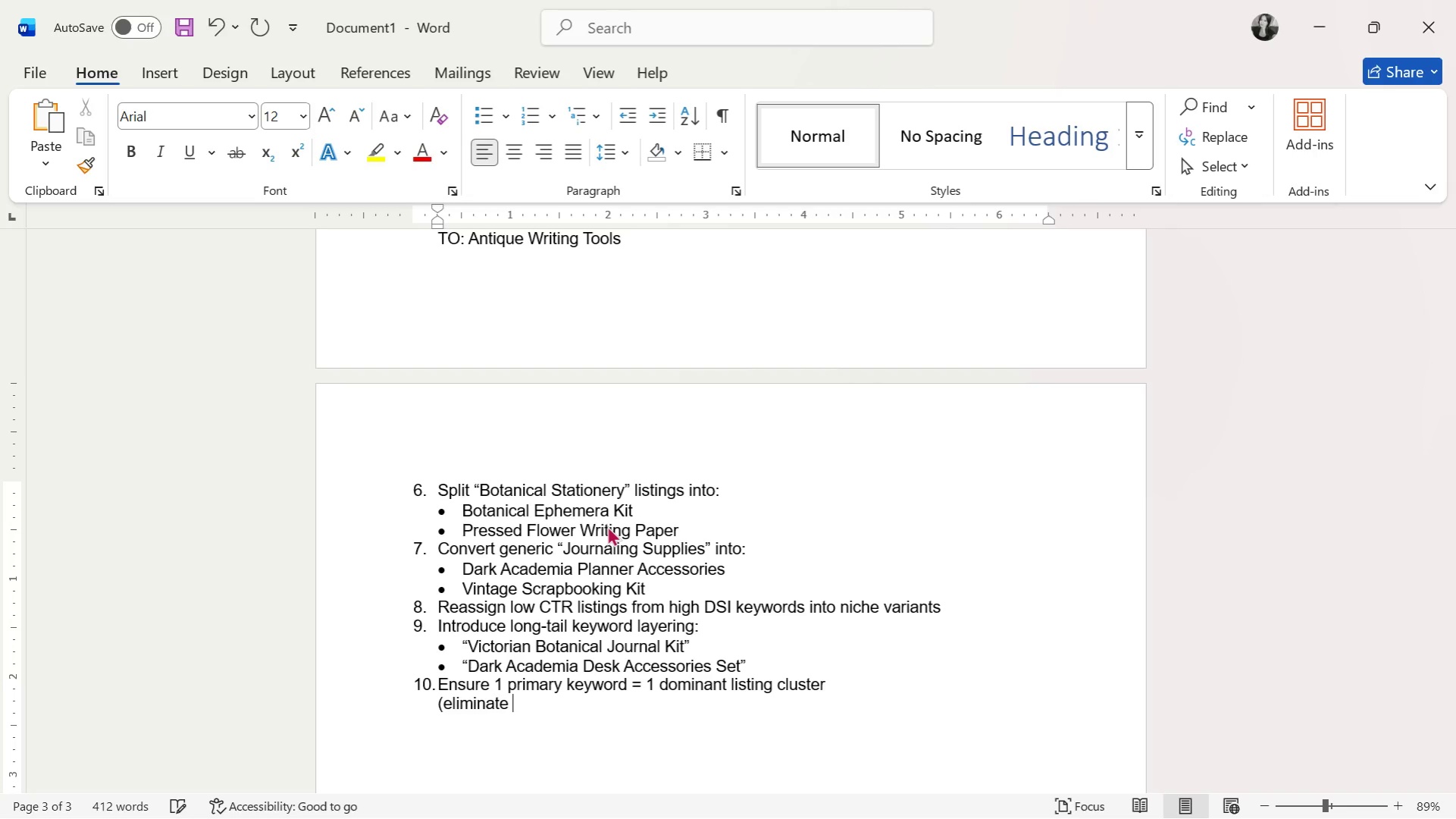 
type(internal duplication))
 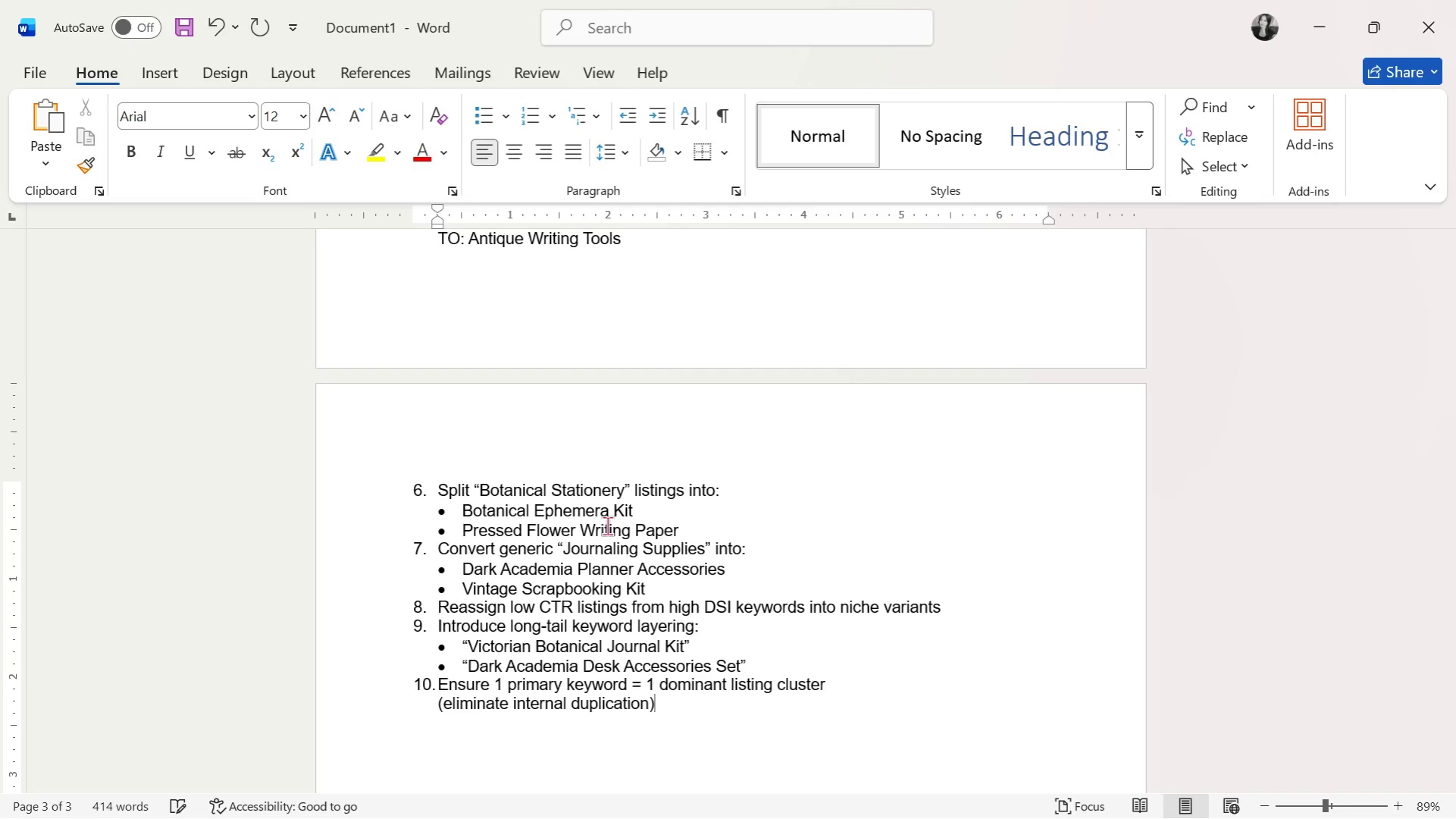 
key(Enter)
 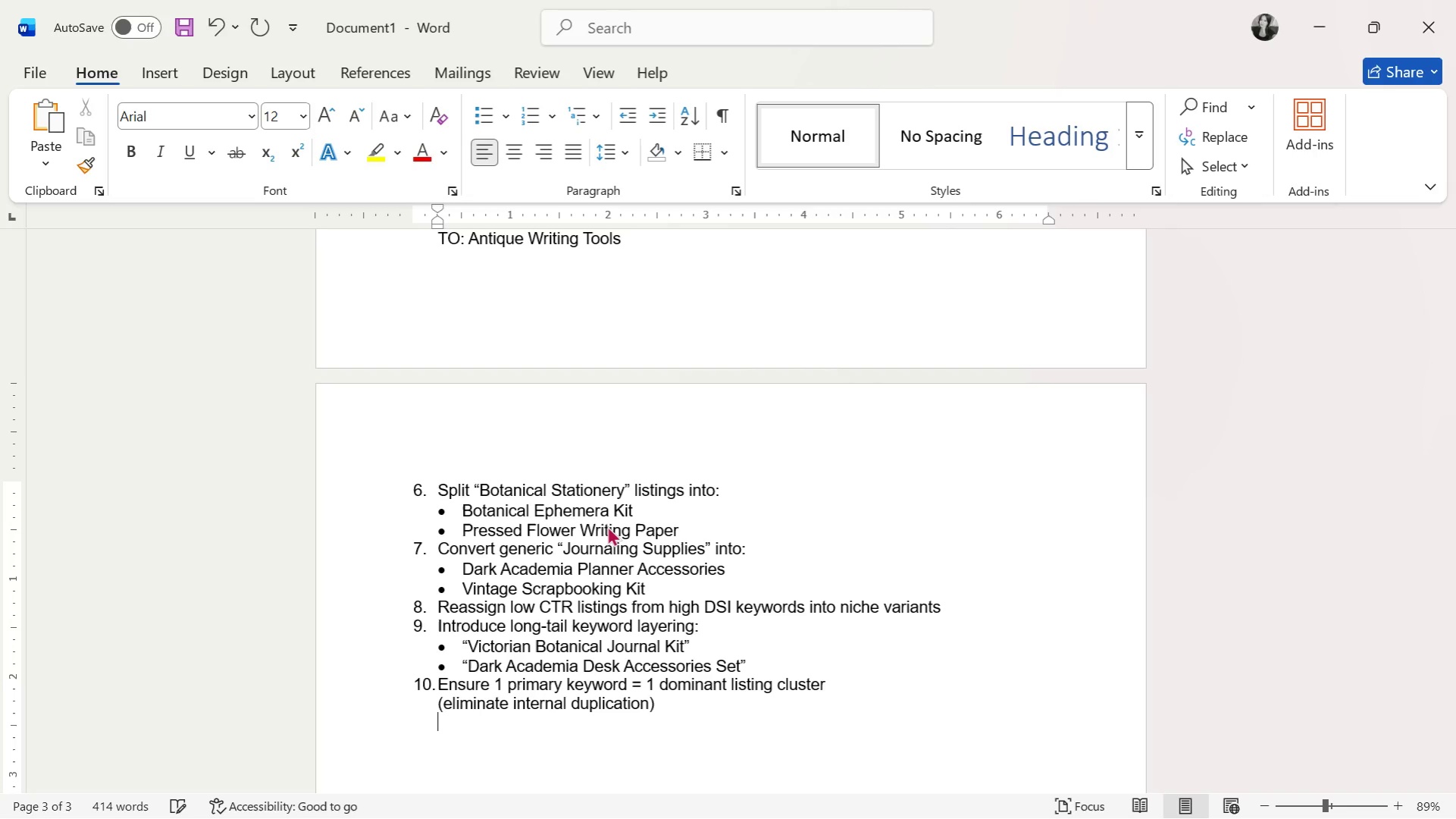 
key(Enter)
 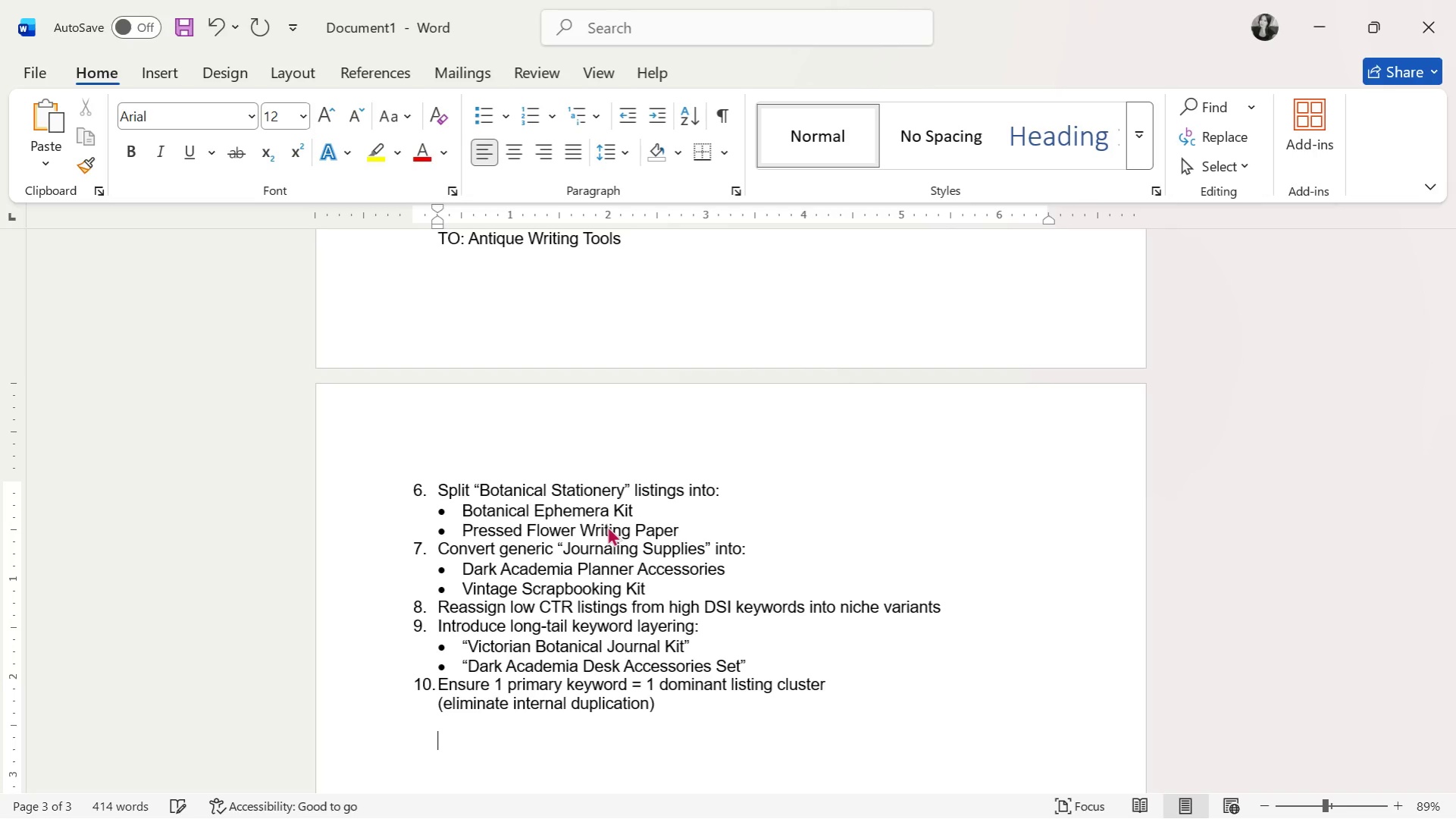 
key(Enter)
 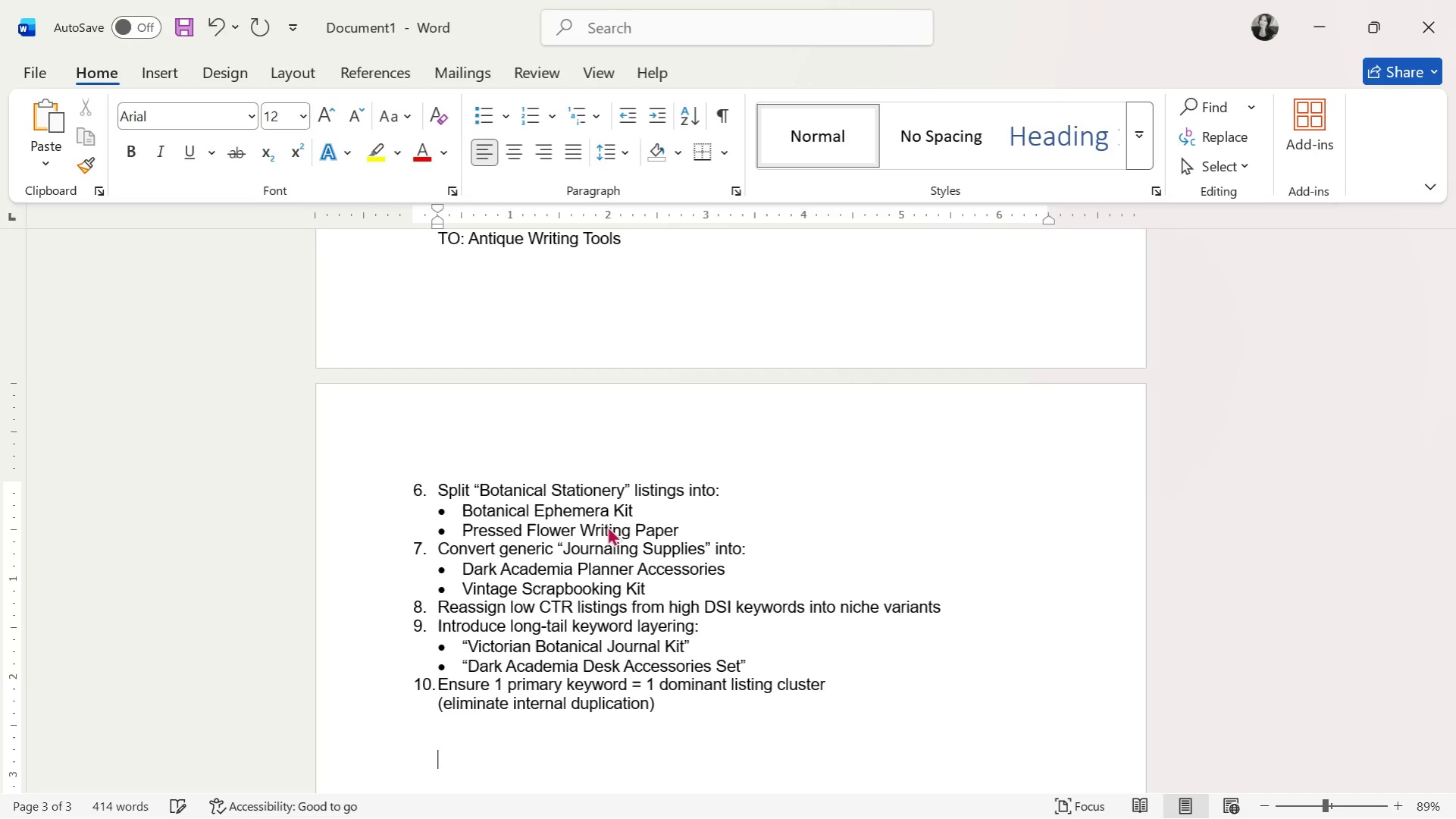 
key(Backspace)
 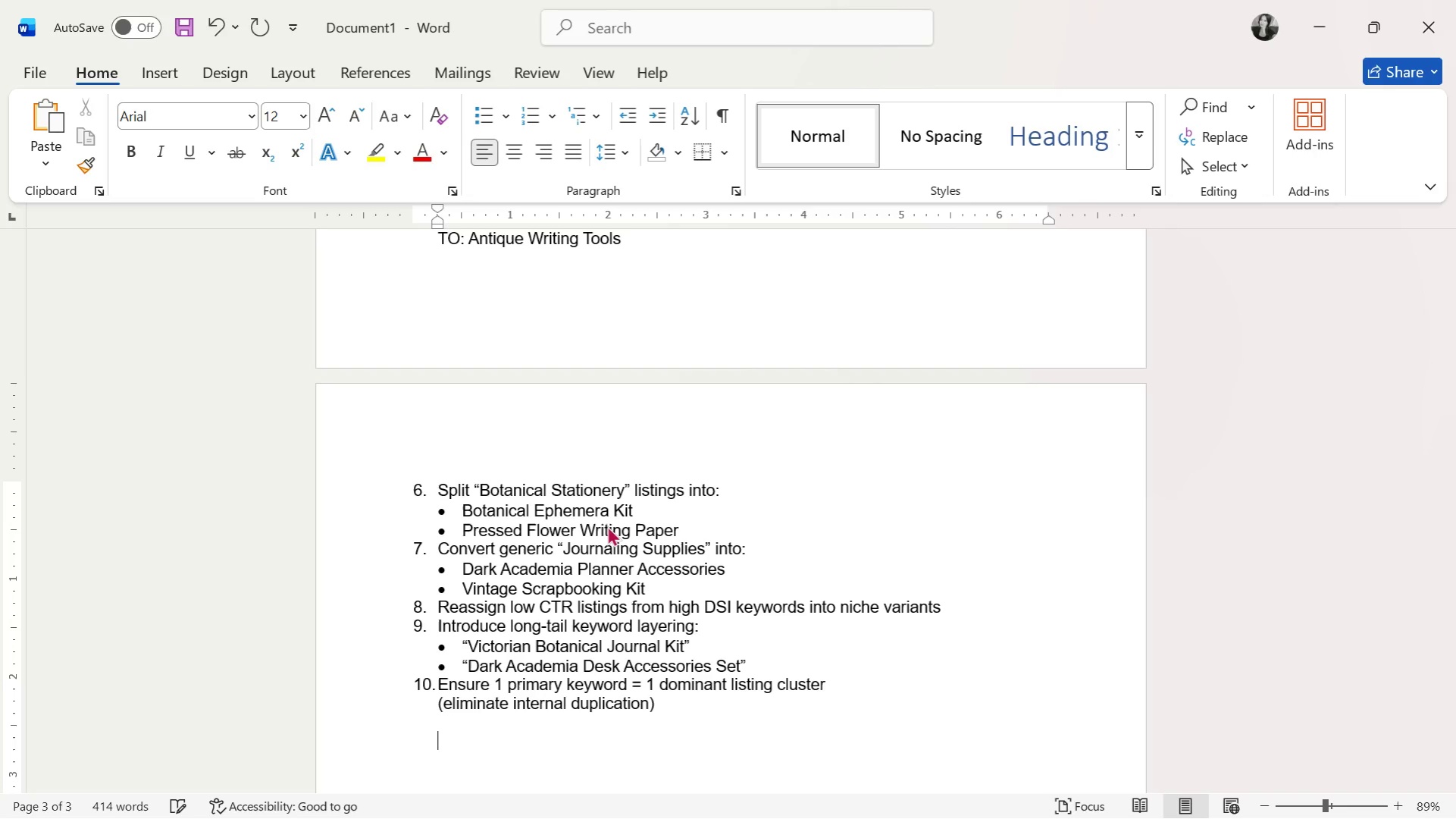 
key(Backspace)
 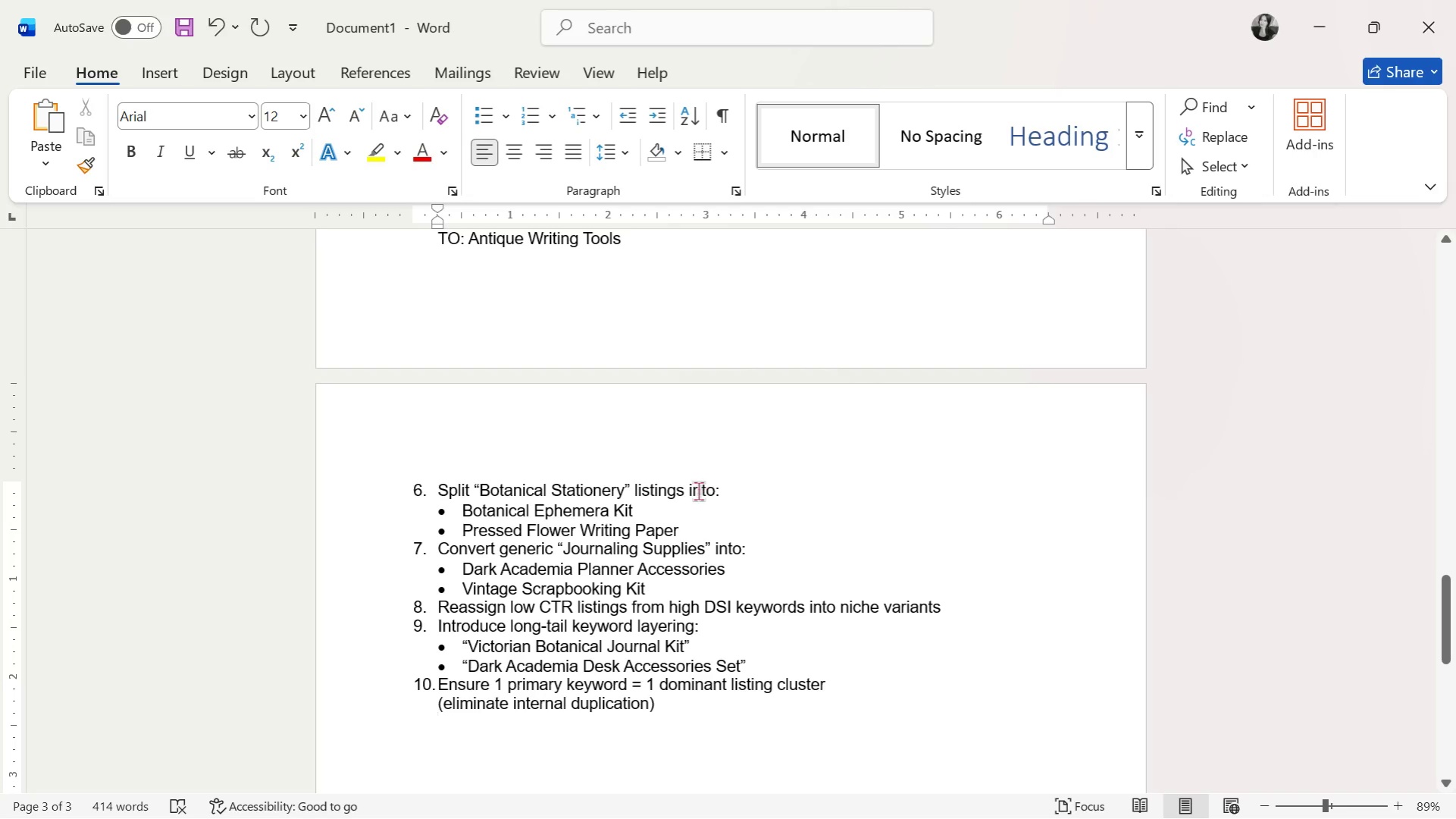 
key(Enter)
 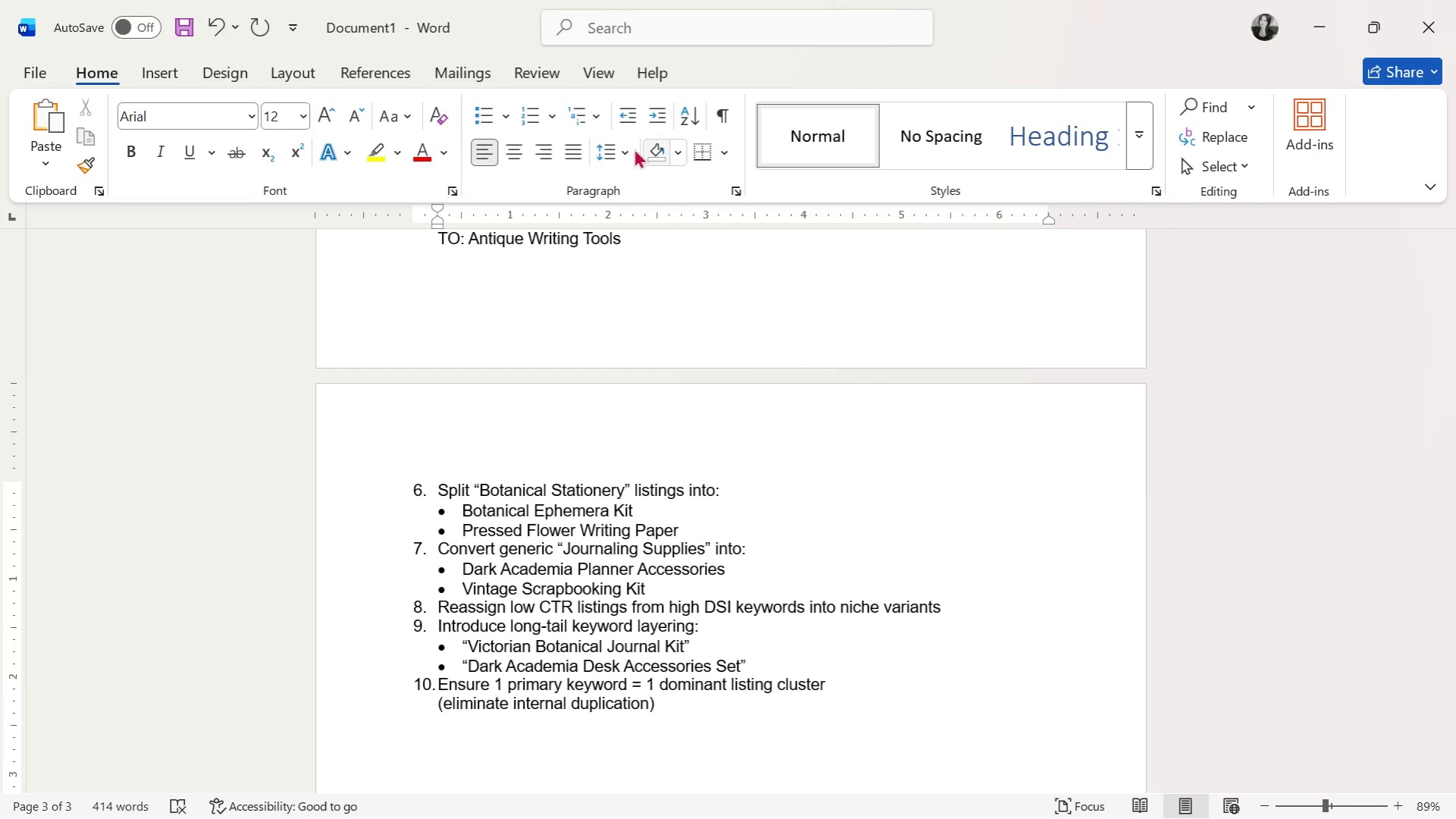 
left_click([625, 122])
 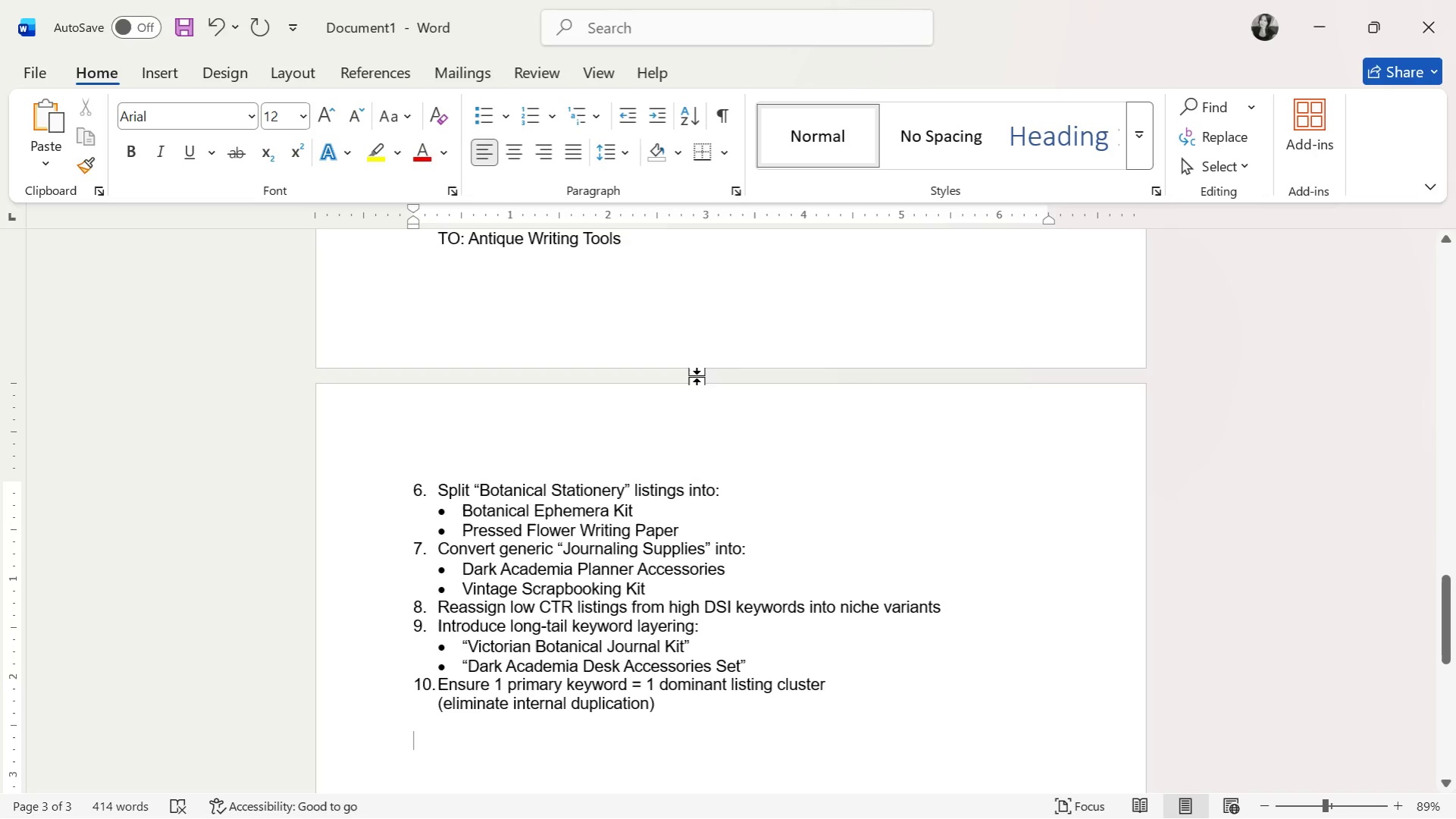 
scroll: coordinate [697, 390], scroll_direction: down, amount: 5.0
 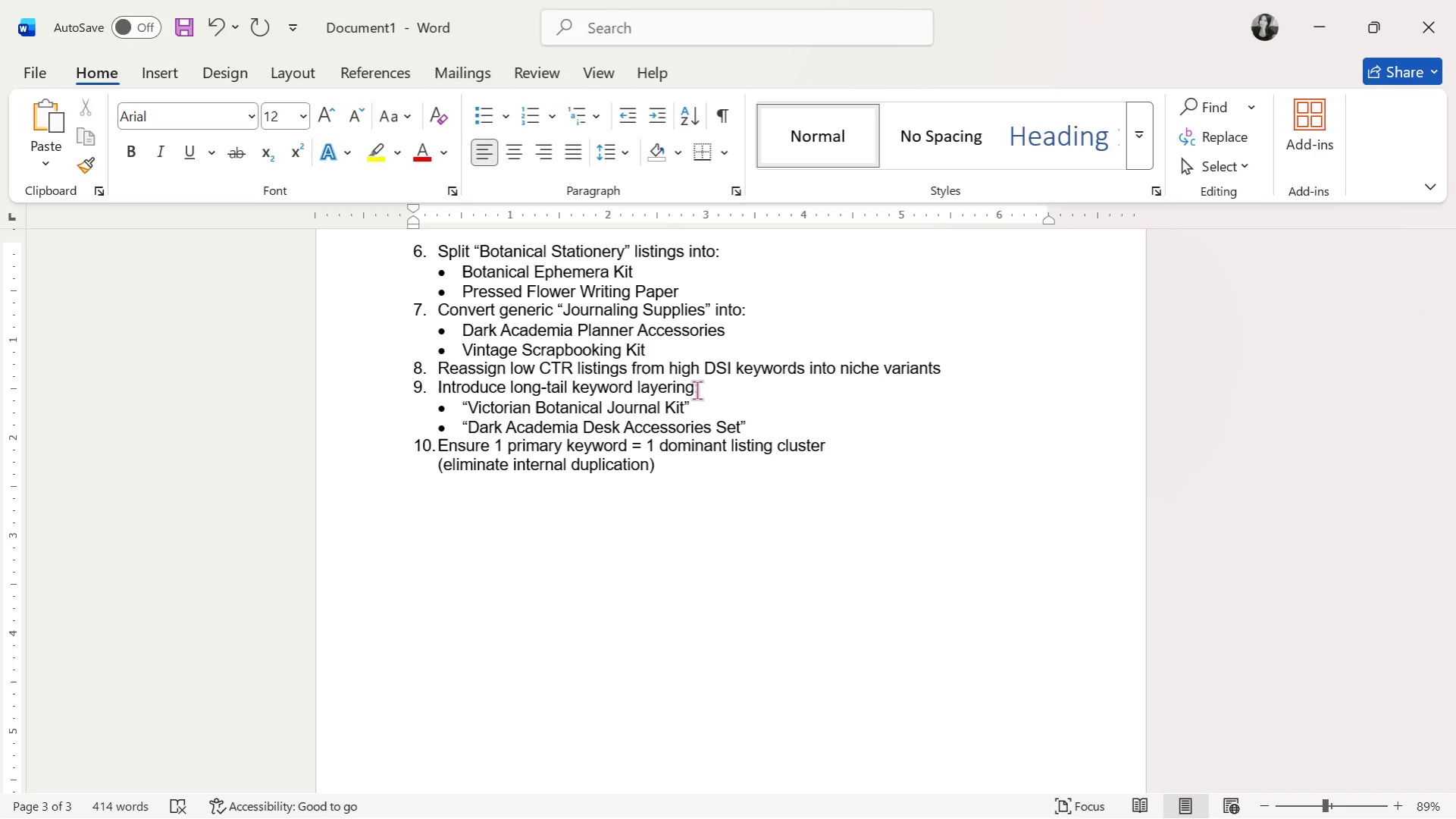 
wait(30.6)
 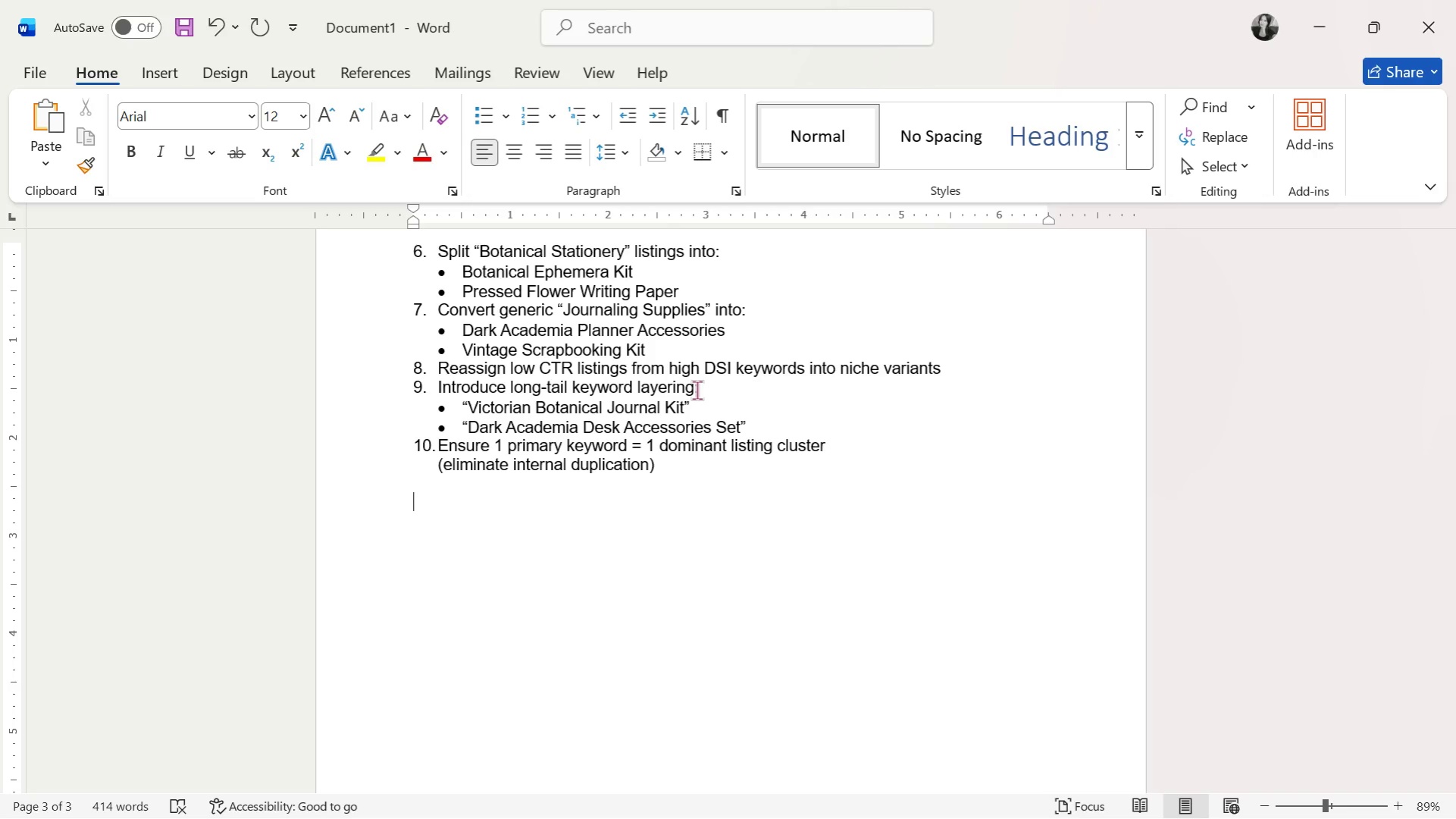 
key(Control+B)
 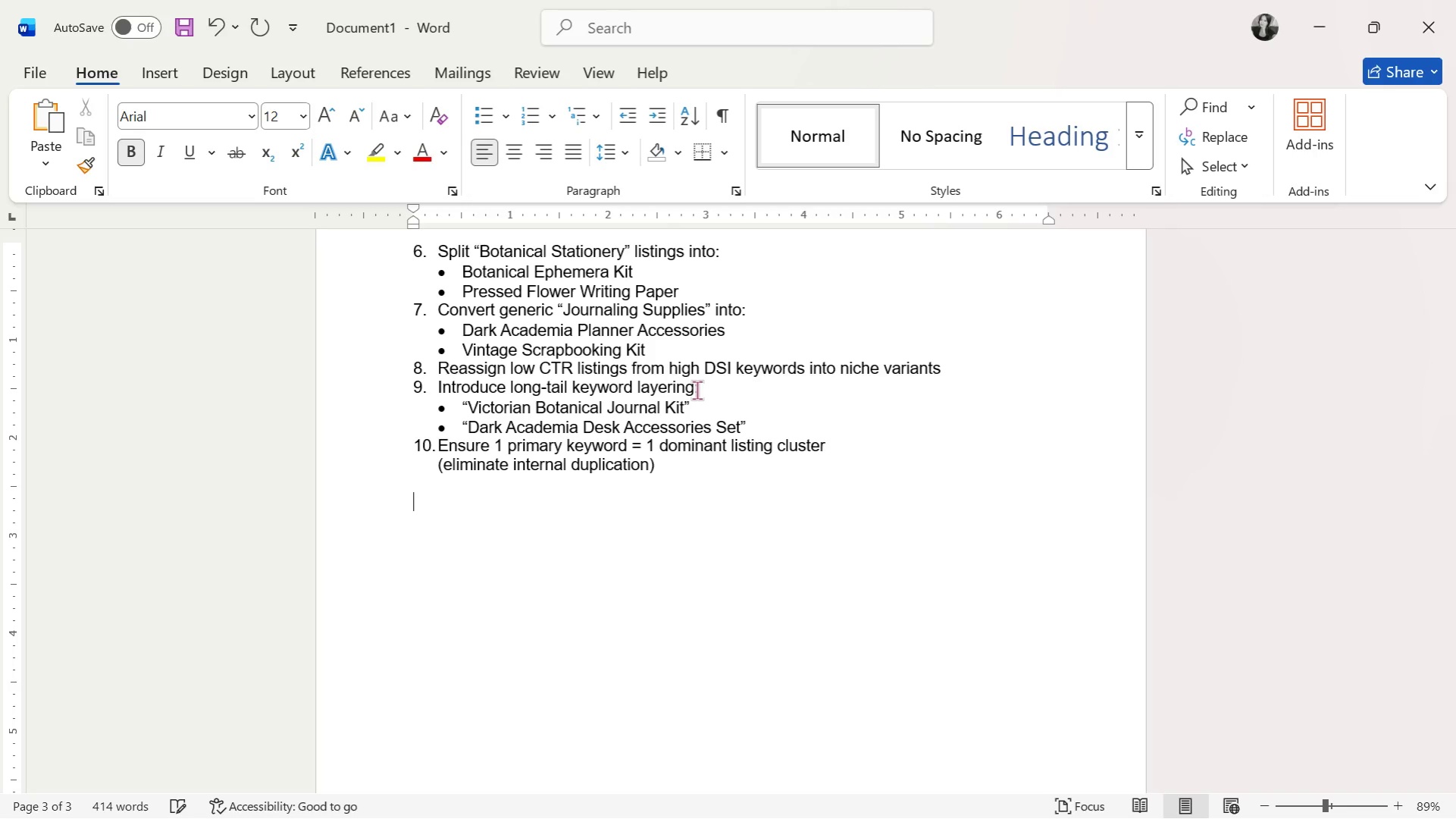 
type(Part 7: )
 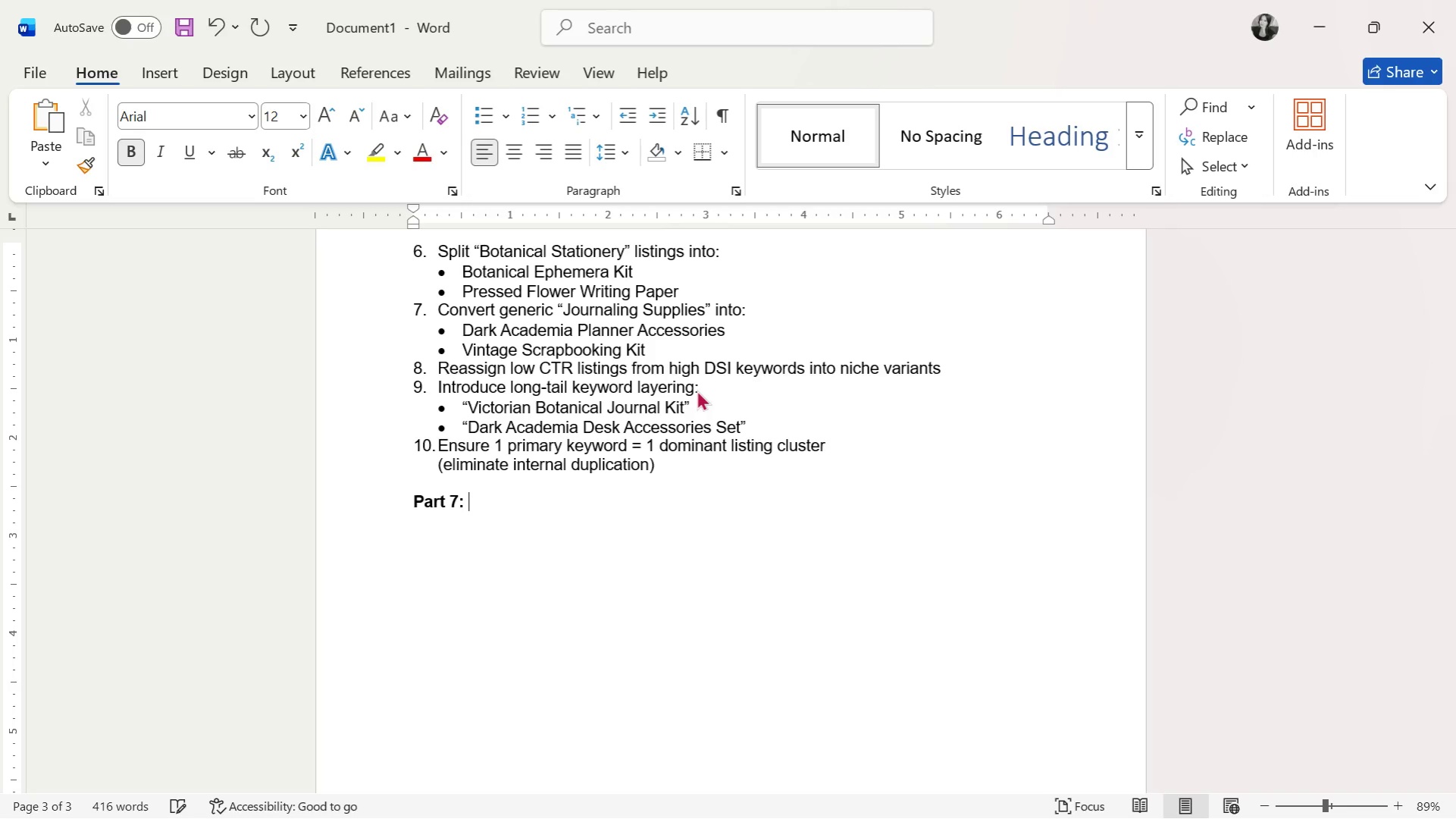 
scroll: coordinate [591, 444], scroll_direction: up, amount: 20.0
 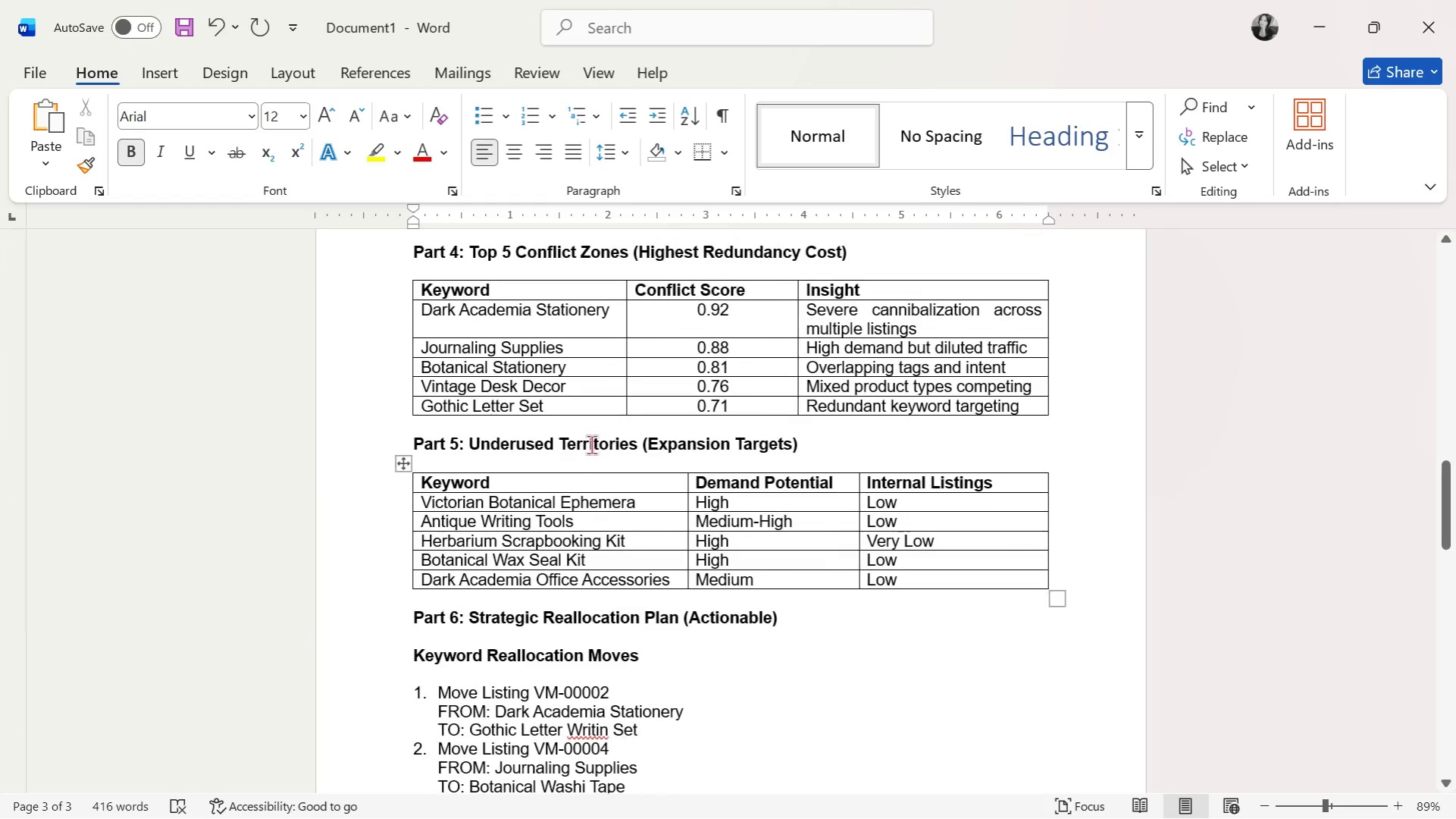 
scroll: coordinate [591, 444], scroll_direction: down, amount: 23.0
 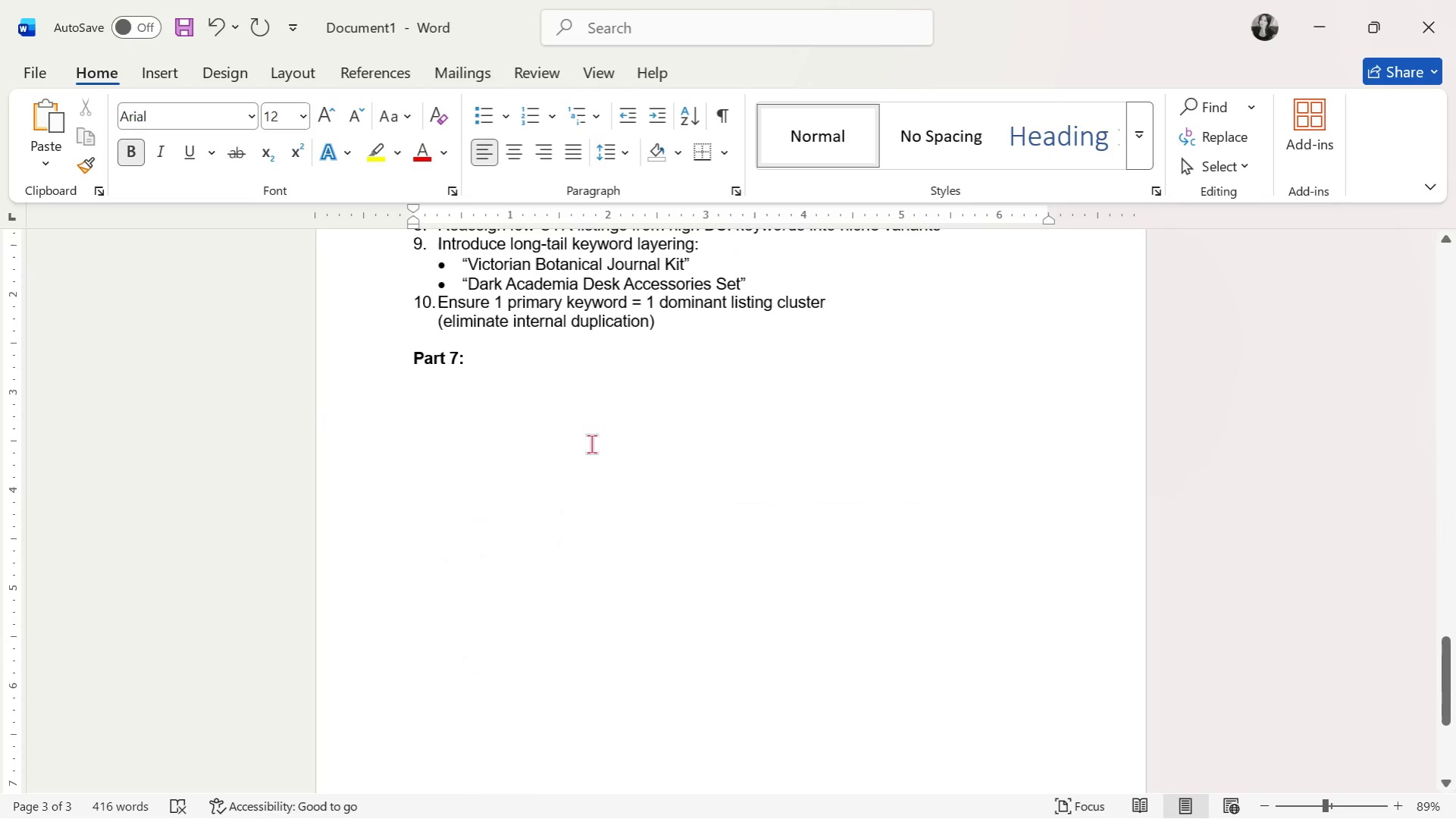 
type(Strategic )
 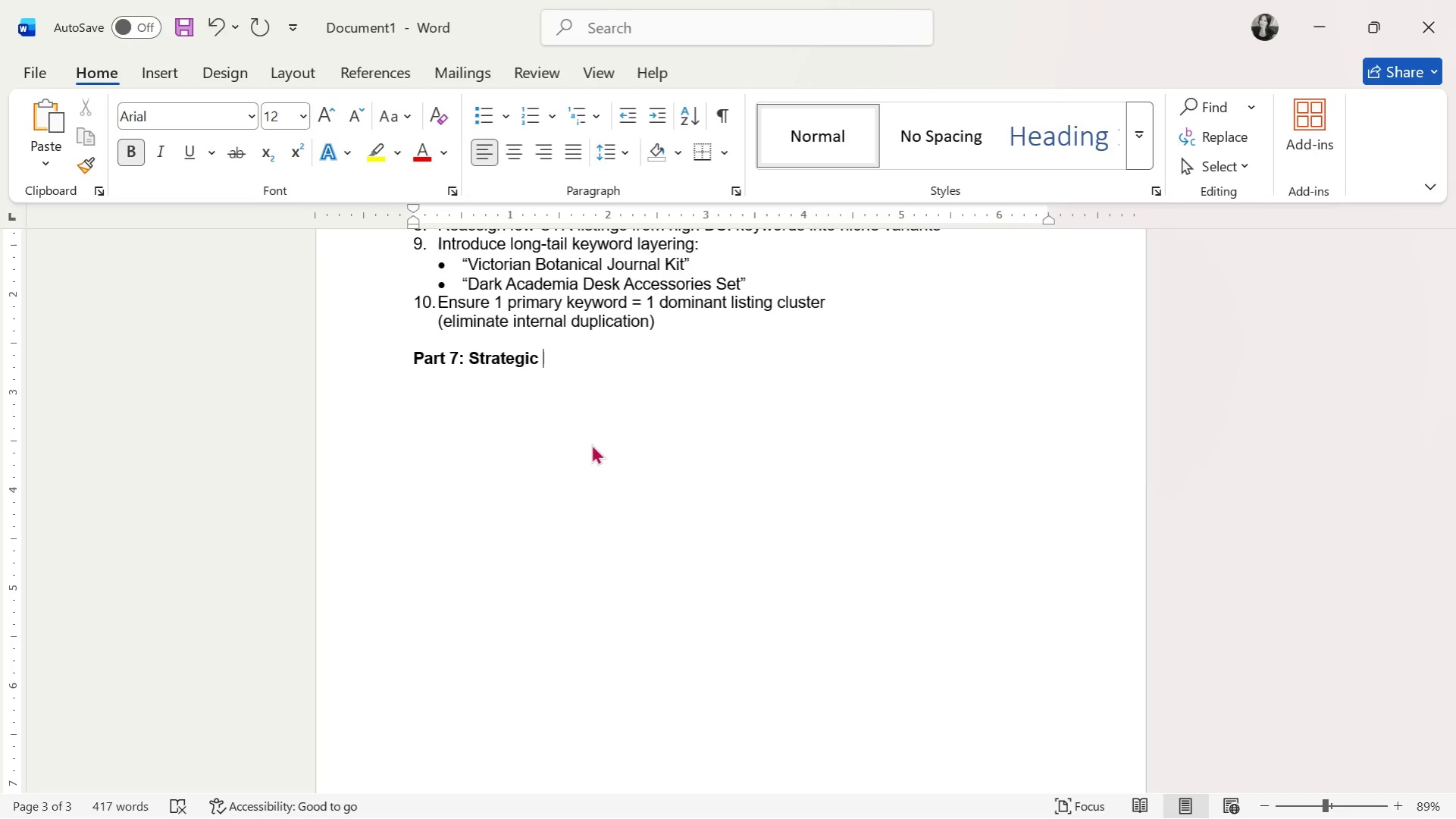 
type(Impact)
 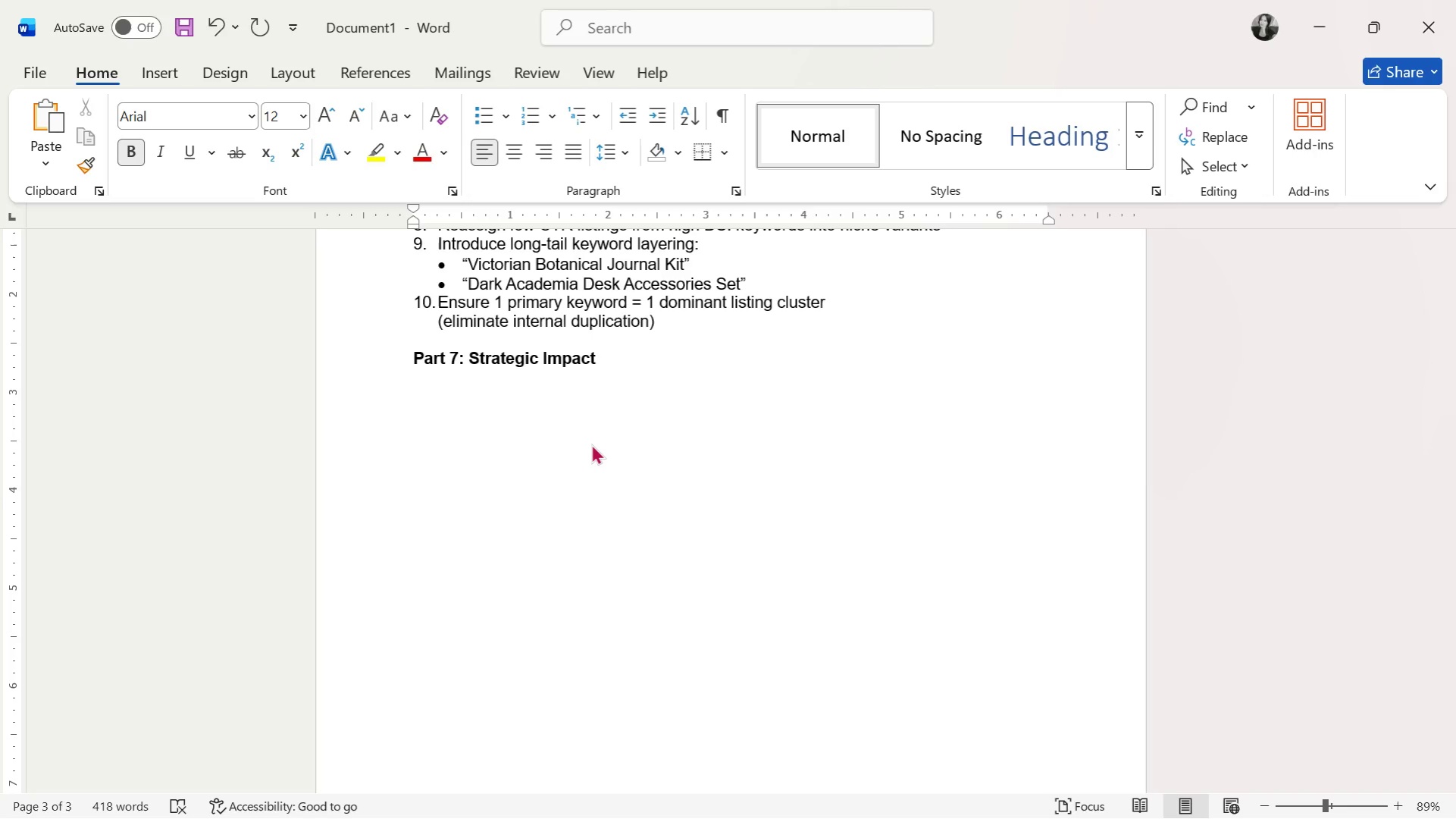 
key(Control+B)
 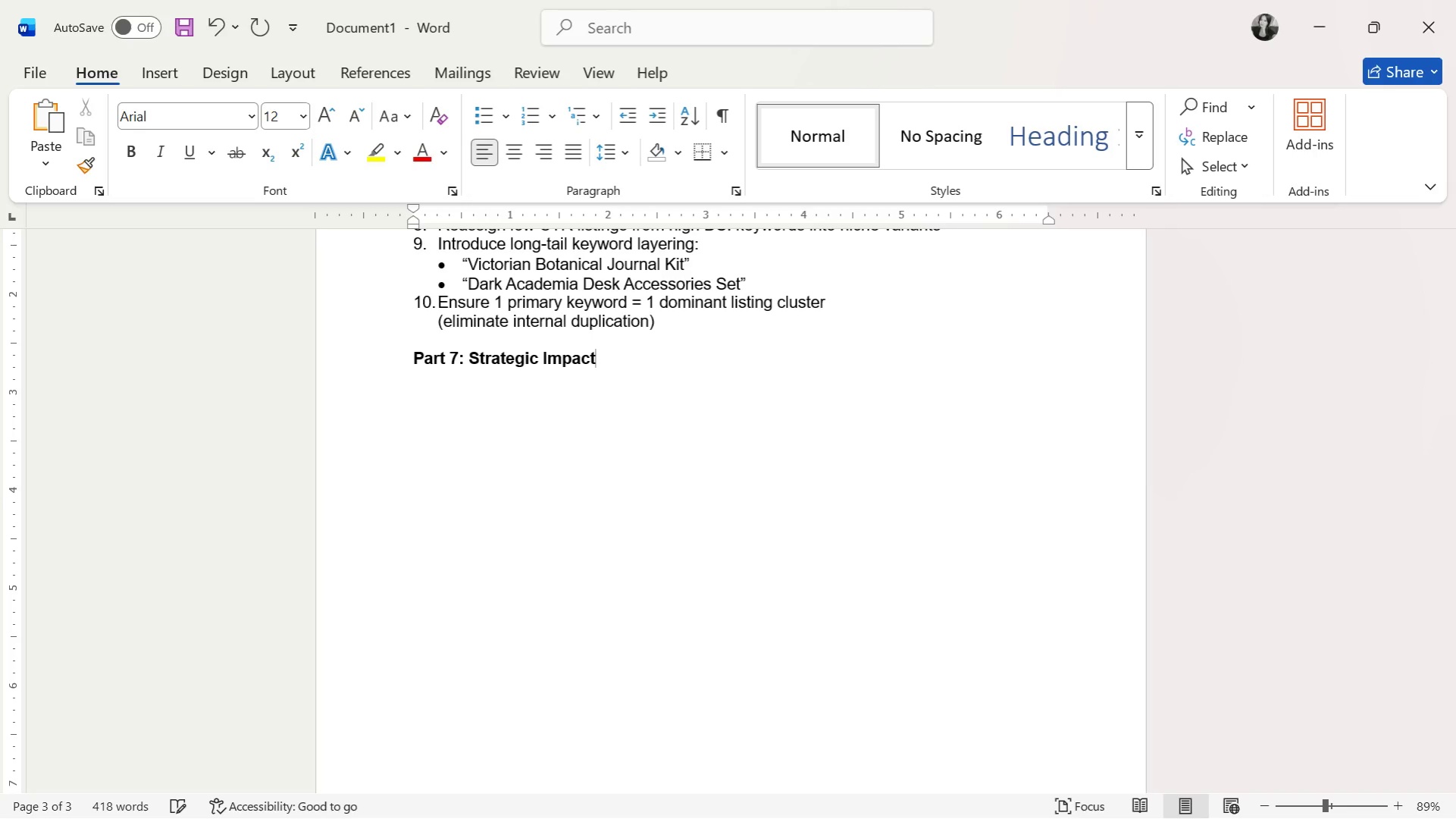 
key(Enter)
 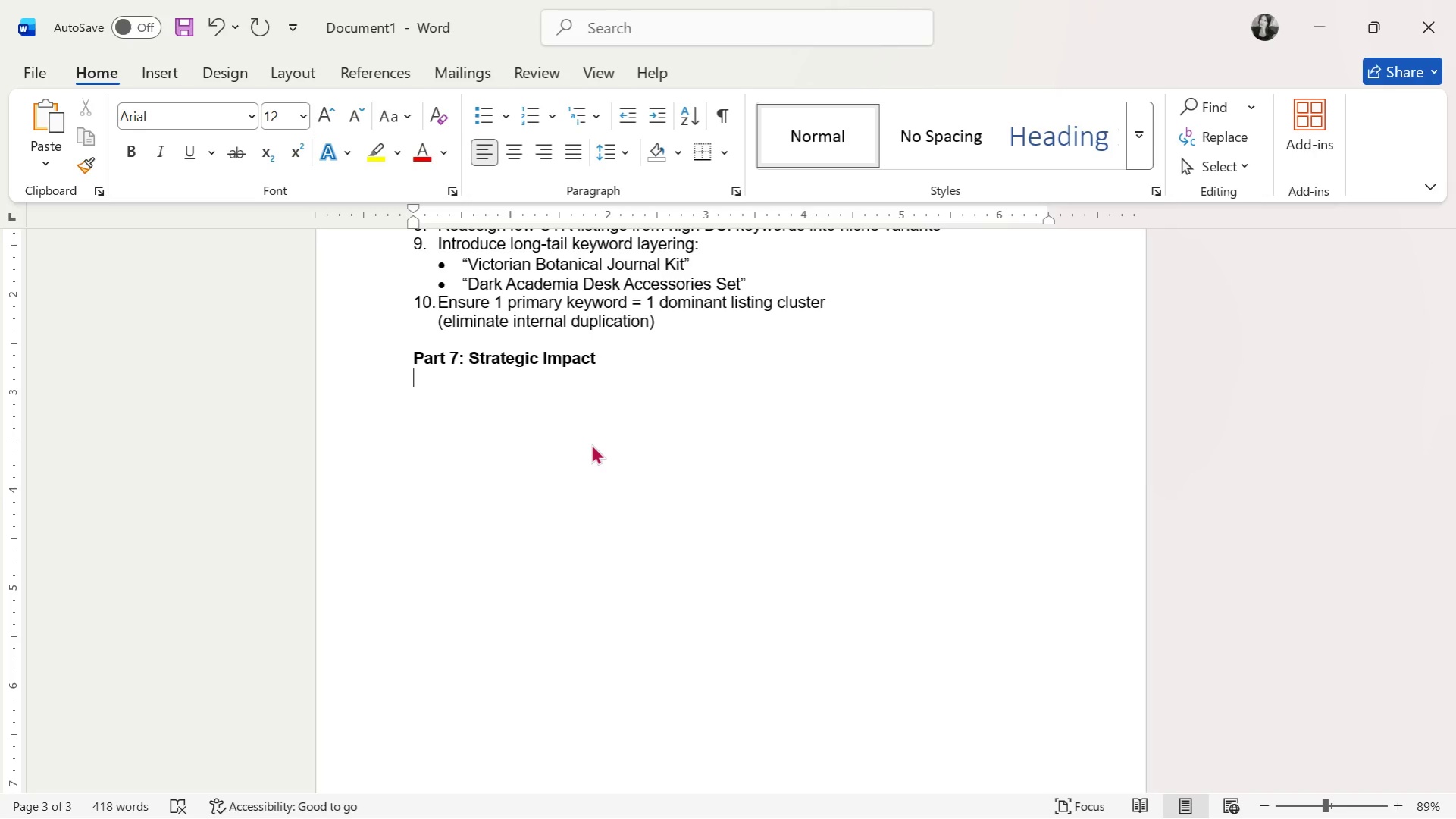 
key(Enter)
 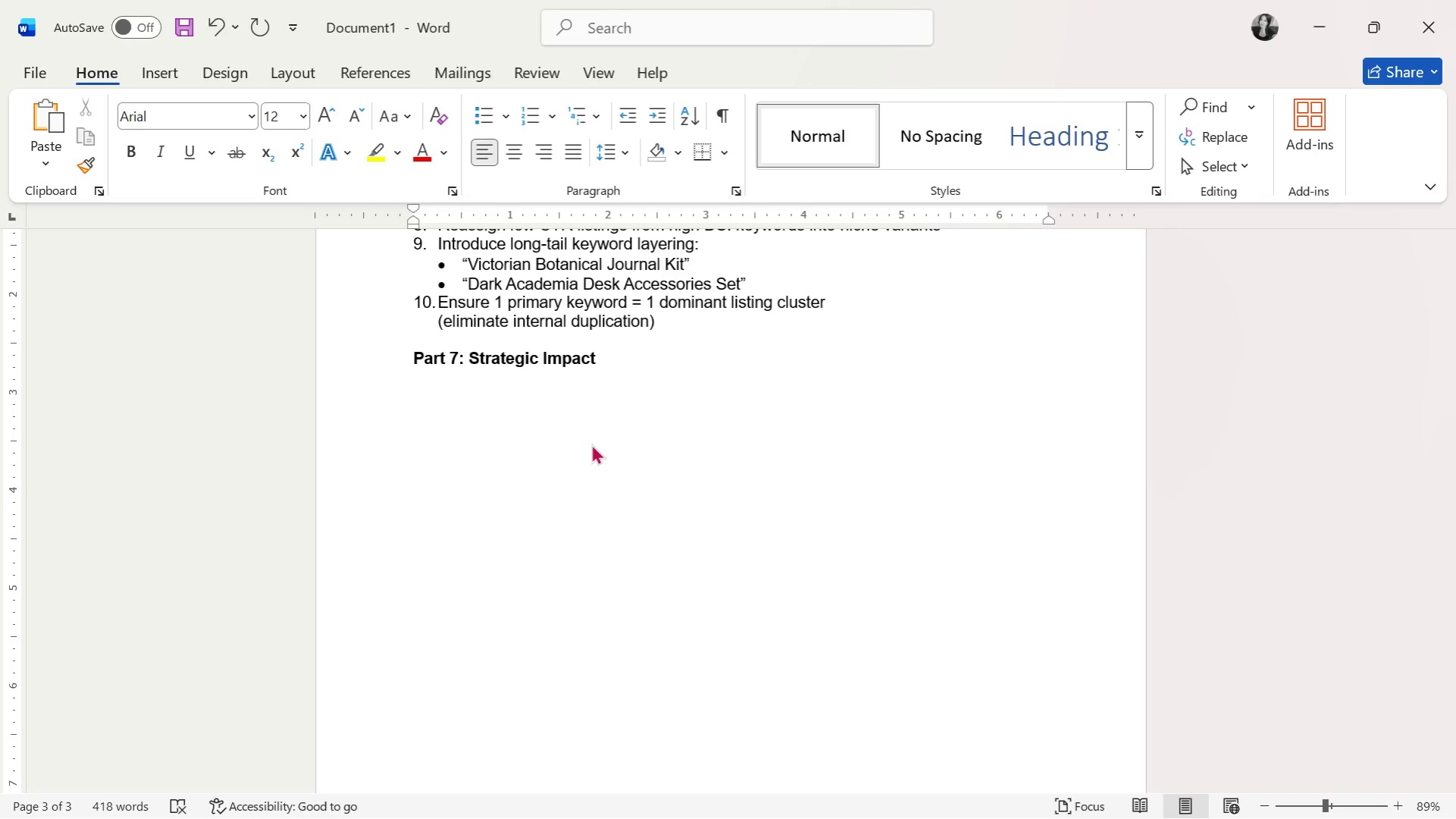 
type(if implemented:)
 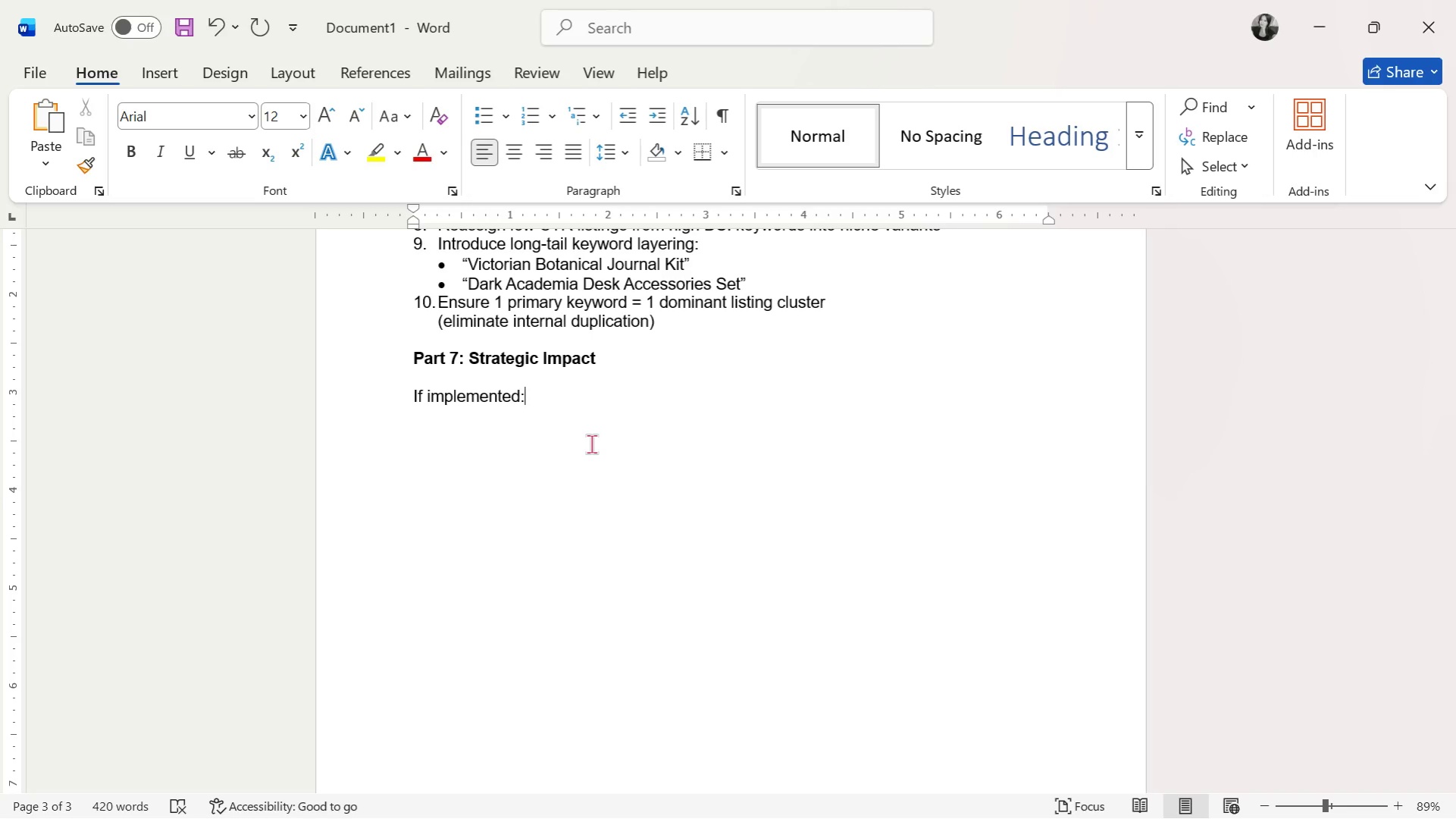 
key(Enter)
 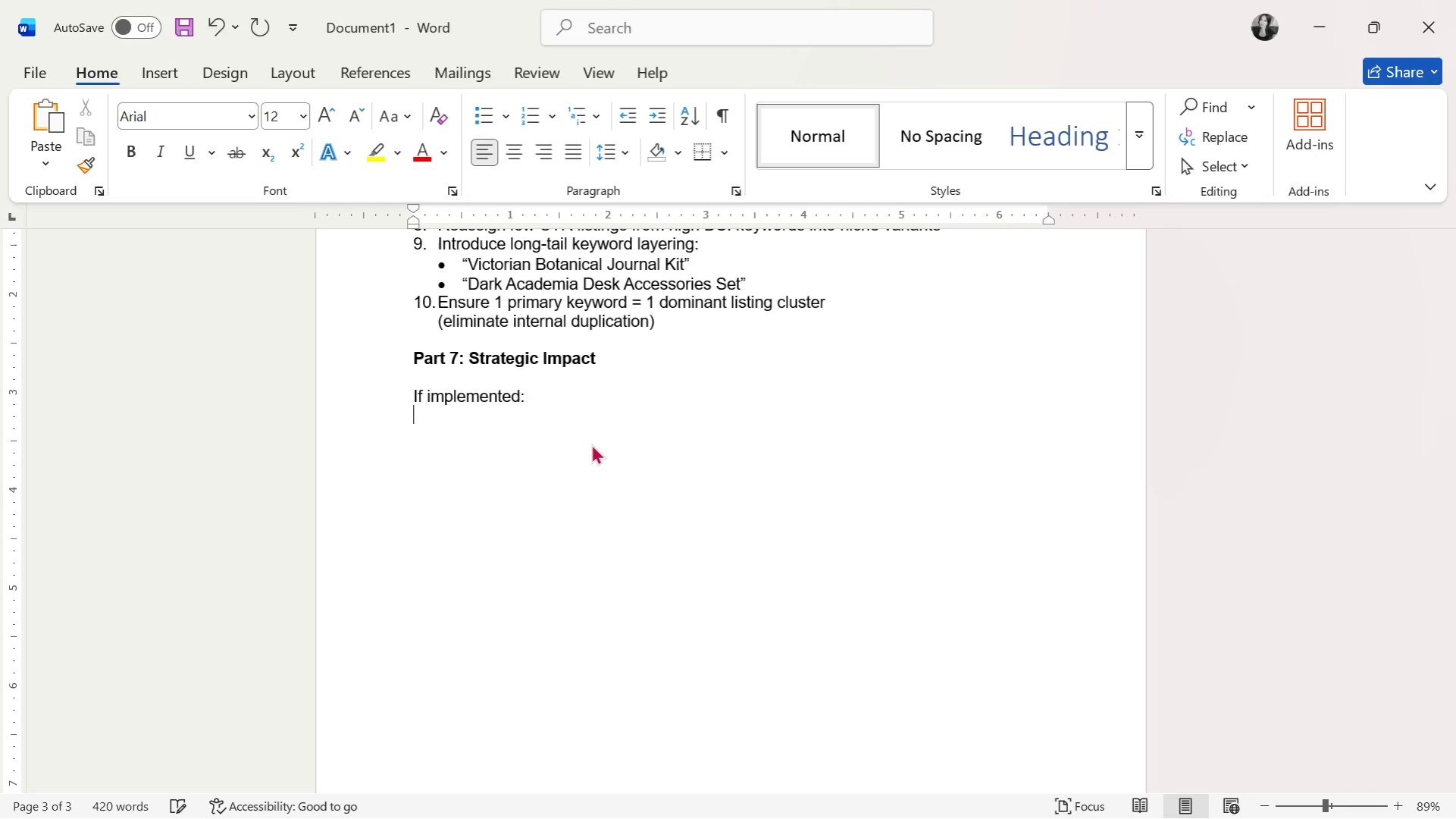 
key(Enter)
 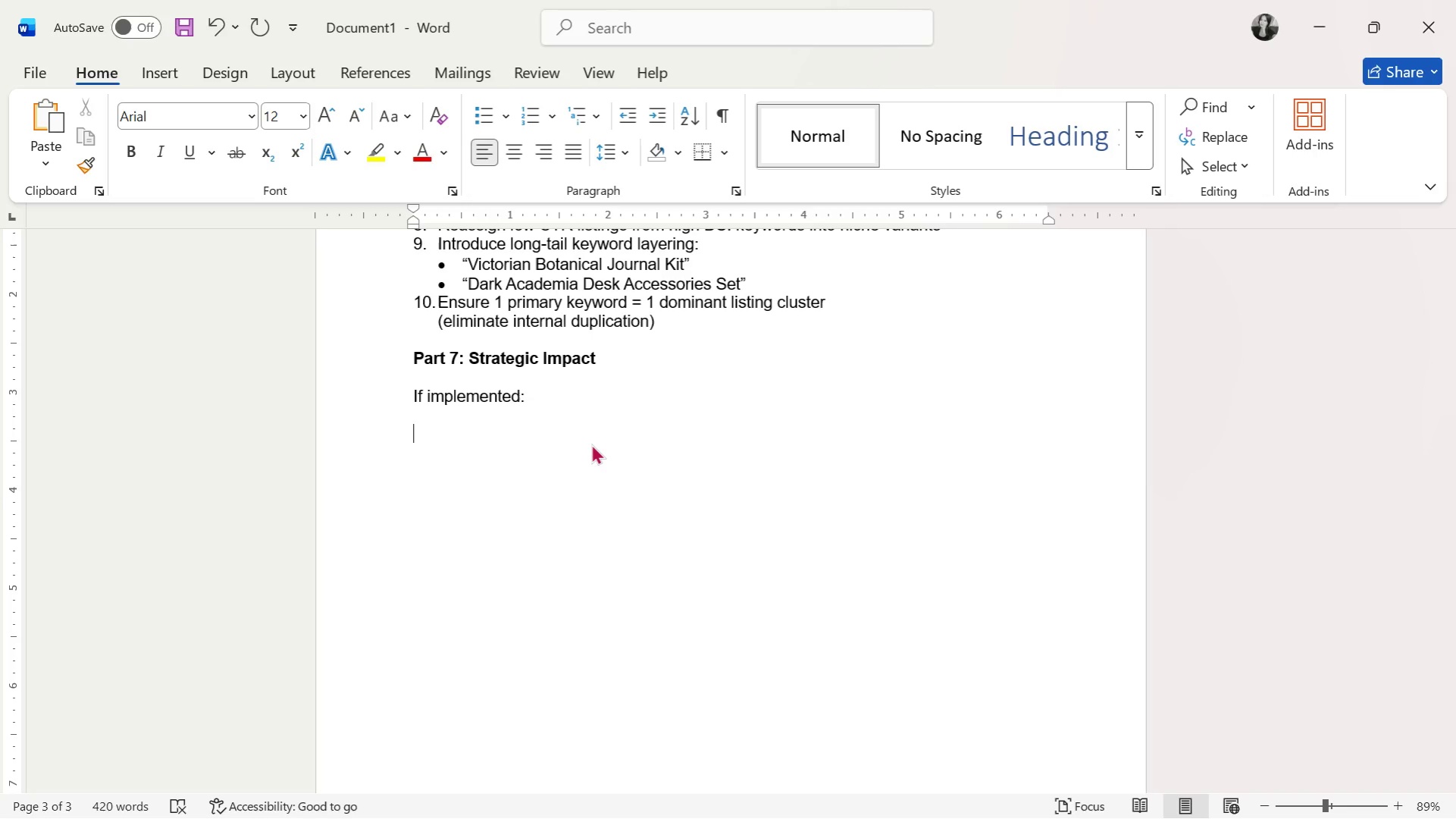 
key(Backspace)
 